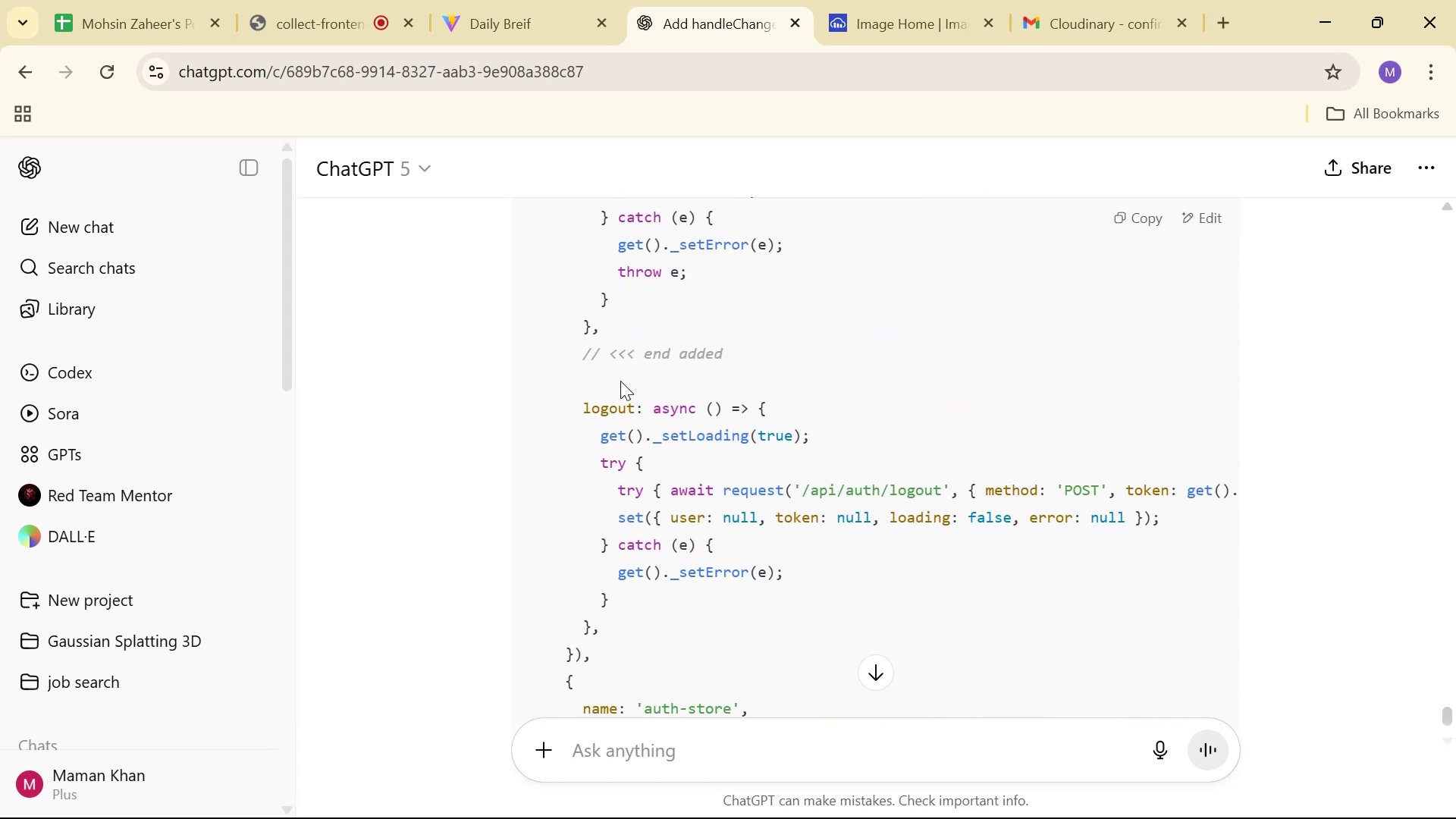 
left_click([635, 359])
 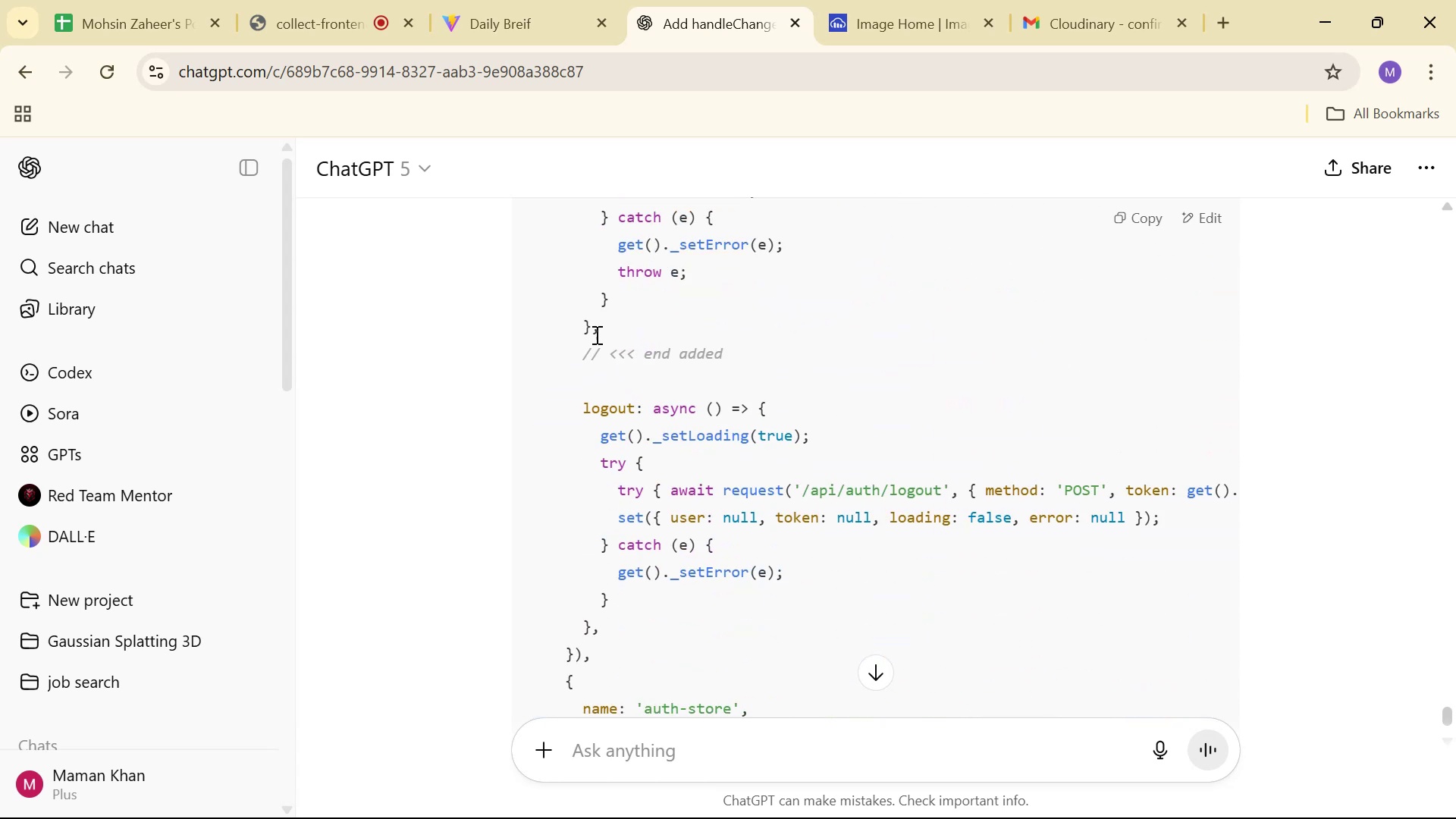 
left_click_drag(start_coordinate=[600, 328], to_coordinate=[585, 549])
 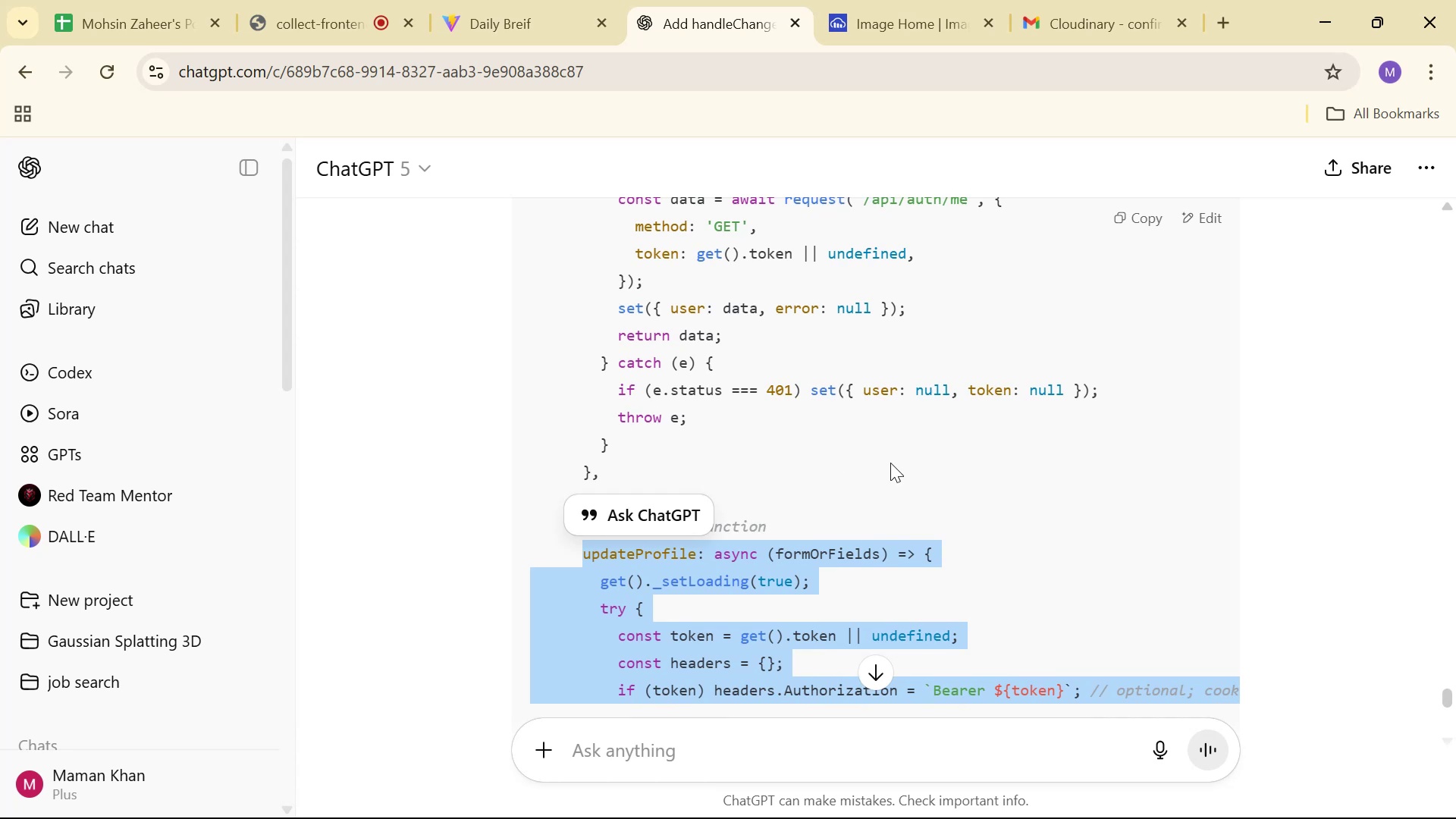 
scroll: coordinate [647, 395], scroll_direction: up, amount: 14.0
 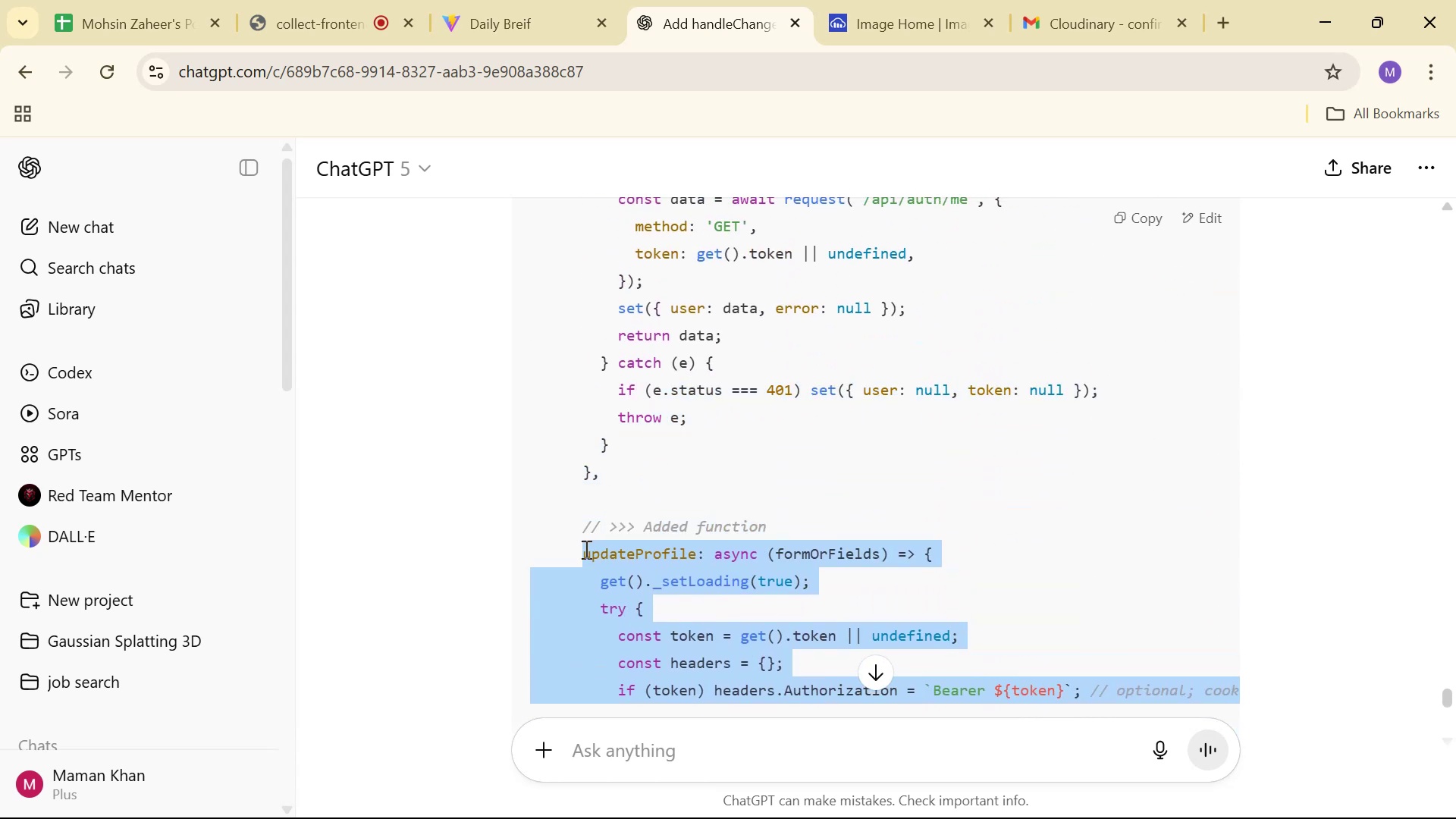 
key(Control+C)
 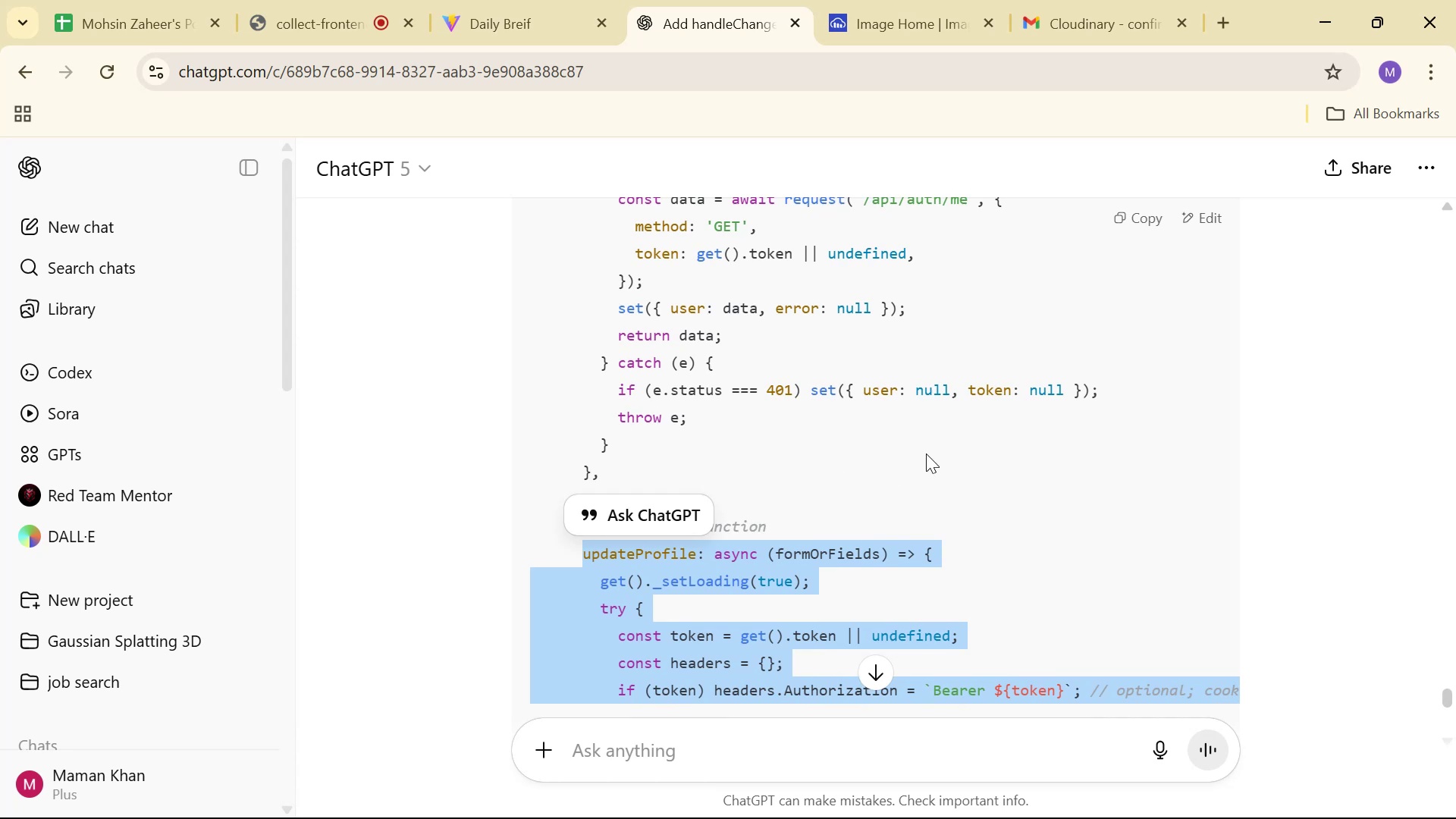 
key(Alt+AltLeft)
 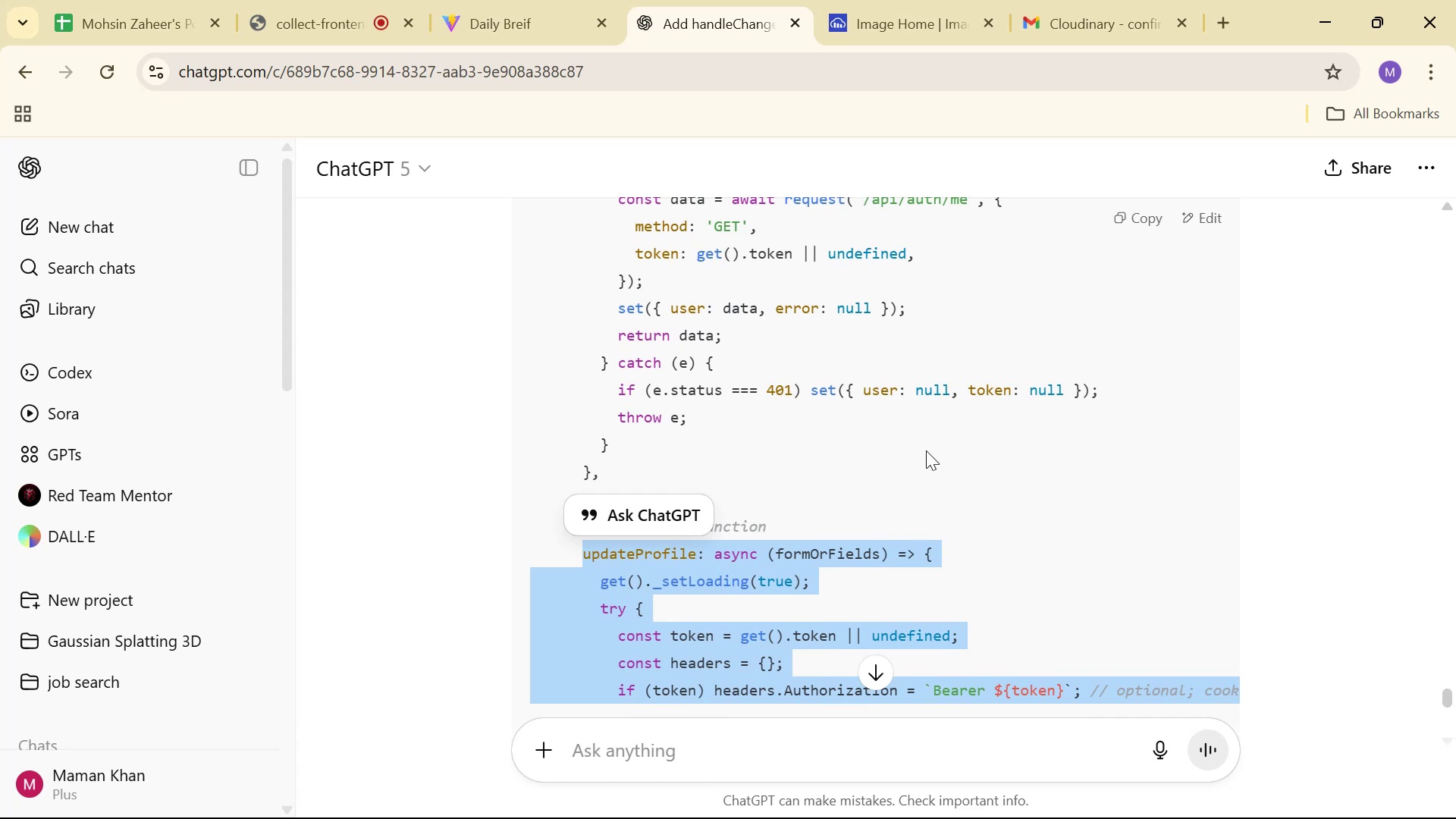 
key(Alt+Tab)
 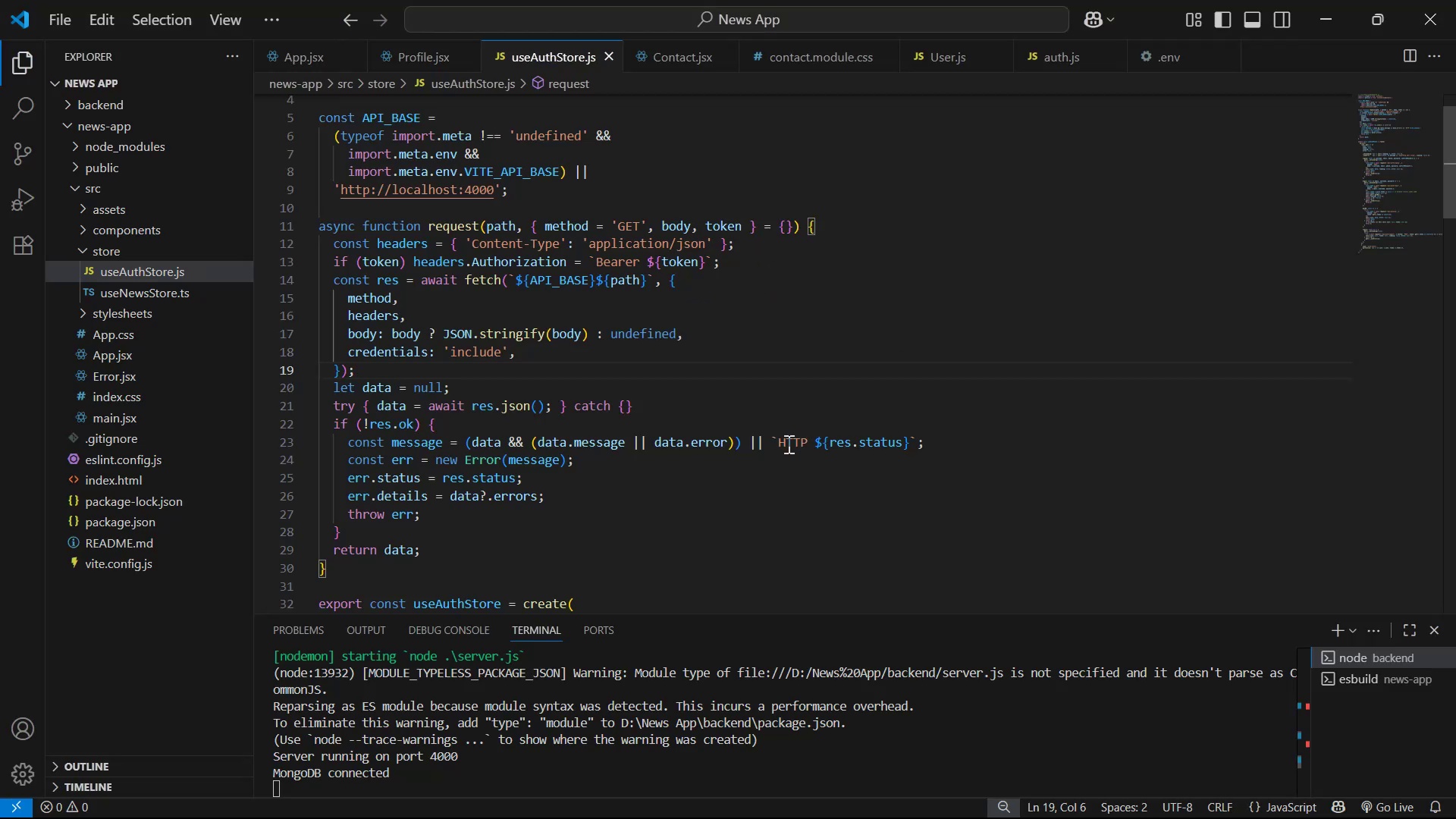 
scroll: coordinate [822, 434], scroll_direction: down, amount: 22.0
 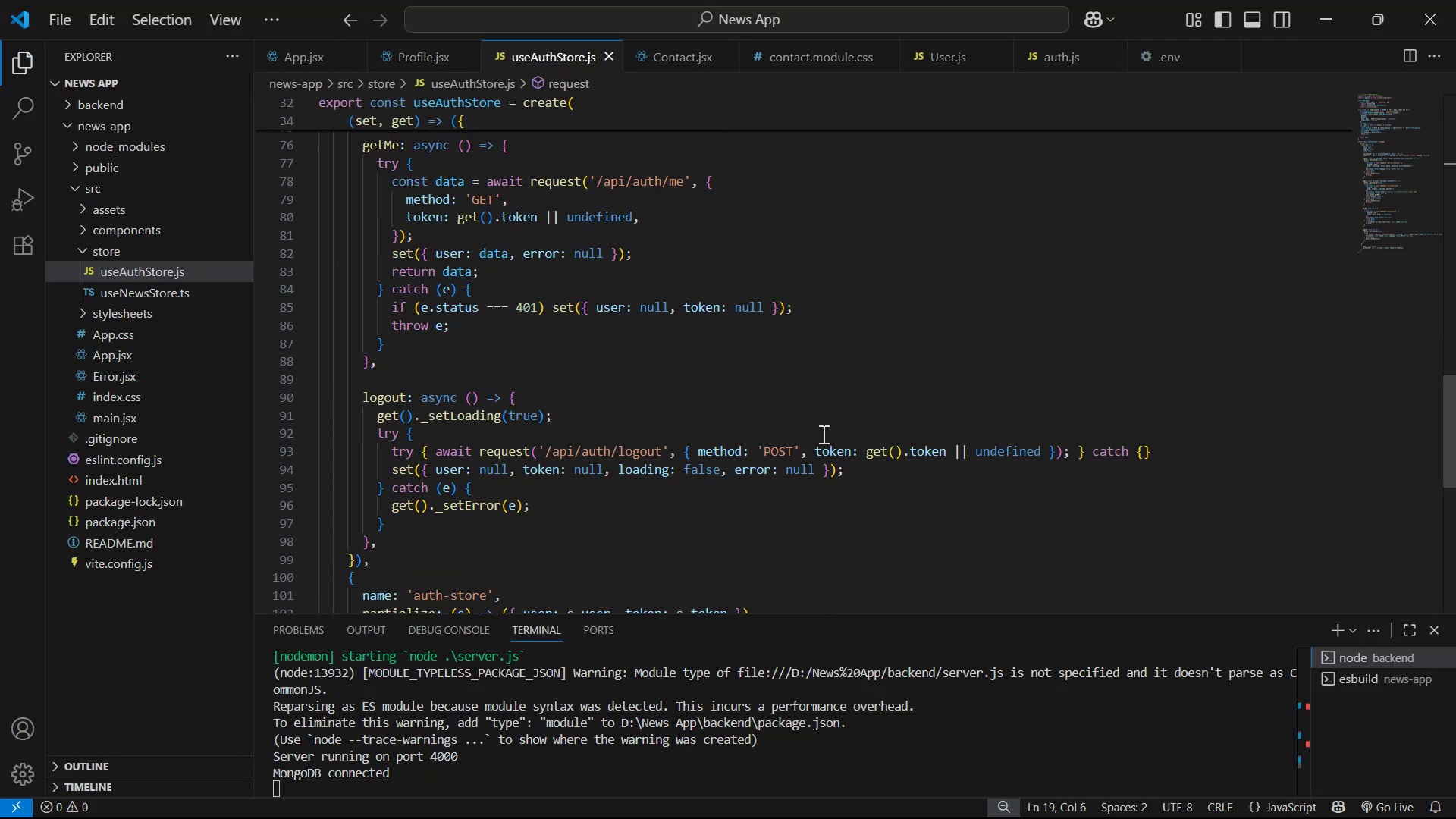 
scroll: coordinate [824, 436], scroll_direction: up, amount: 3.0
 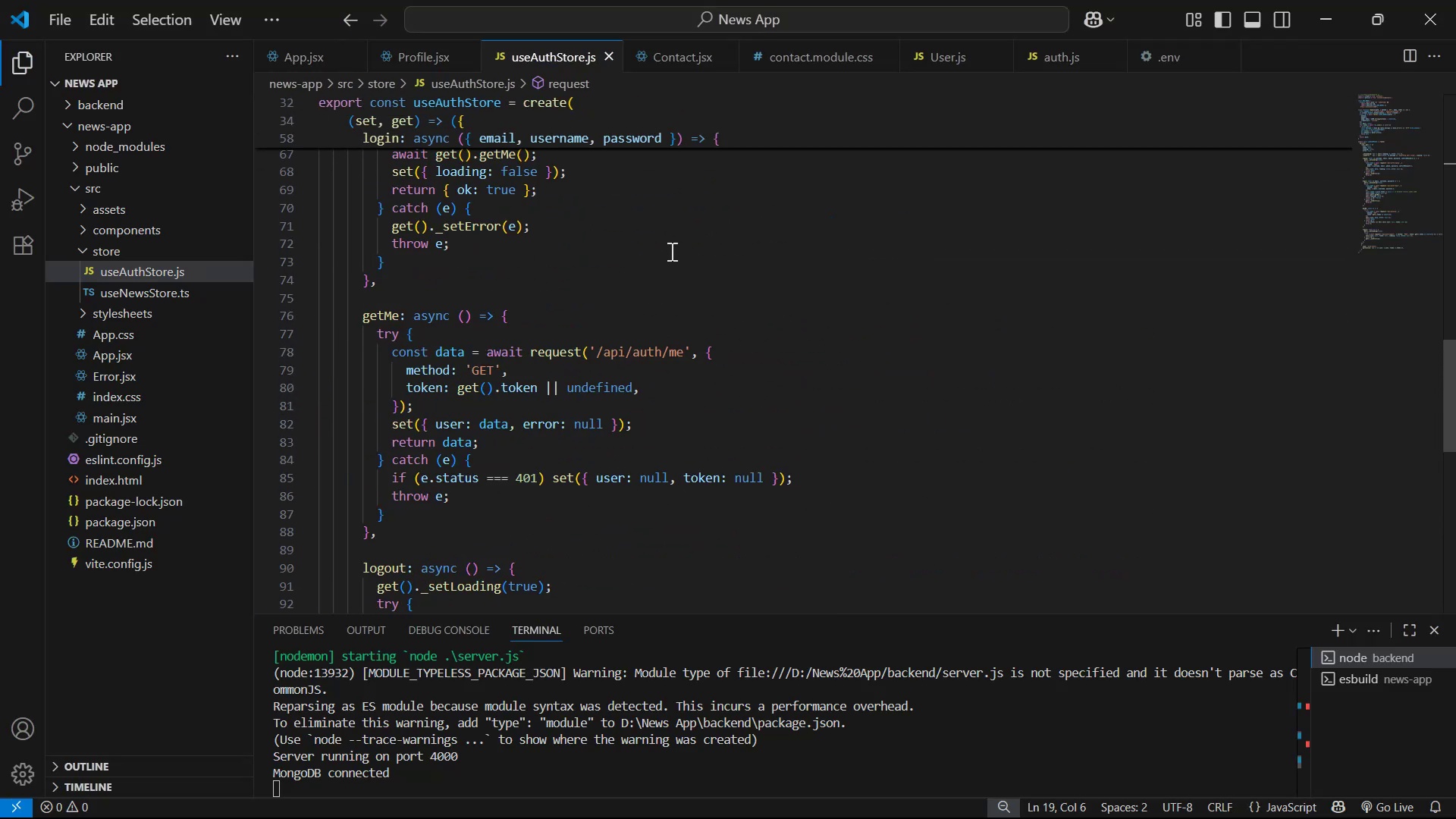 
left_click([663, 265])
 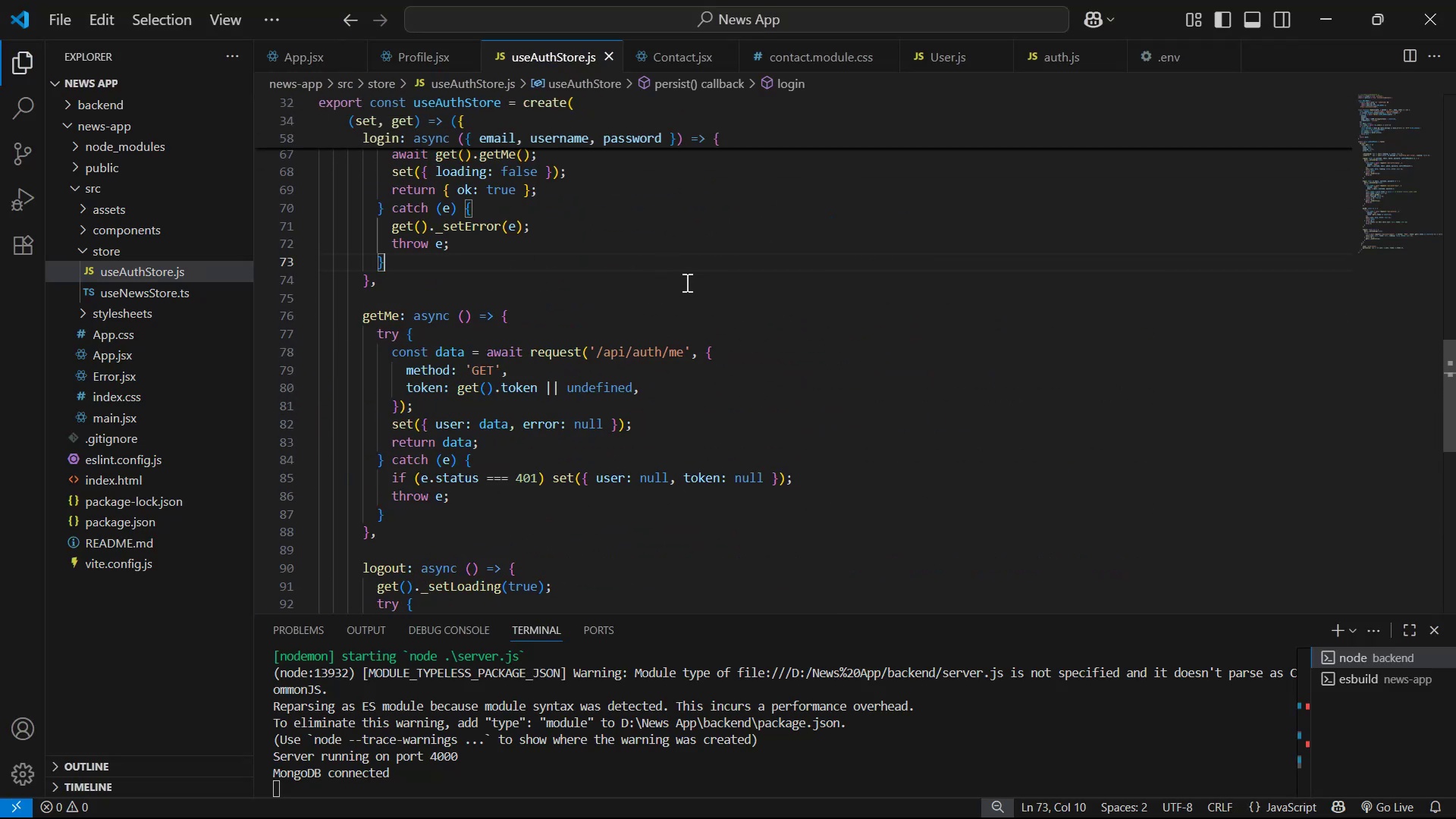 
left_click([686, 282])
 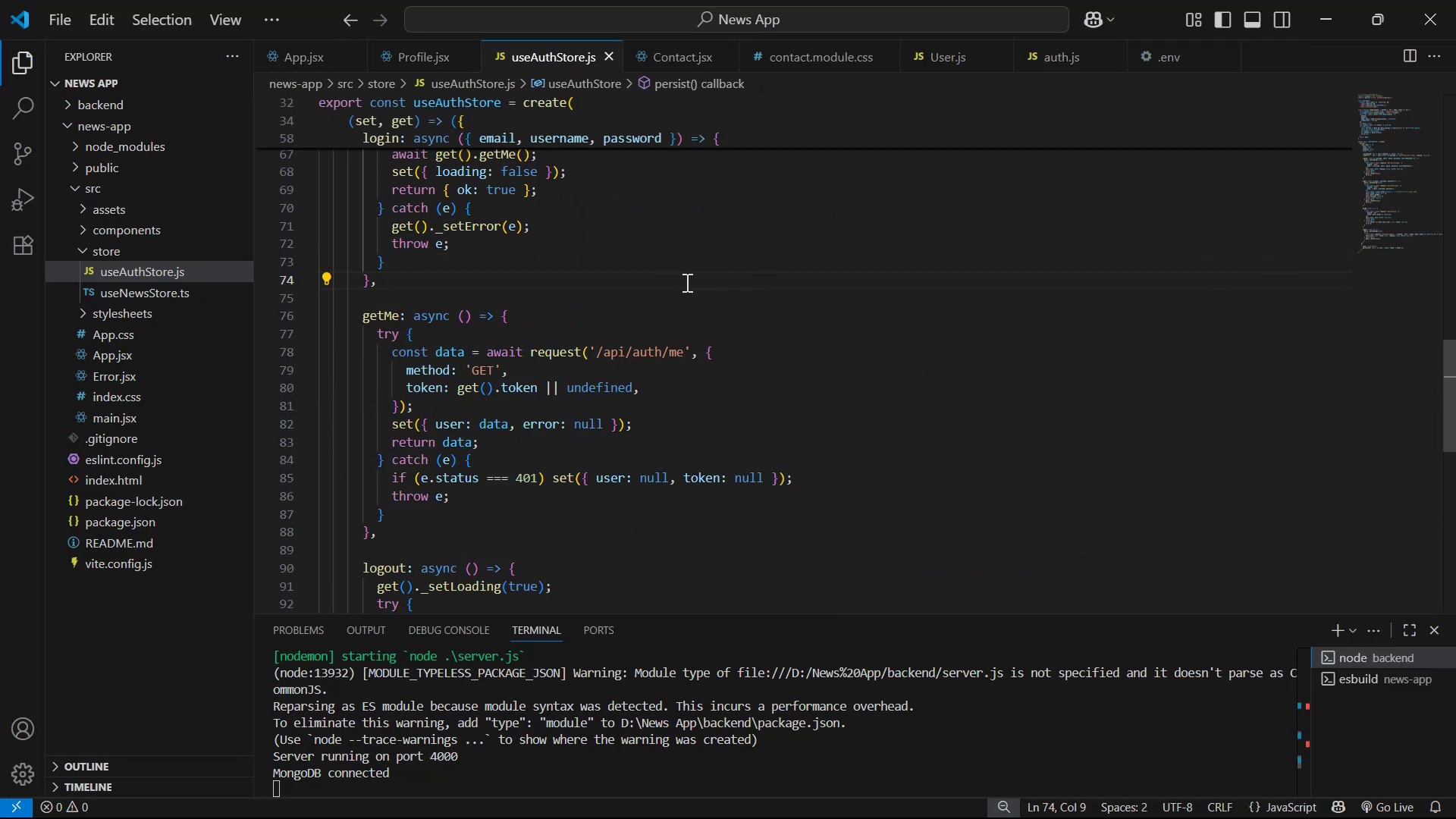 
key(Enter)
 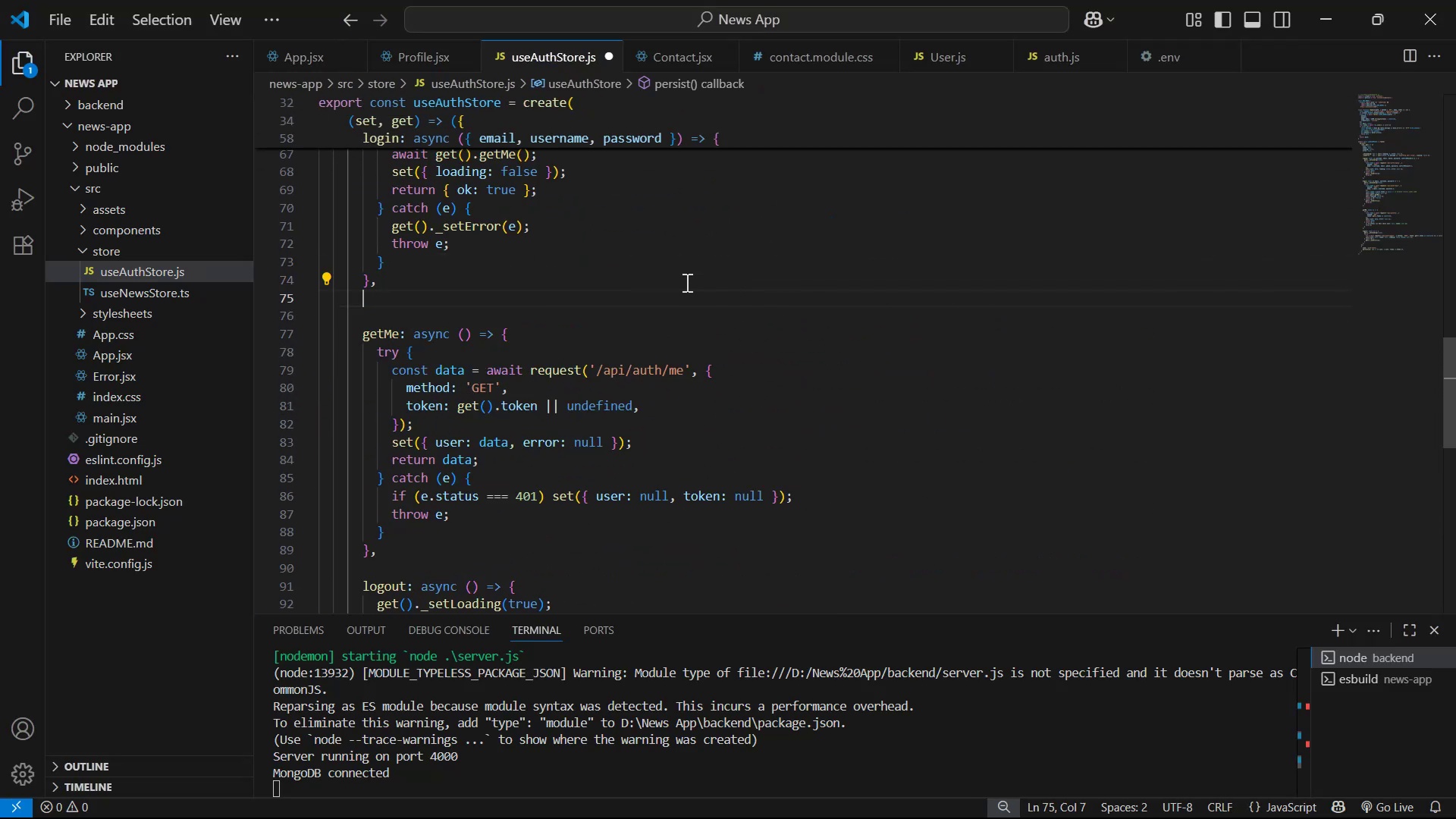 
key(Enter)
 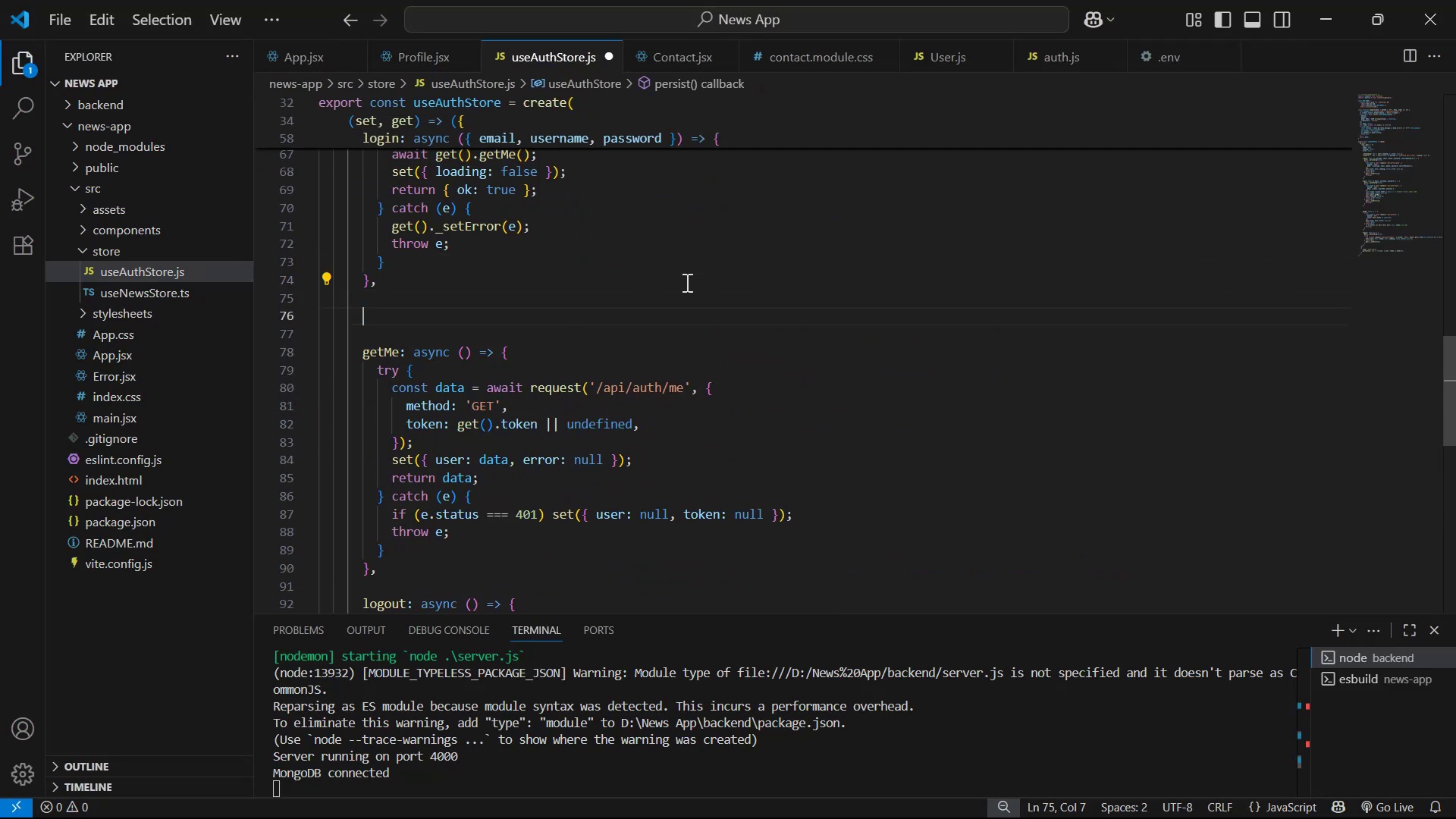 
key(Enter)
 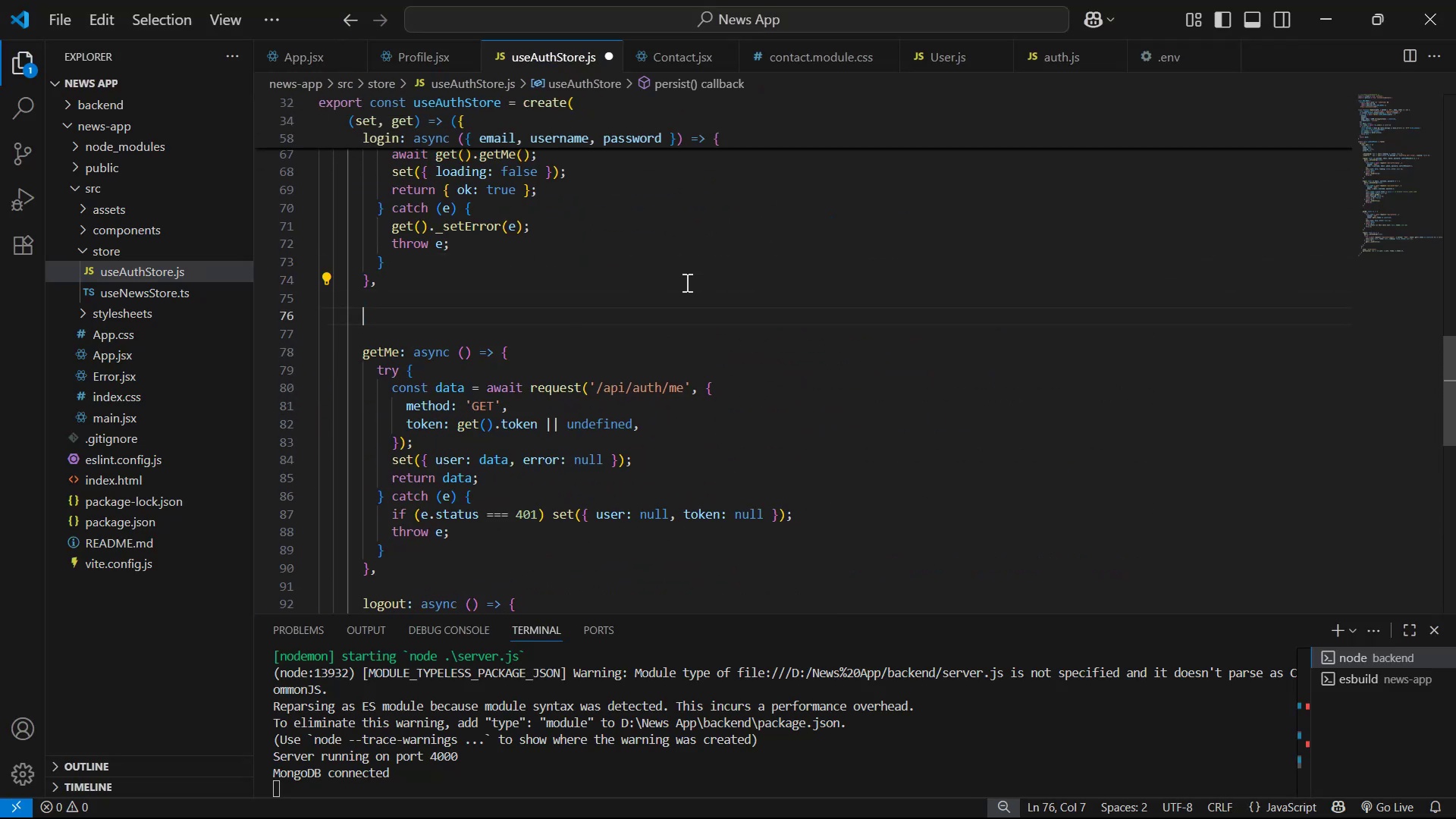 
key(Control+V)
 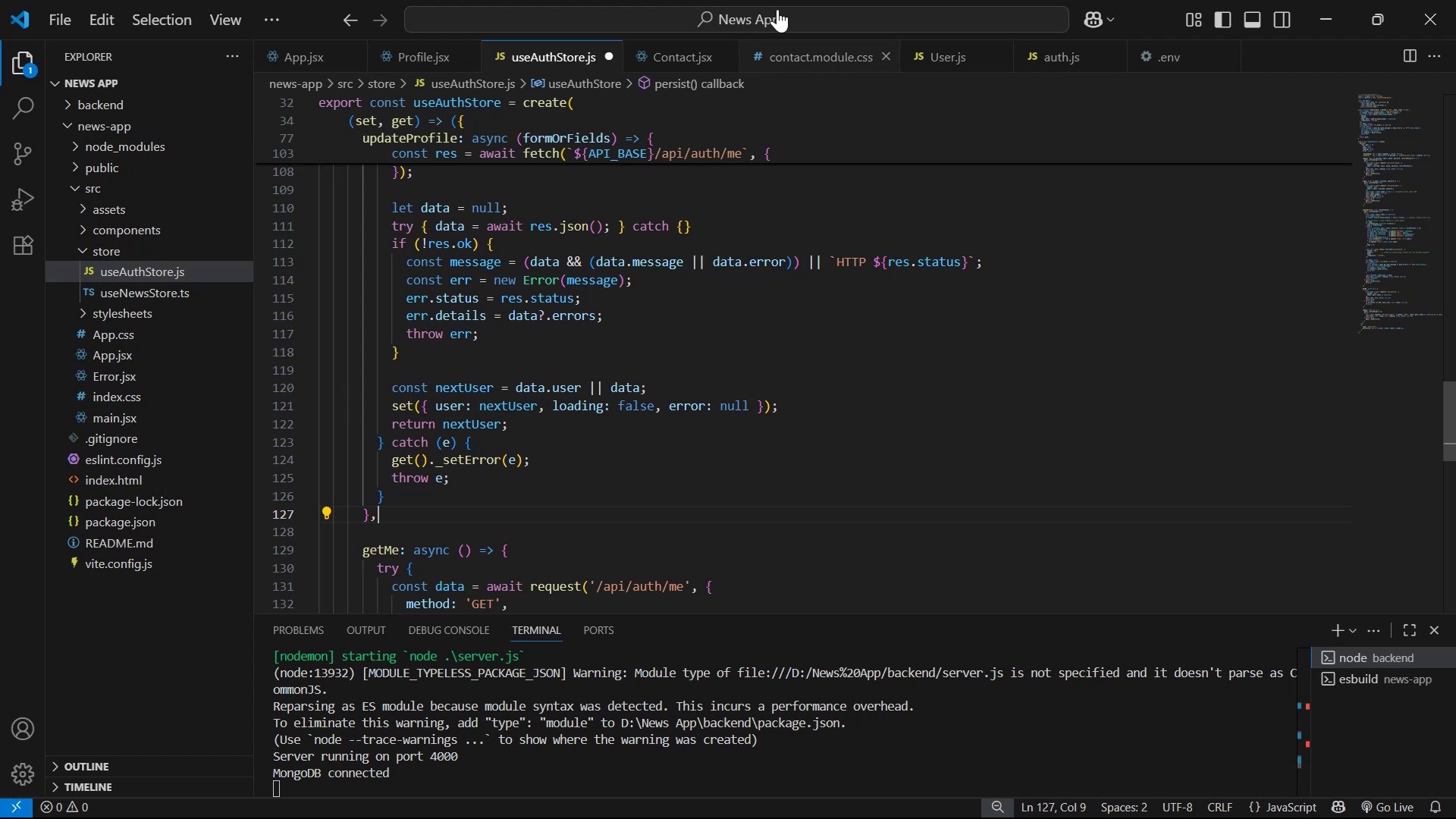 
scroll: coordinate [905, 387], scroll_direction: up, amount: 11.0
 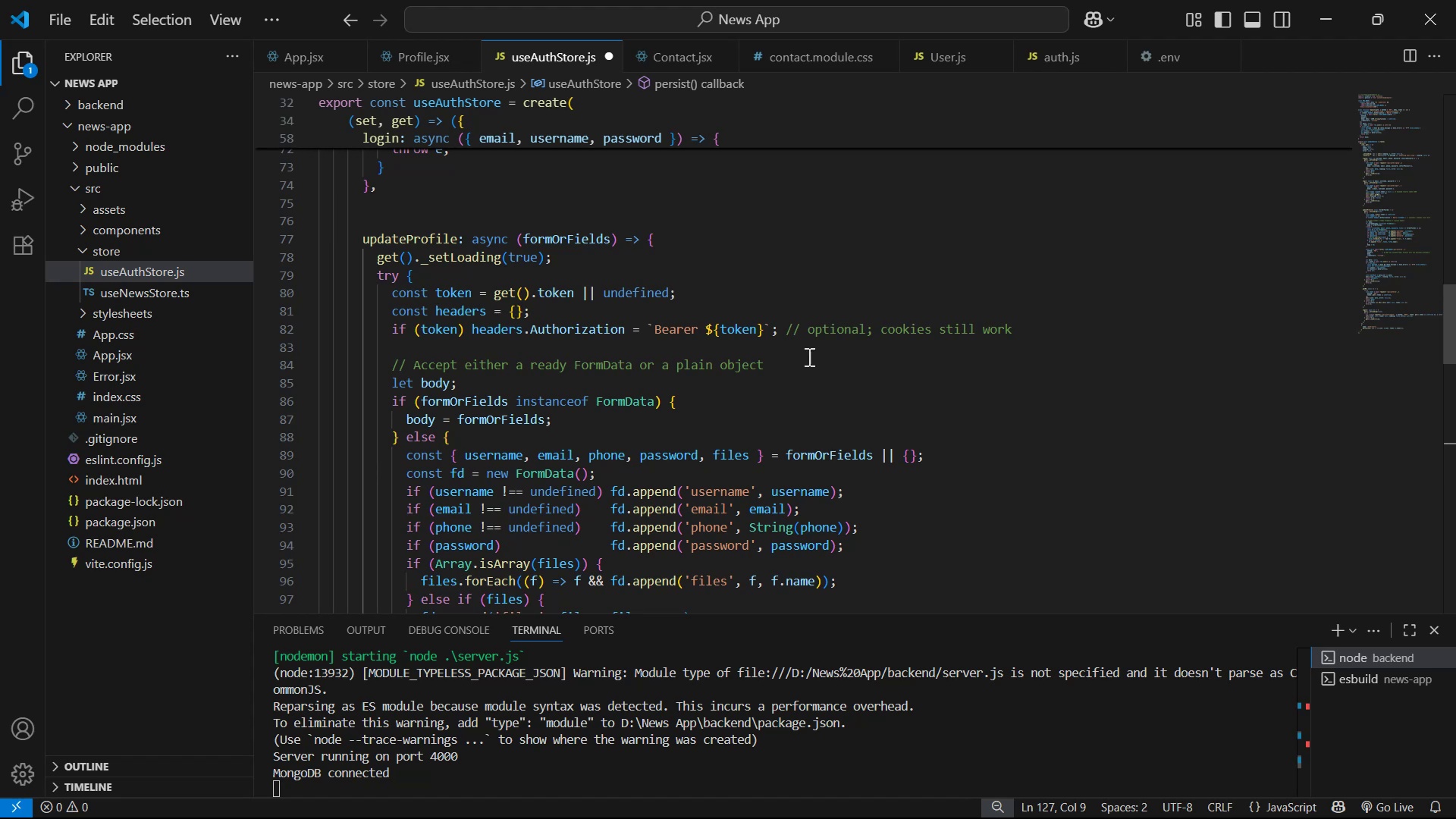 
wait(38.61)
 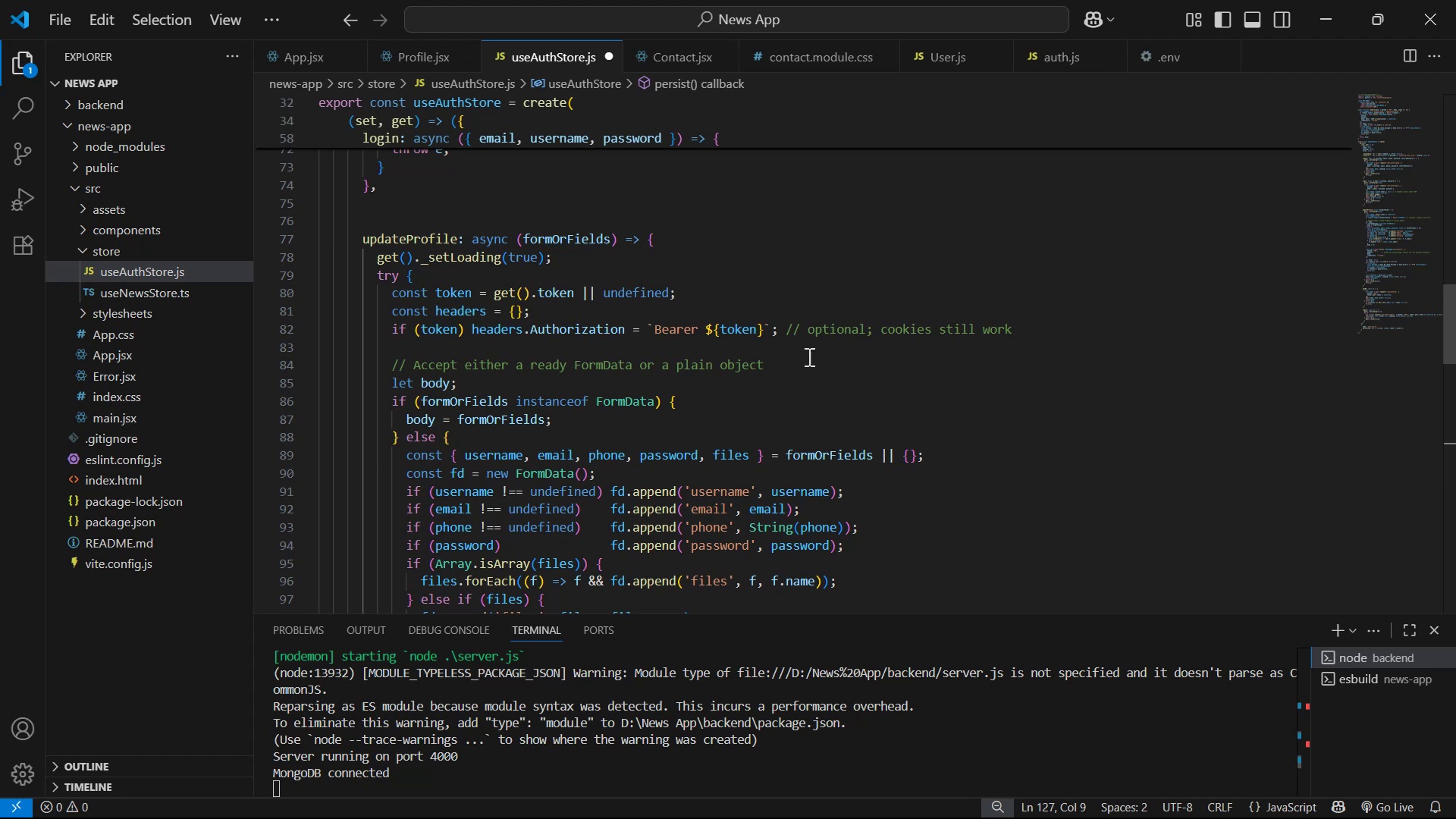 
scroll: coordinate [1050, 184], scroll_direction: down, amount: 2.0
 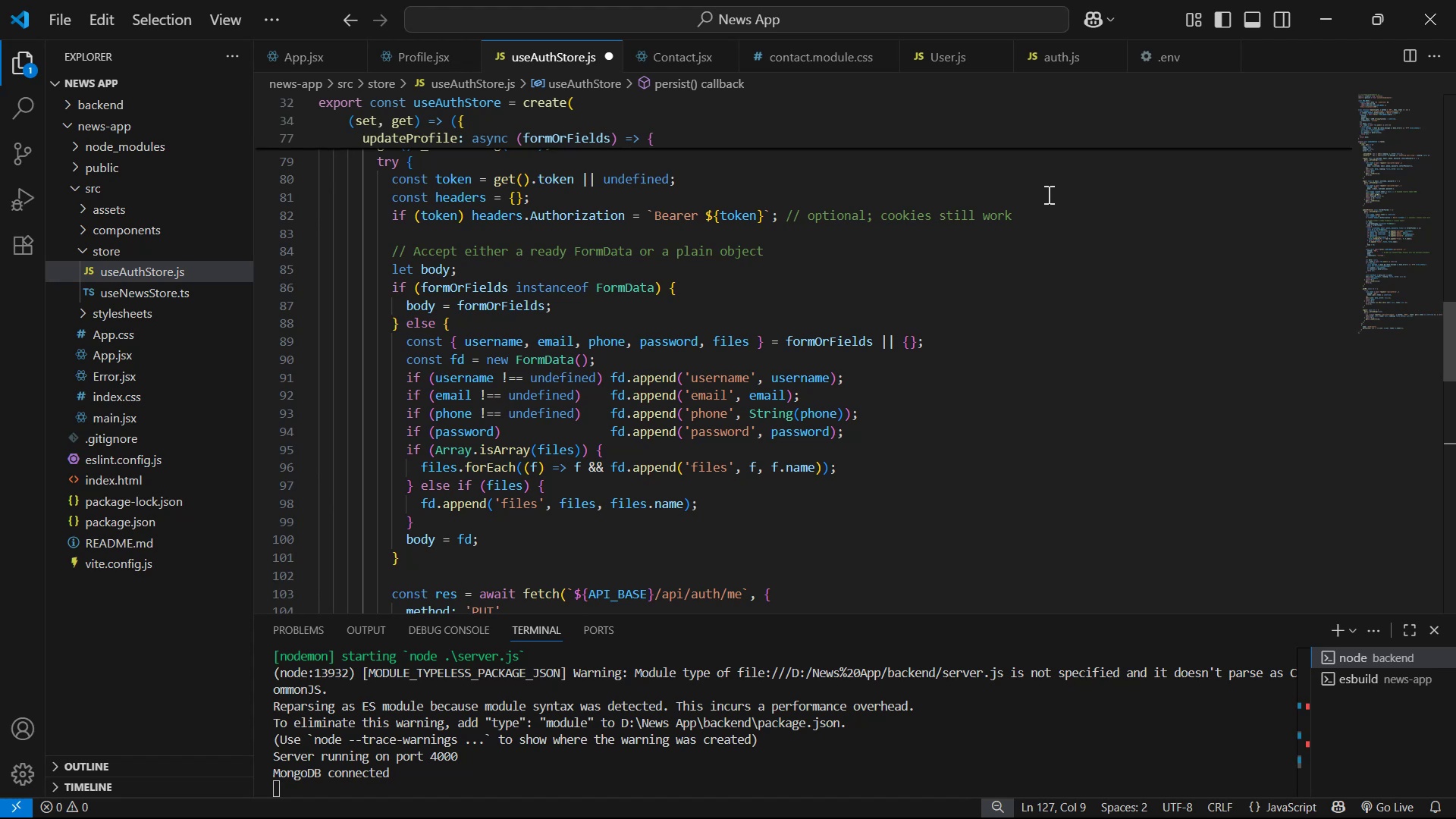 
wait(13.25)
 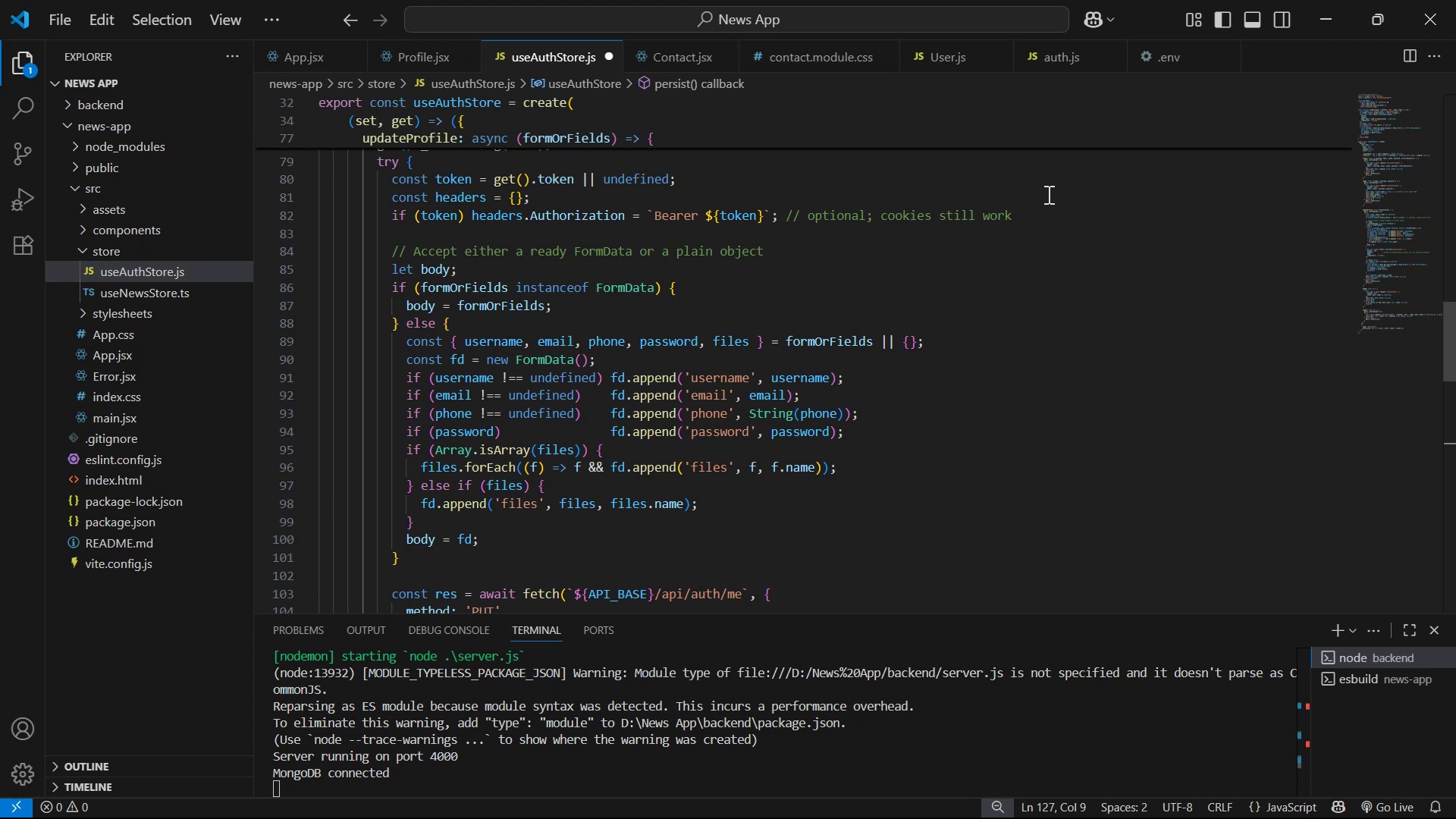 
scroll: coordinate [1041, 195], scroll_direction: down, amount: 5.0
 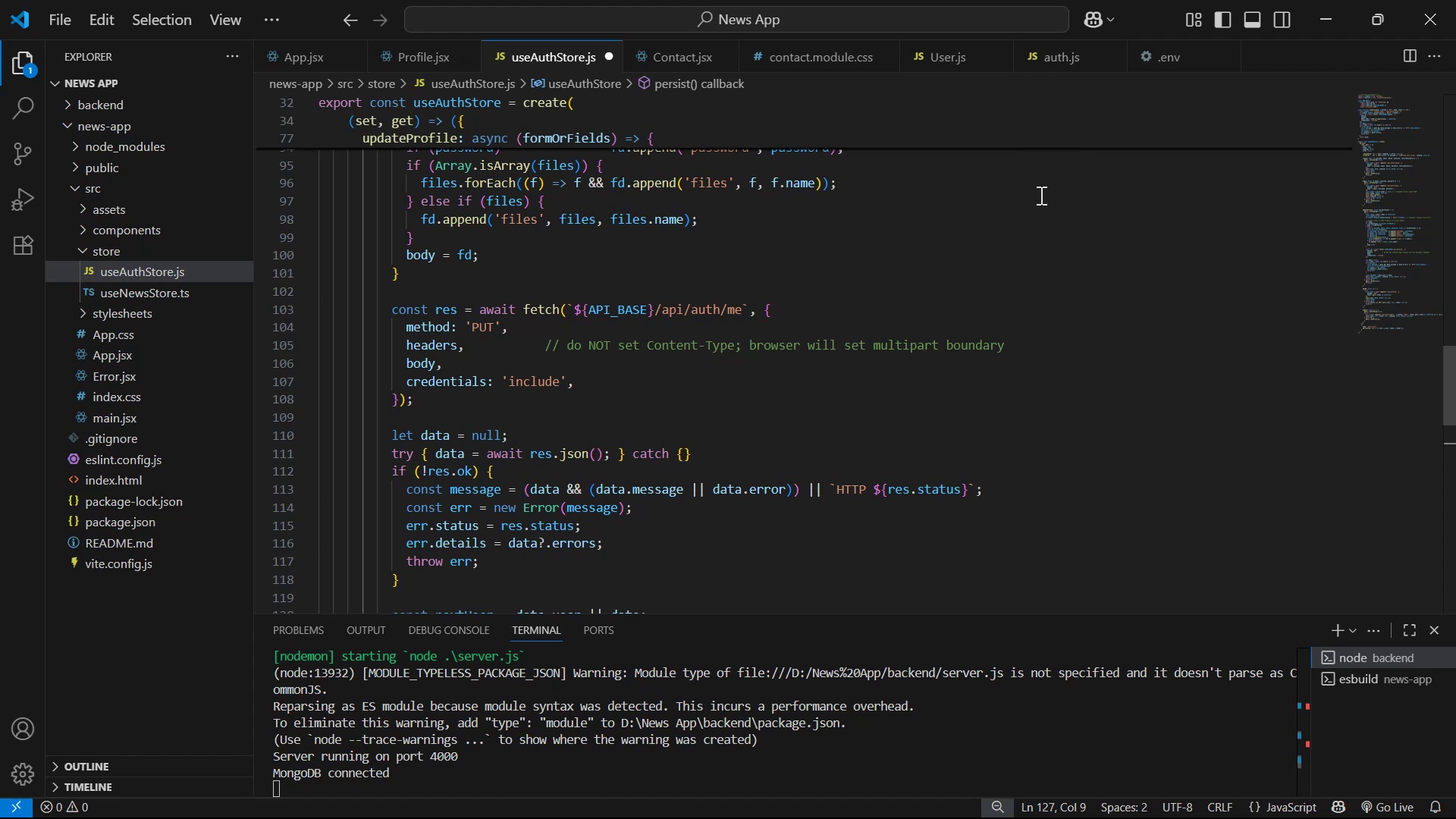 
wait(7.76)
 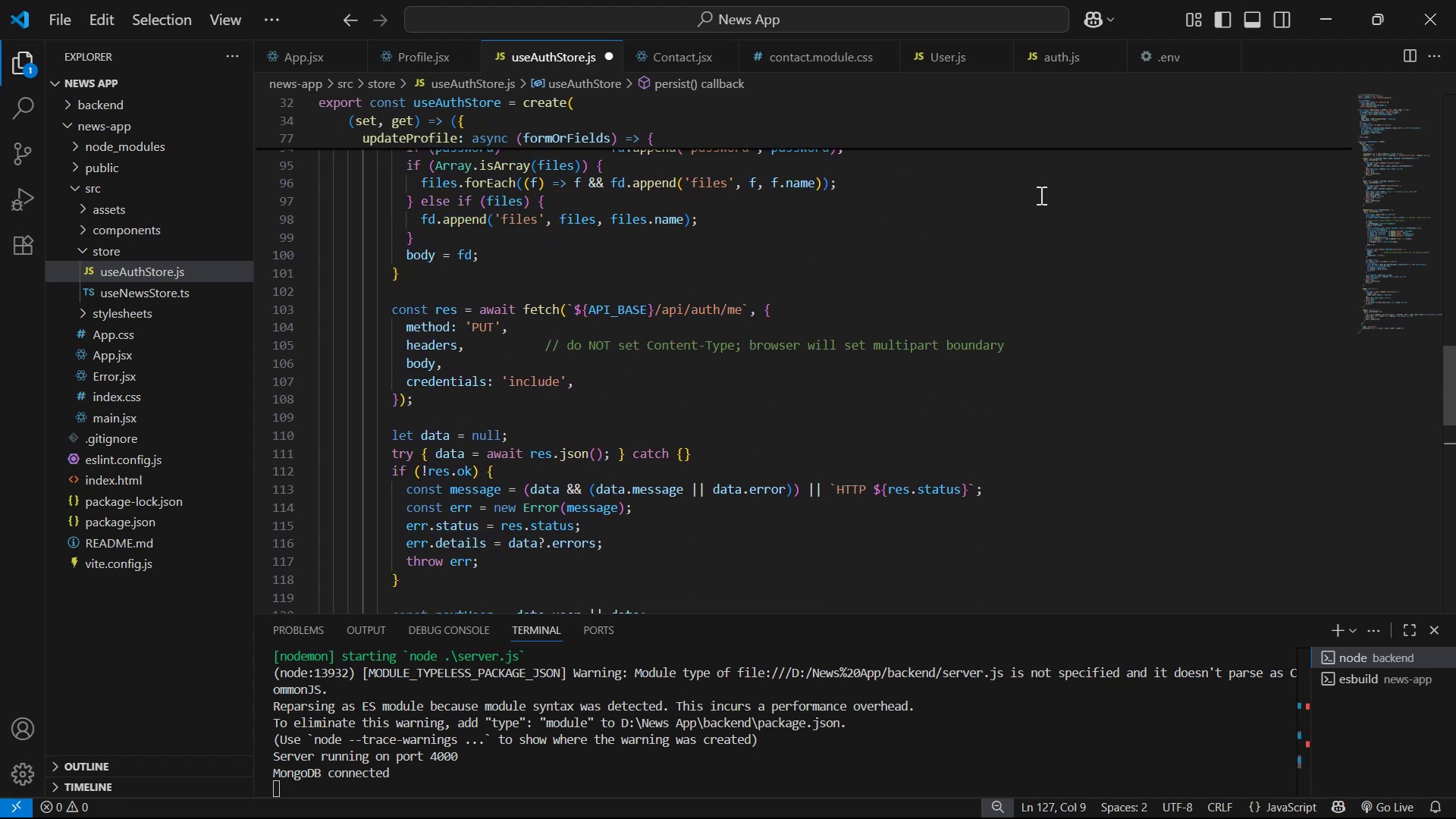 
scroll: coordinate [1034, 204], scroll_direction: down, amount: 6.0
 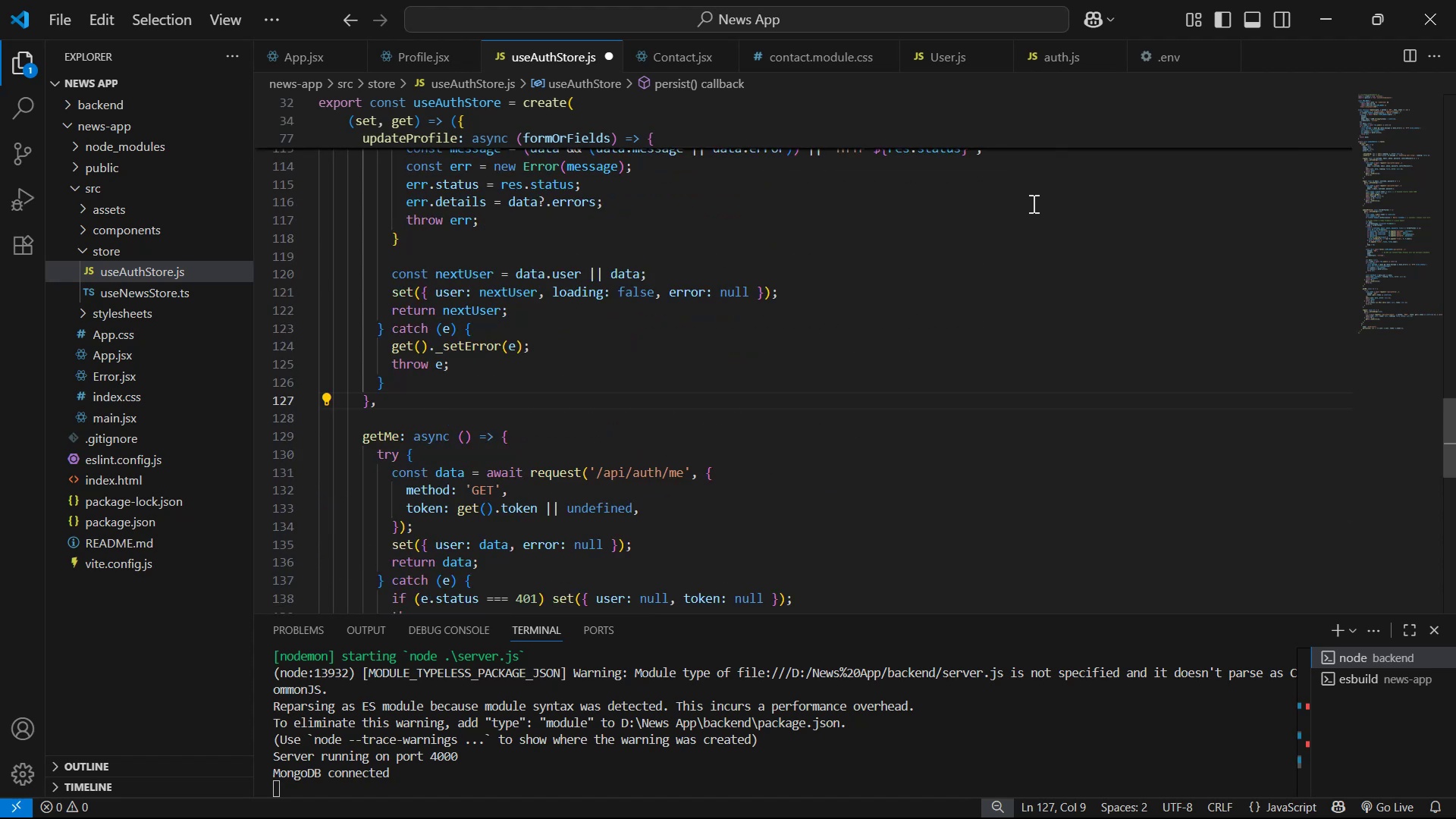 
key(Alt+AltLeft)
 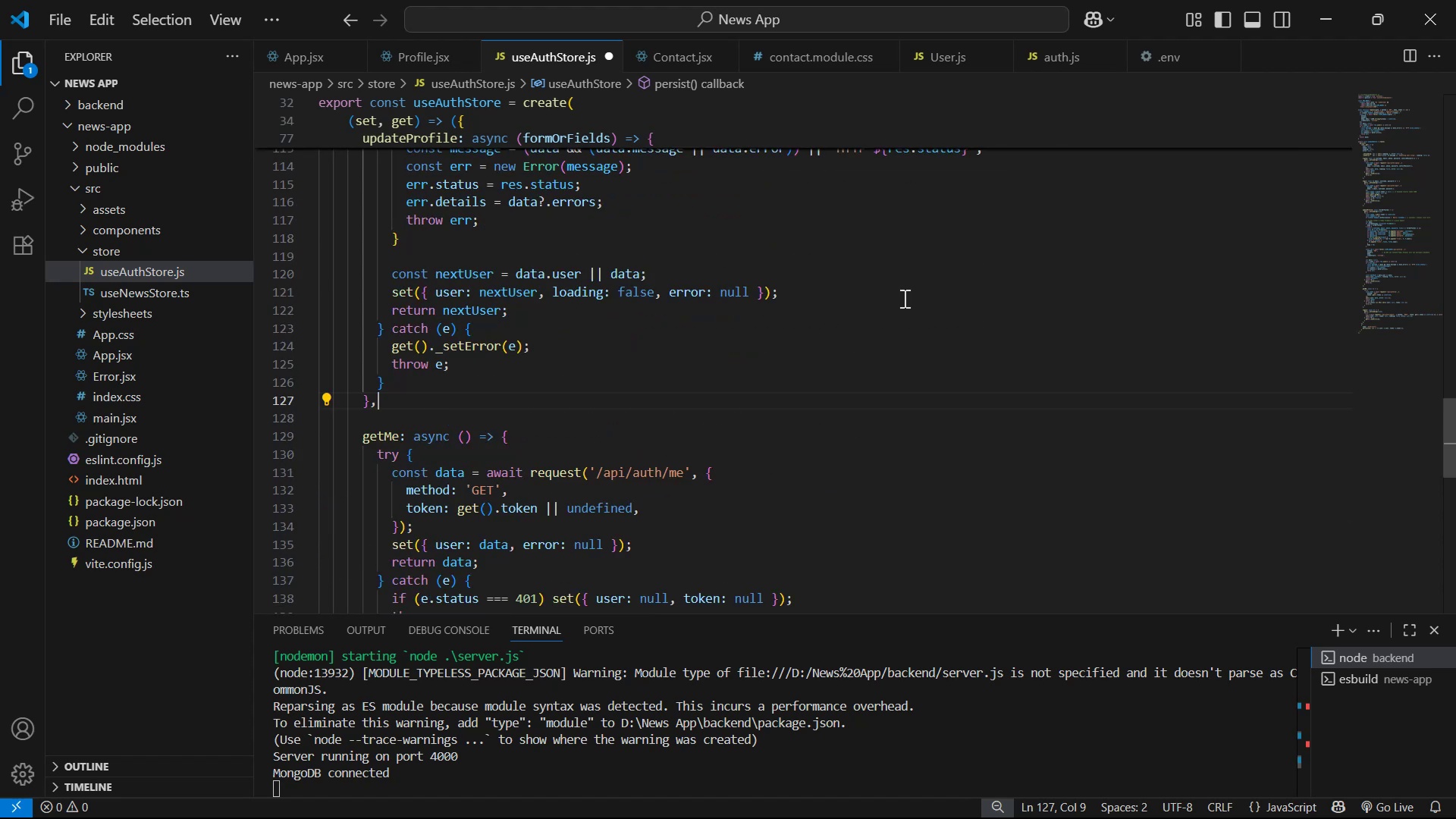 
key(Alt+Tab)
 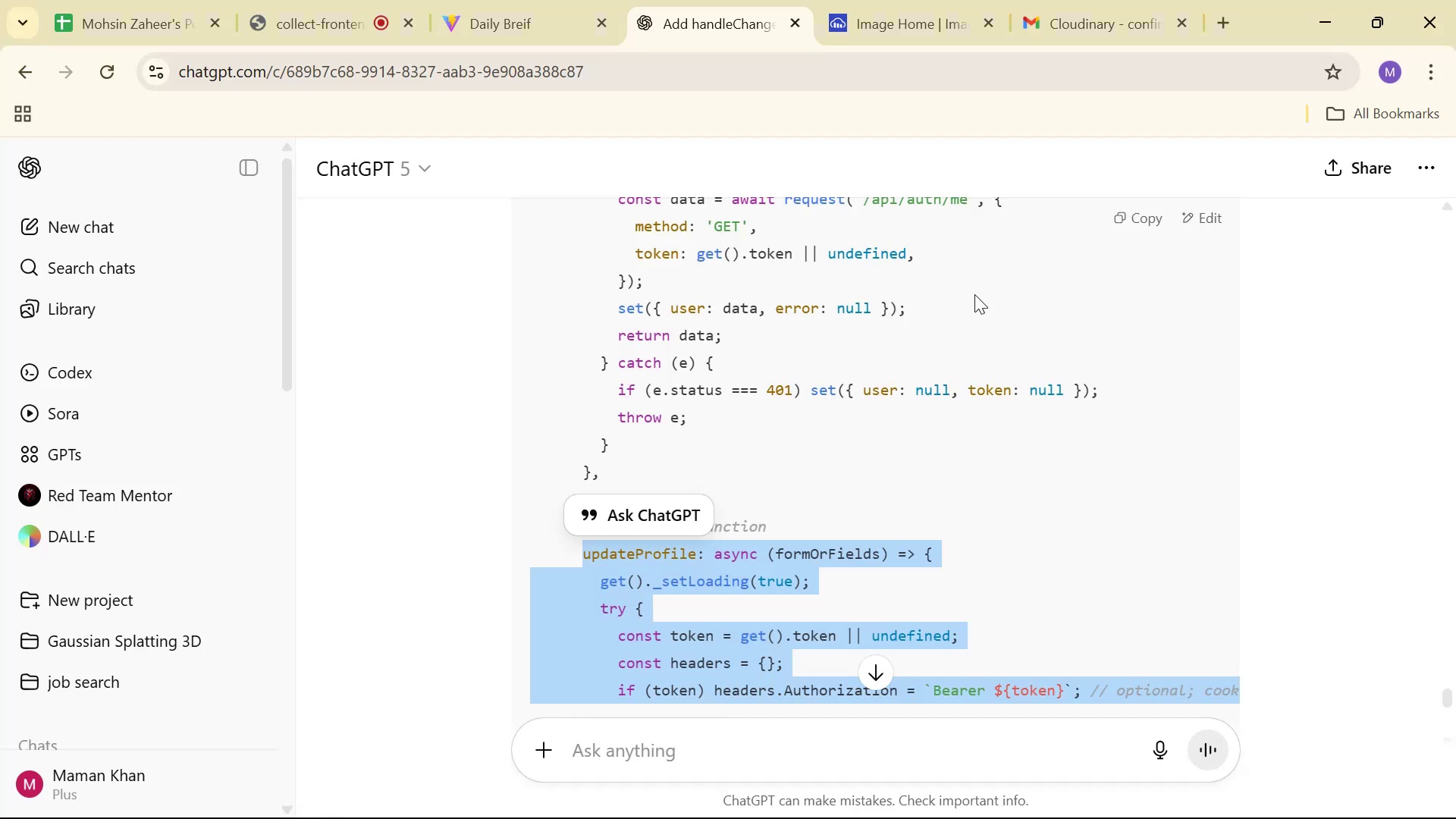 
scroll: coordinate [1122, 519], scroll_direction: down, amount: 21.0
 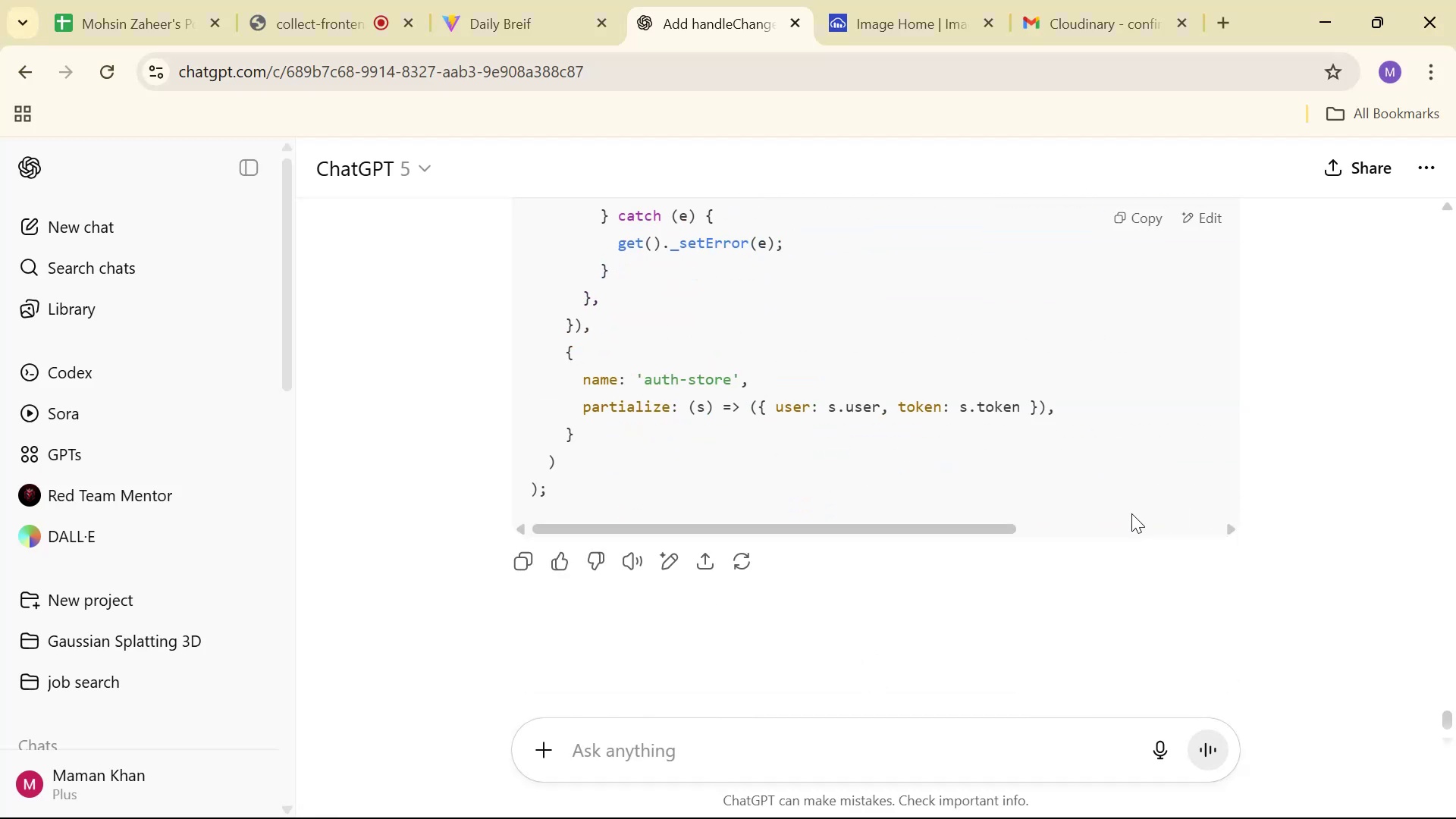 
key(Alt+AltLeft)
 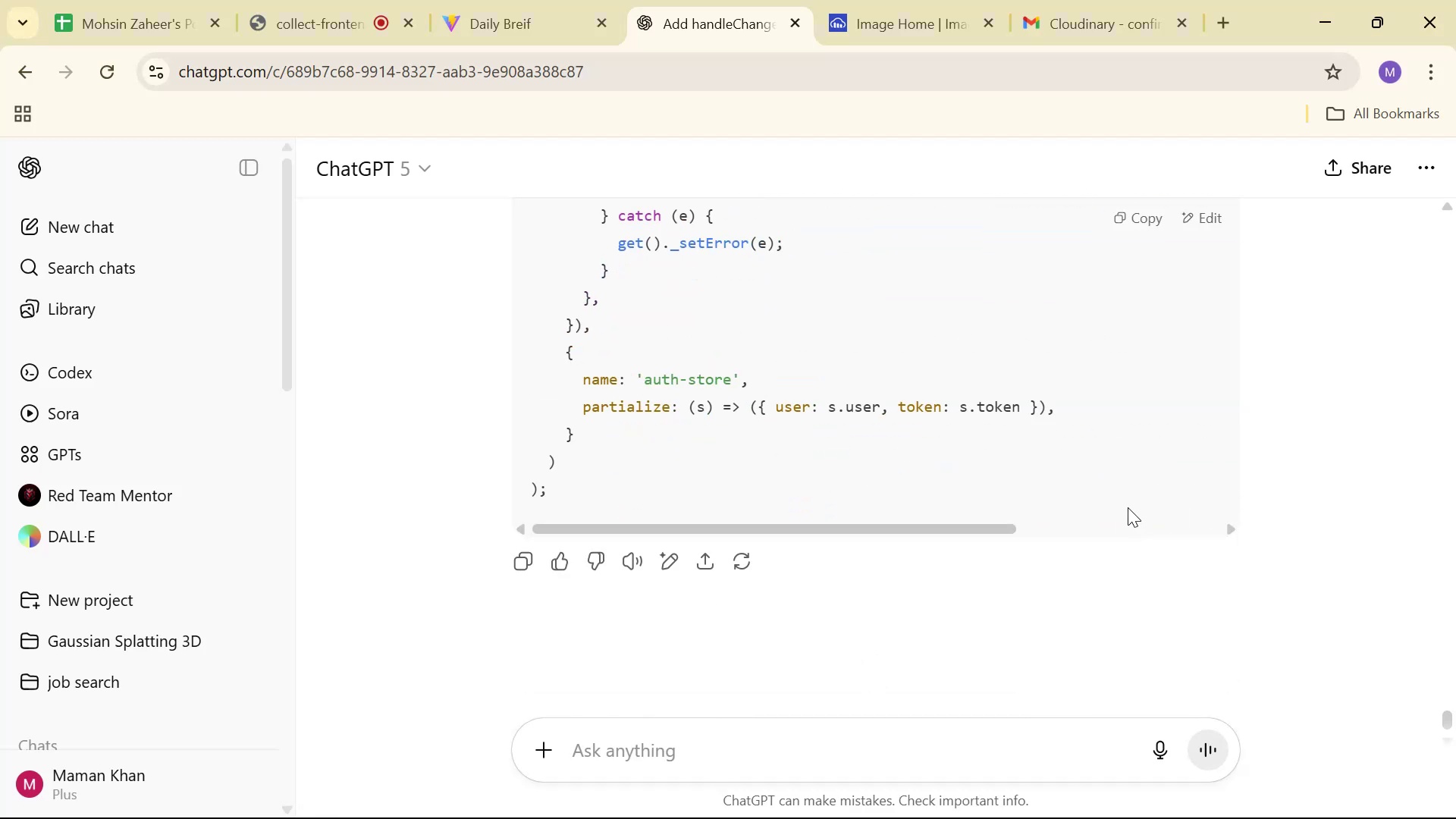 
key(Alt+Tab)
 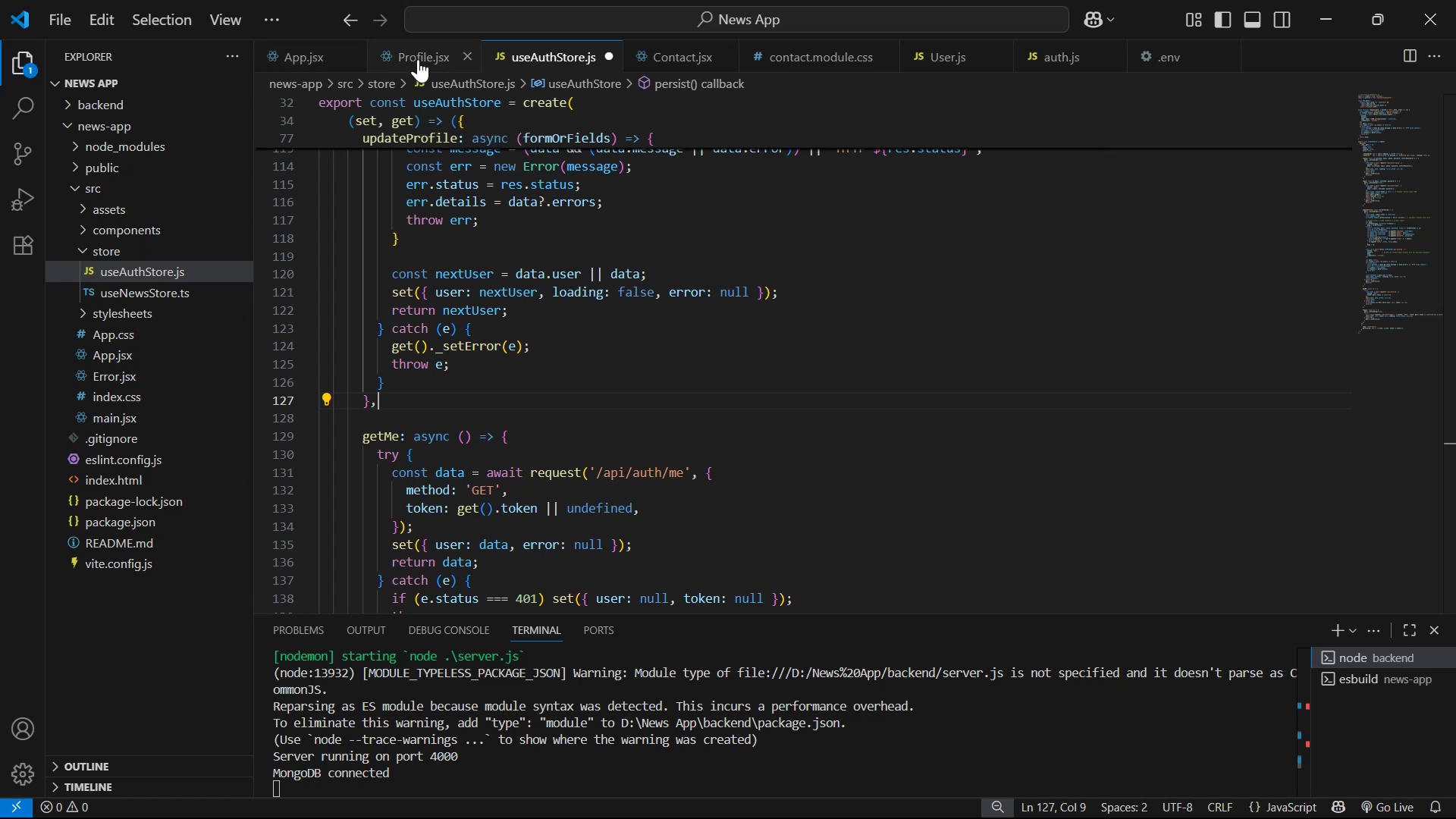 
scroll: coordinate [701, 259], scroll_direction: up, amount: 14.0
 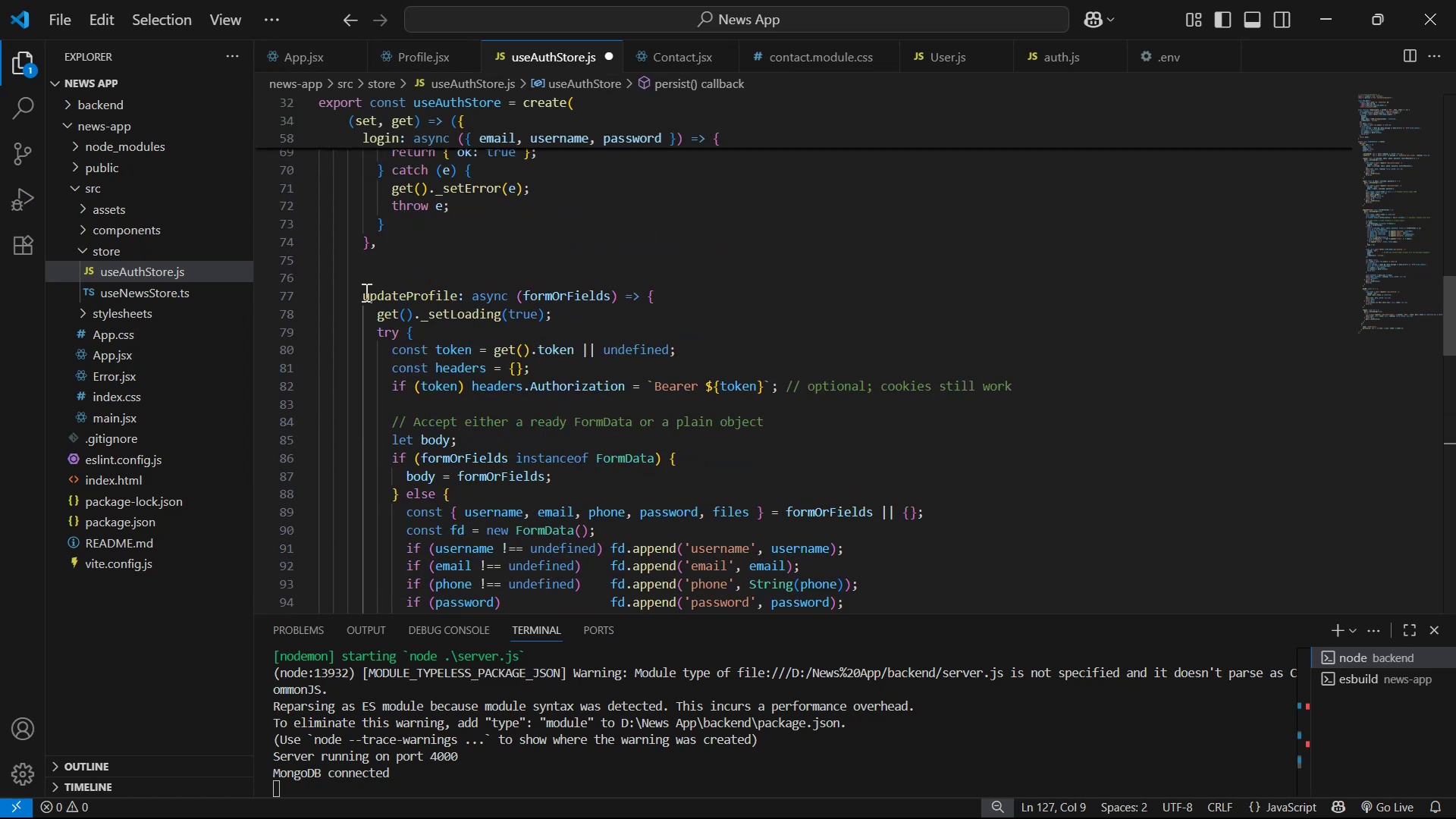 
left_click_drag(start_coordinate=[356, 296], to_coordinate=[461, 296])
 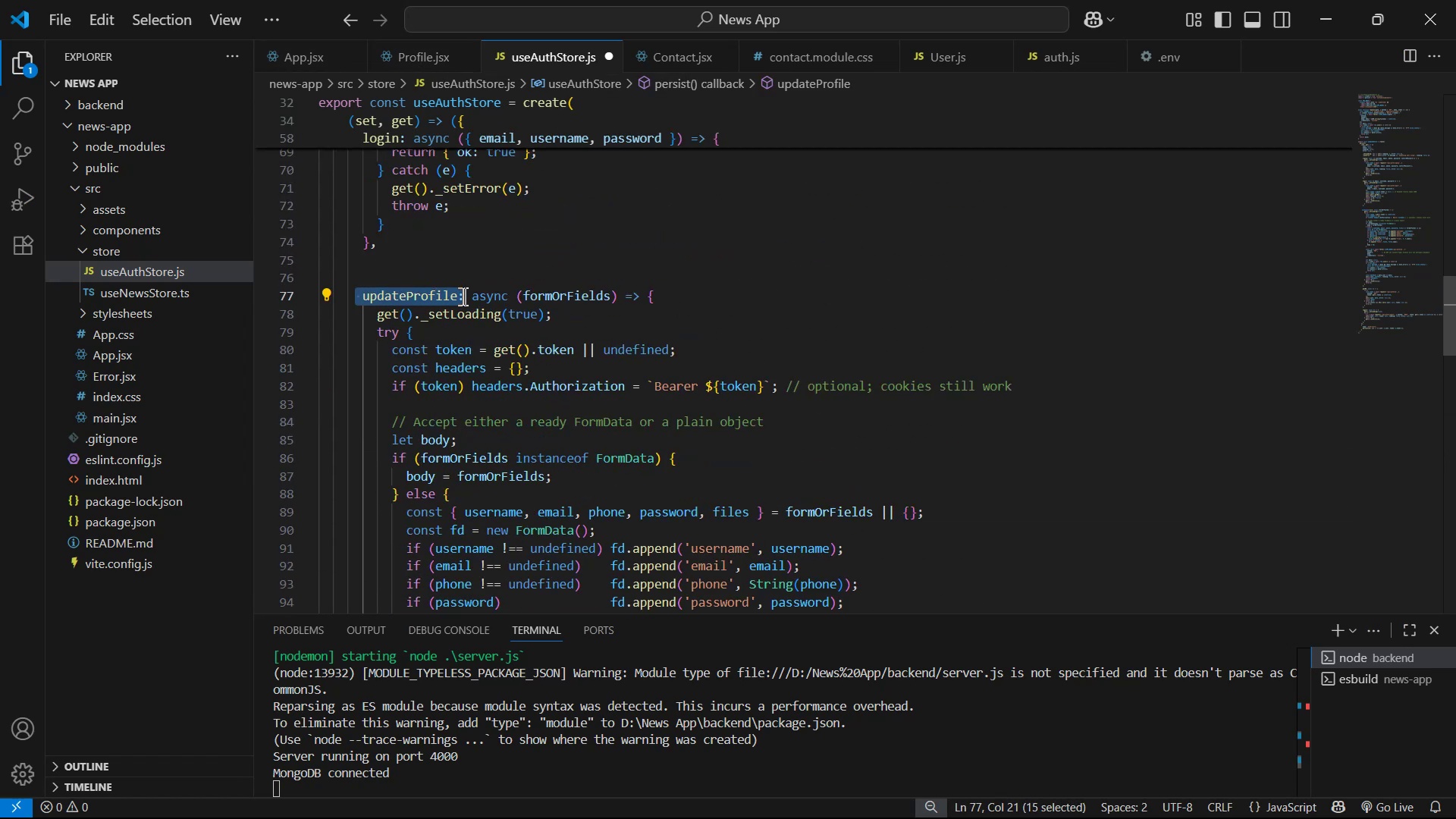 
key(Control+C)
 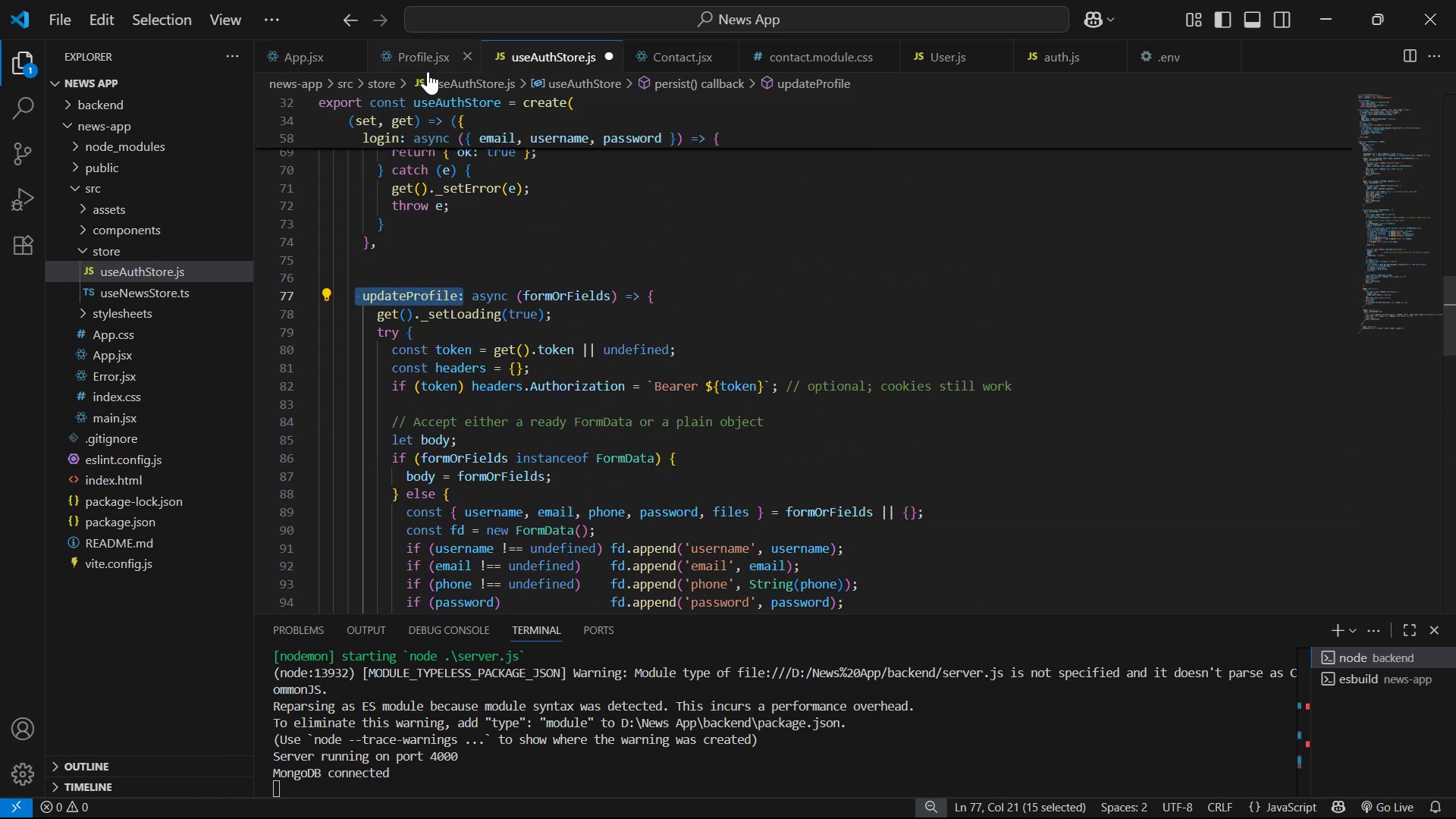 
left_click([428, 64])
 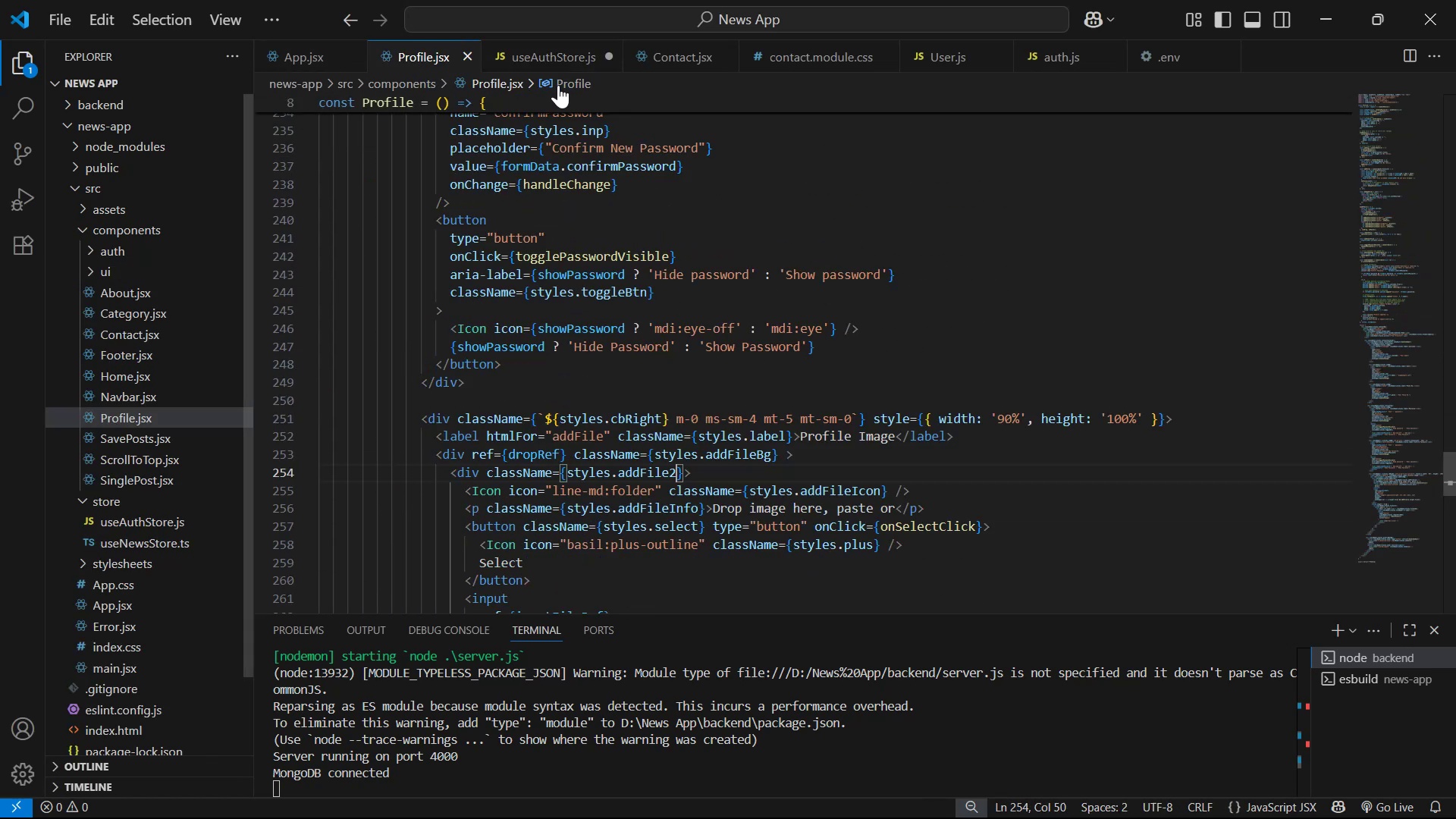 
scroll: coordinate [1420, 423], scroll_direction: up, amount: 14.0
 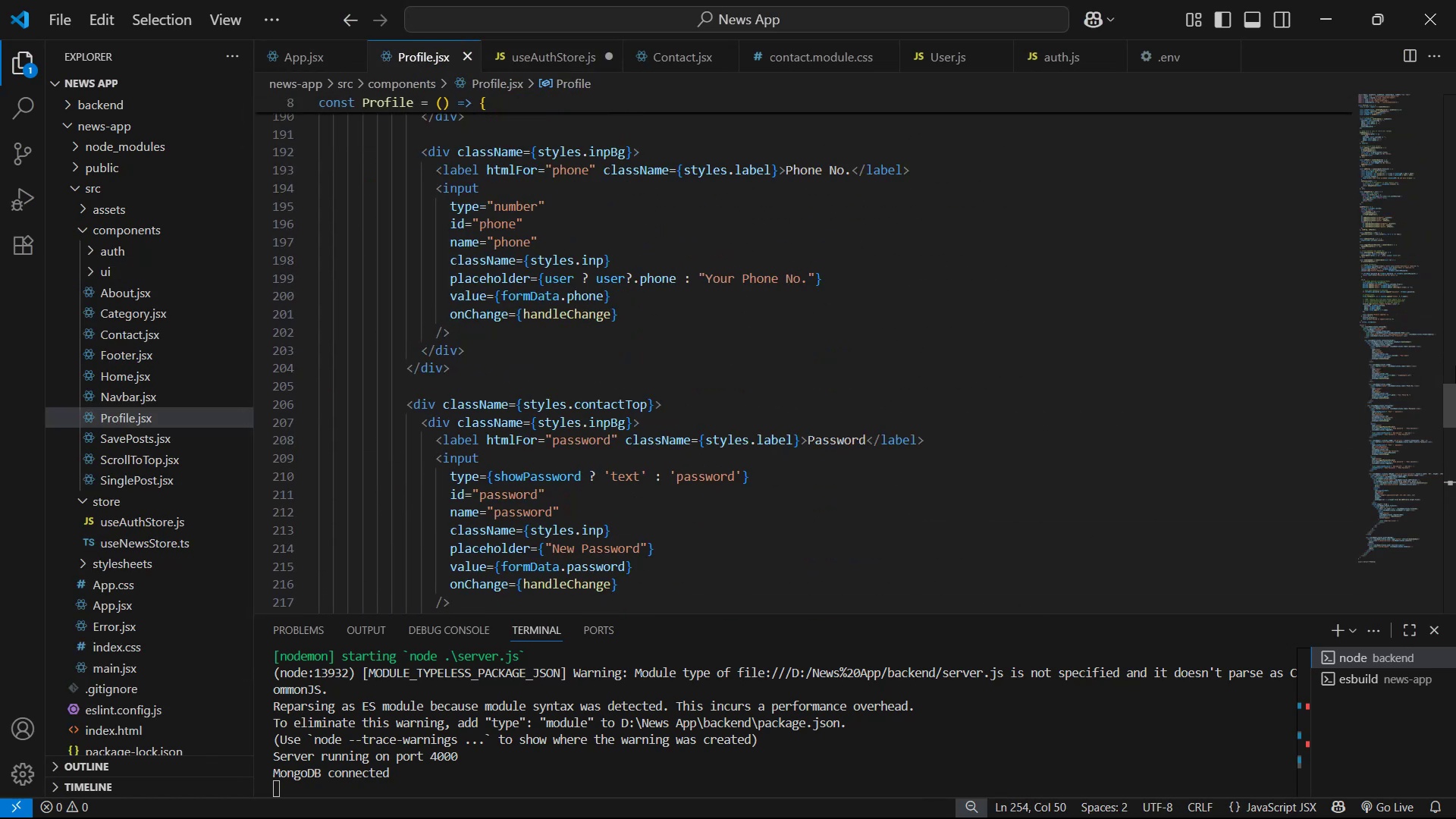 
left_click_drag(start_coordinate=[1455, 388], to_coordinate=[1455, 293])
 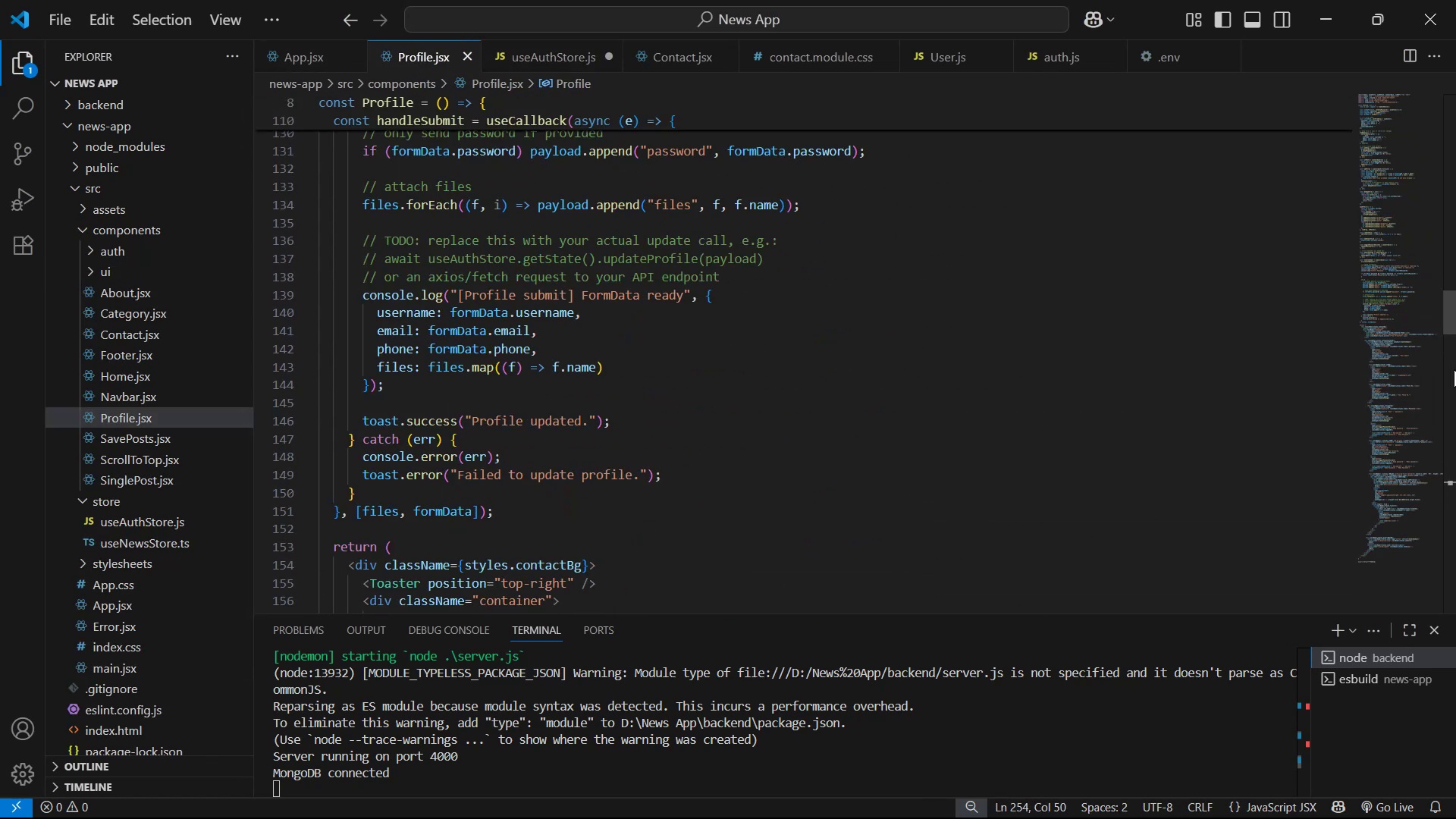 
left_click_drag(start_coordinate=[1455, 320], to_coordinate=[1423, 75])
 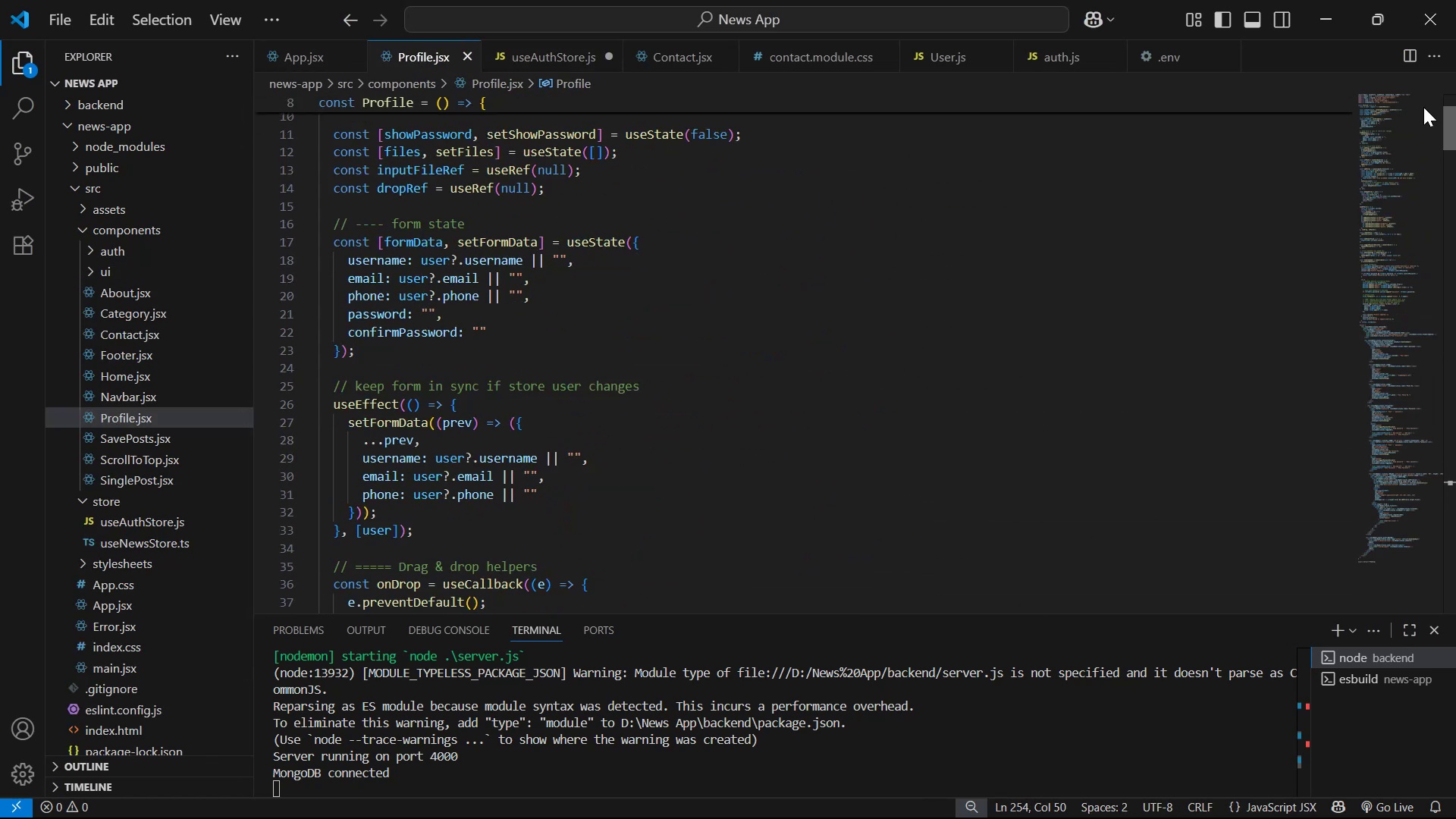 
double_click([1423, 75])
 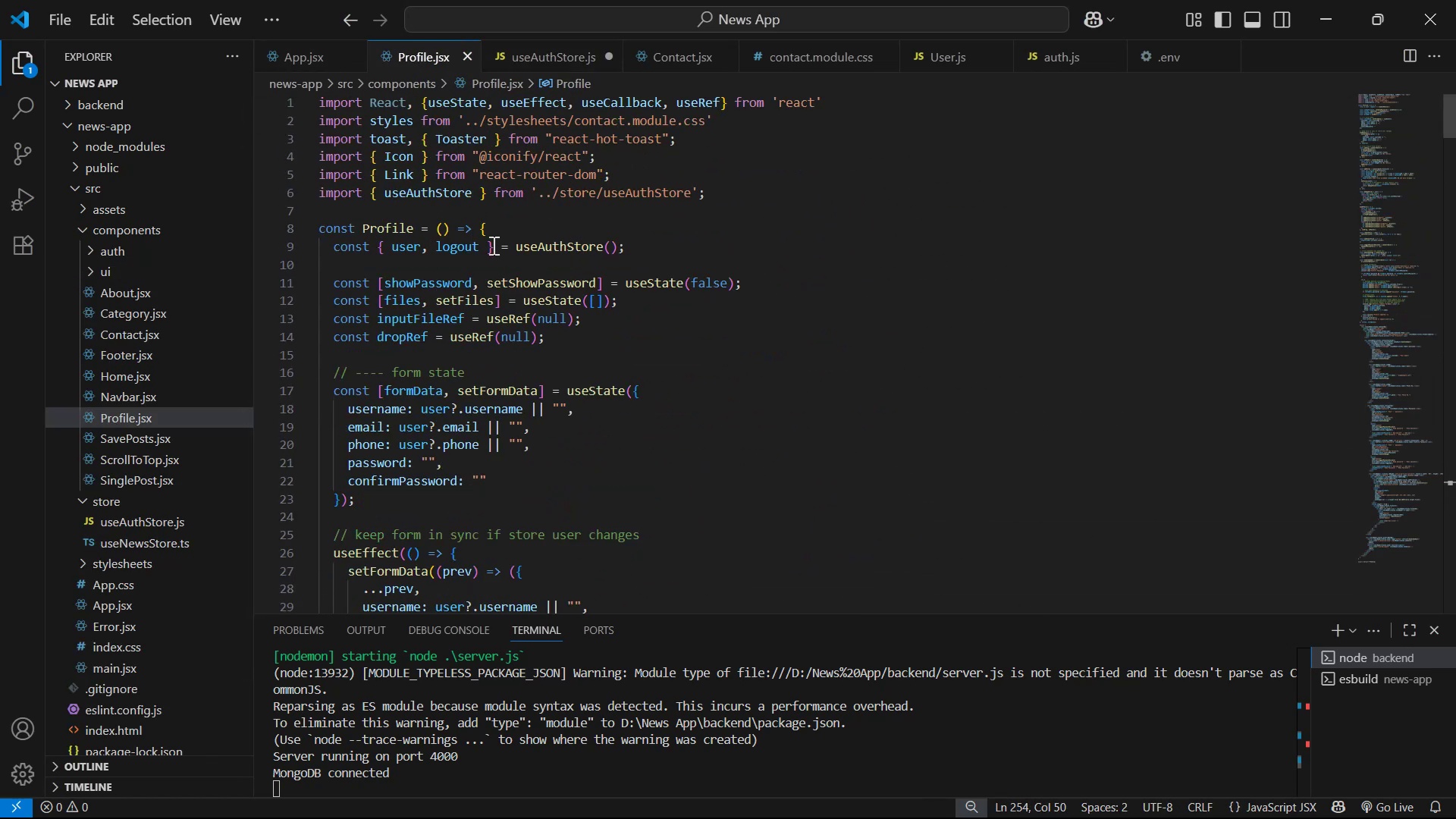 
left_click([477, 247])
 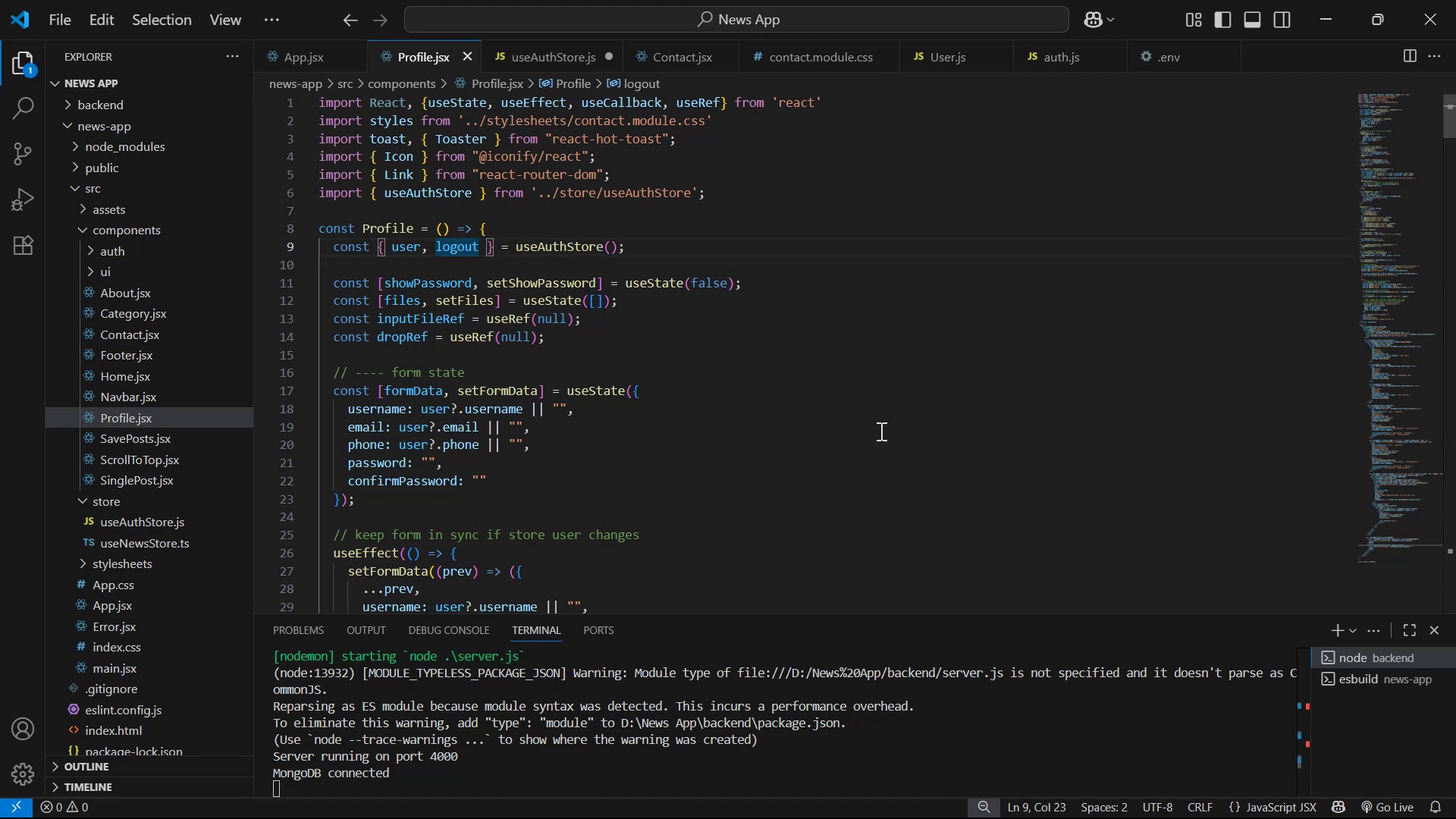 
key(Comma)
 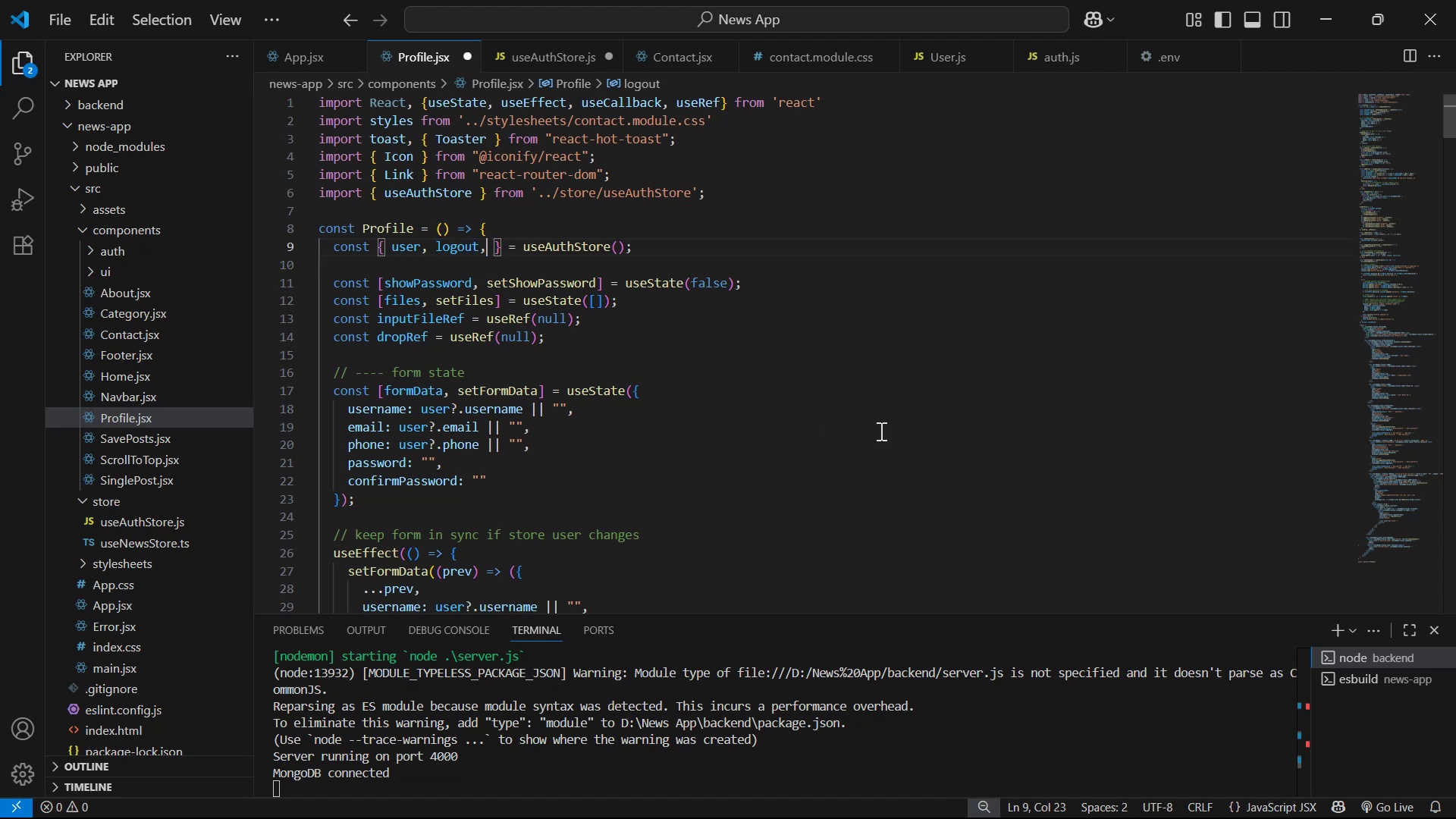 
key(Space)
 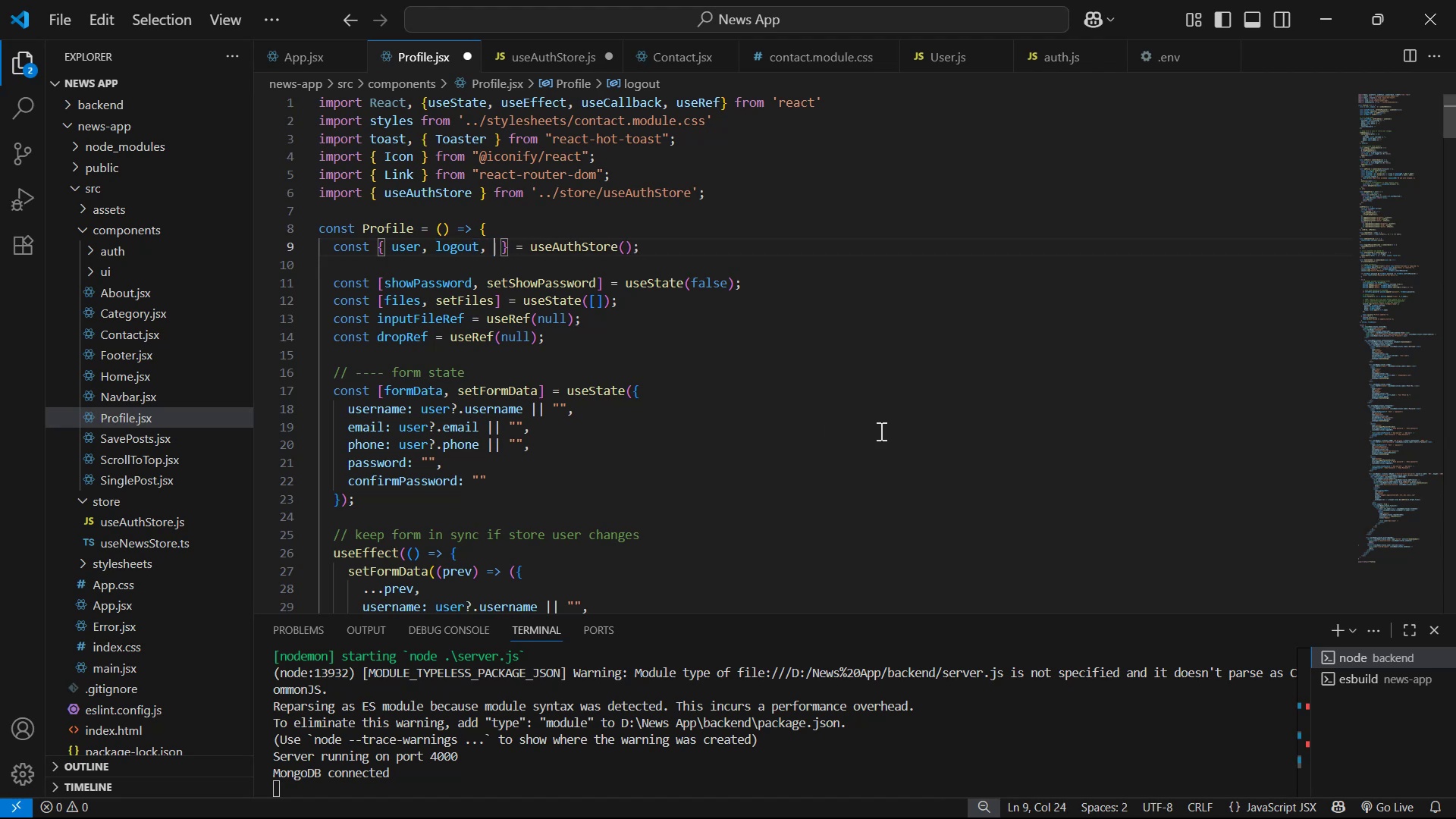 
key(Control+V)
 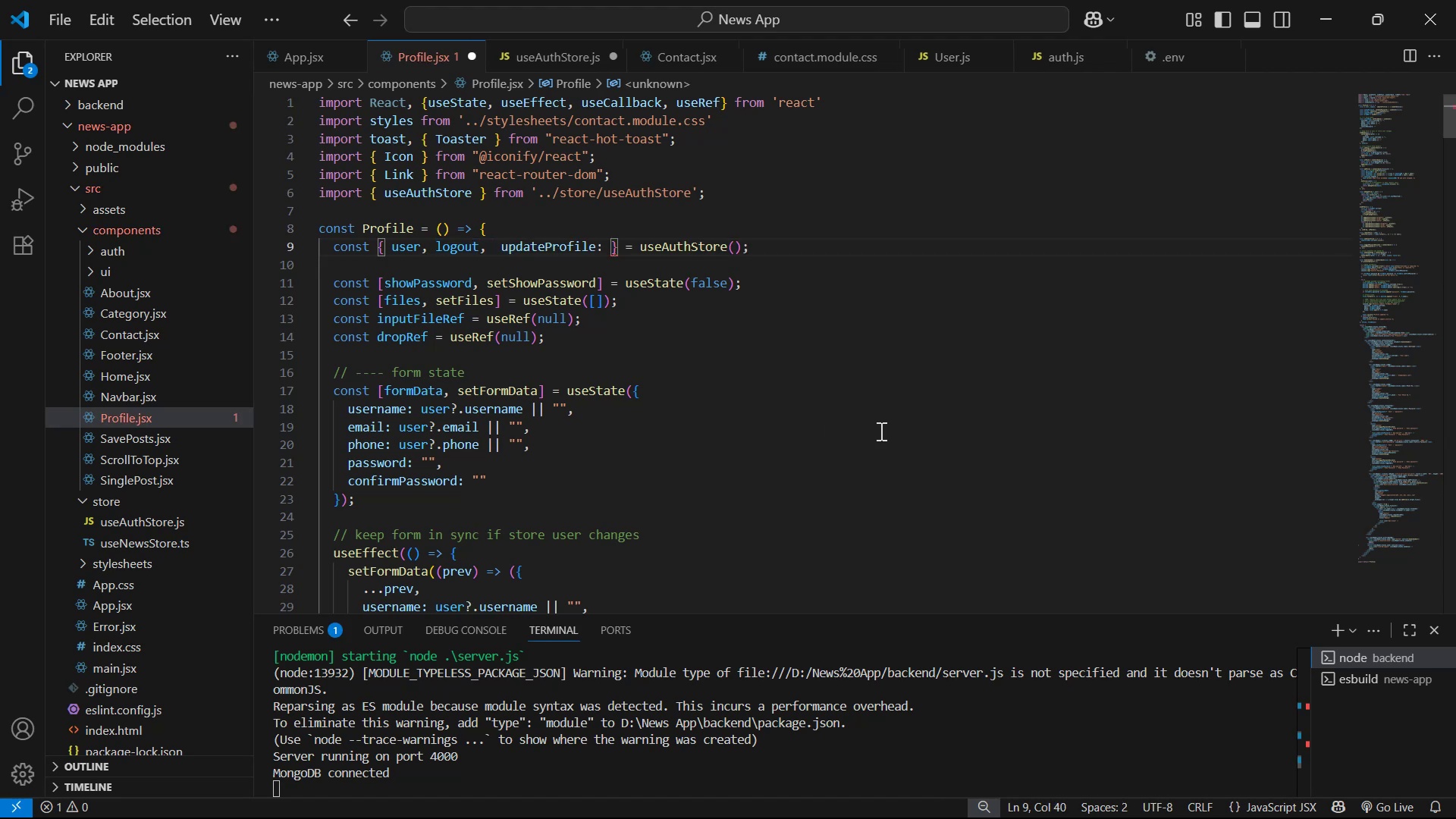 
key(Backspace)
 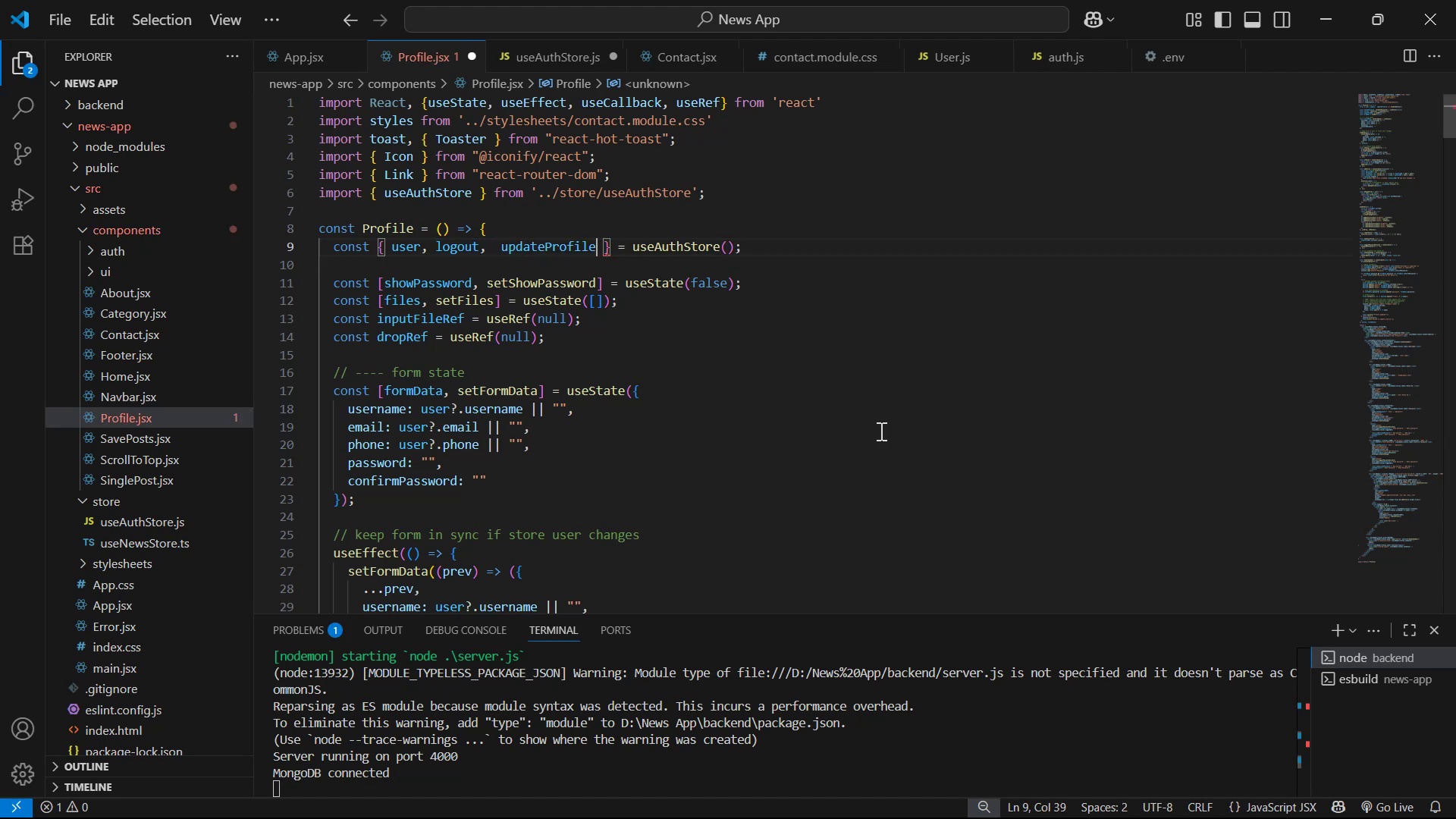 
key(Control+S)
 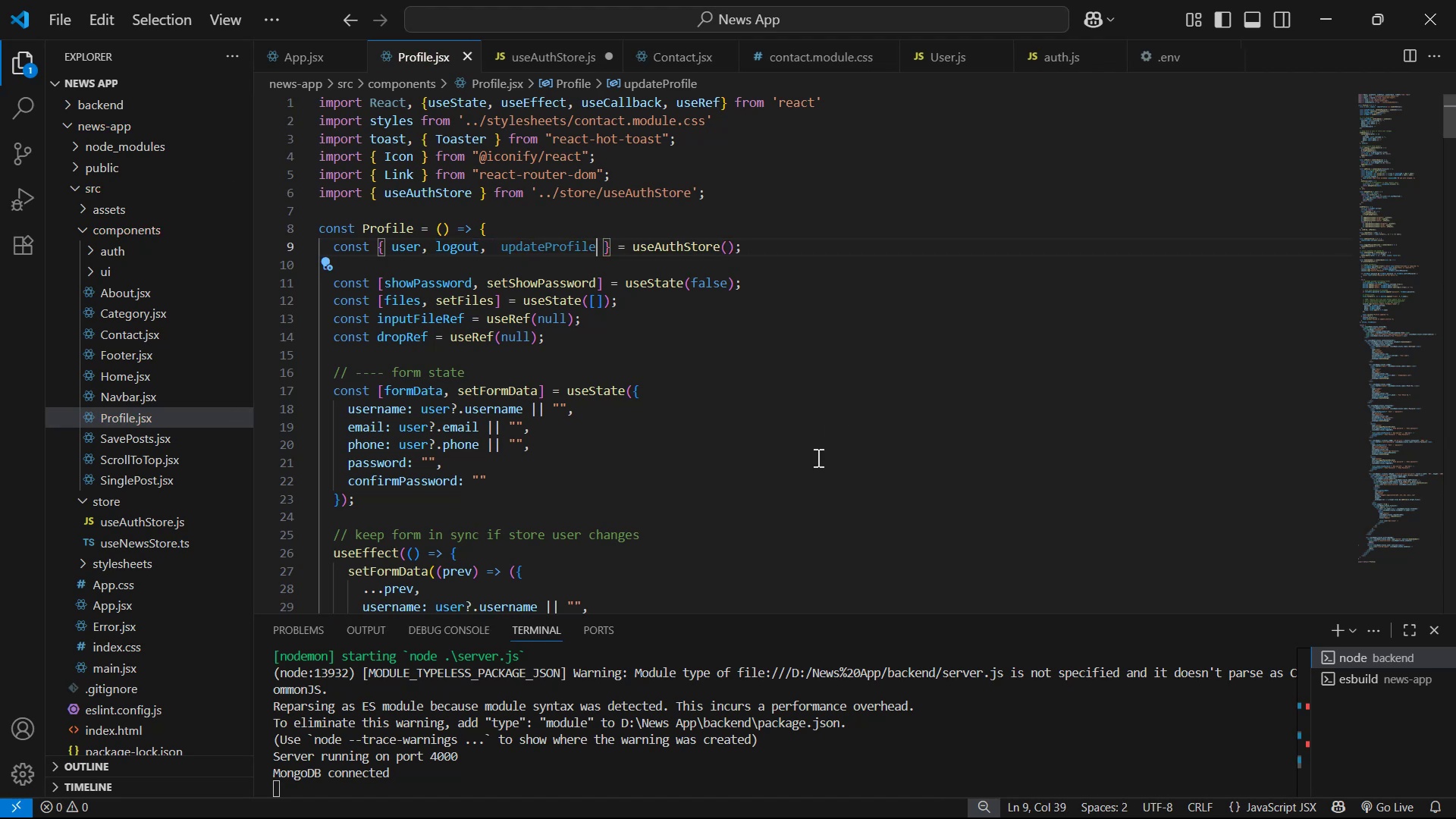 
key(Alt+AltLeft)
 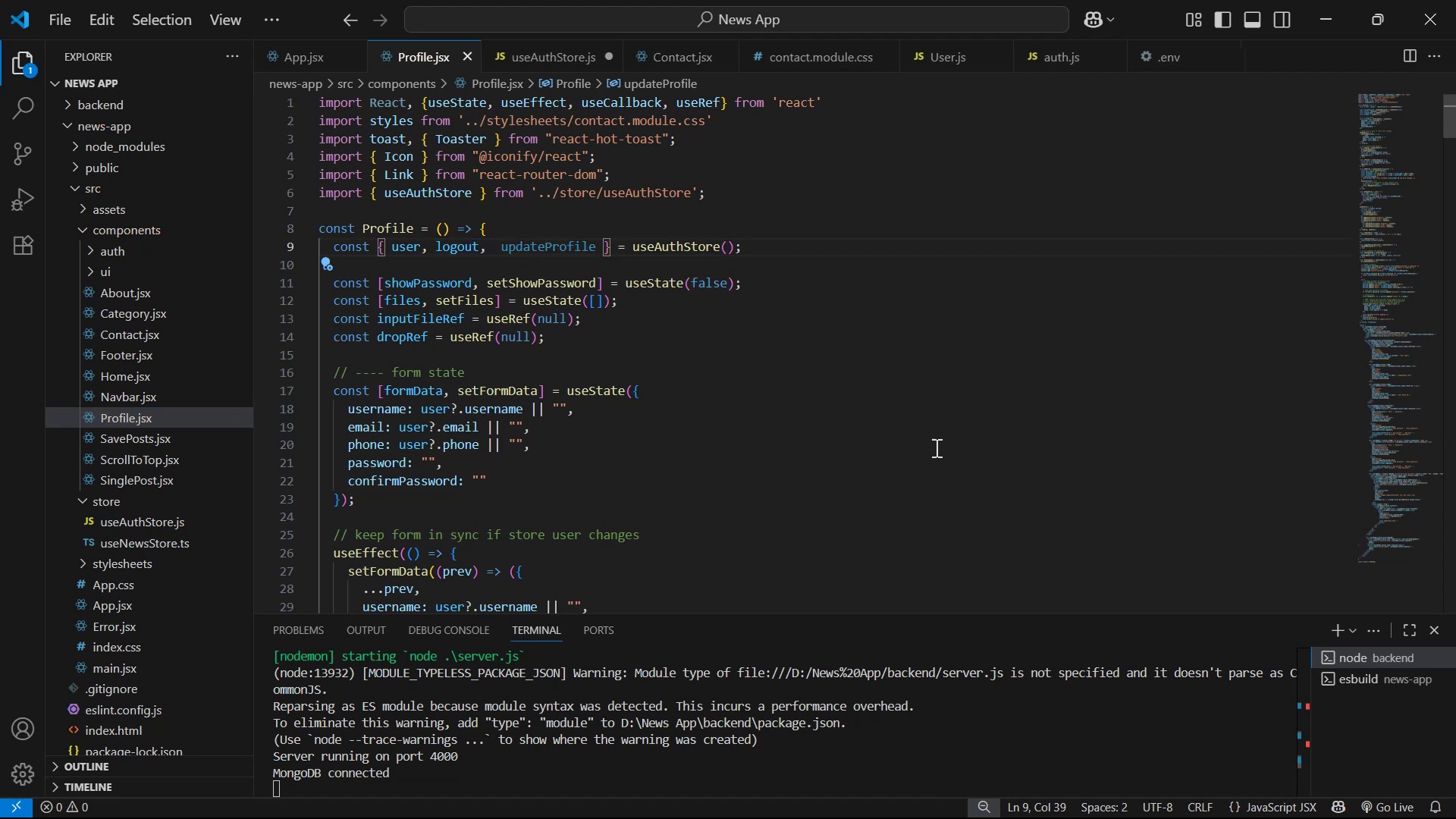 
key(Alt+Tab)
 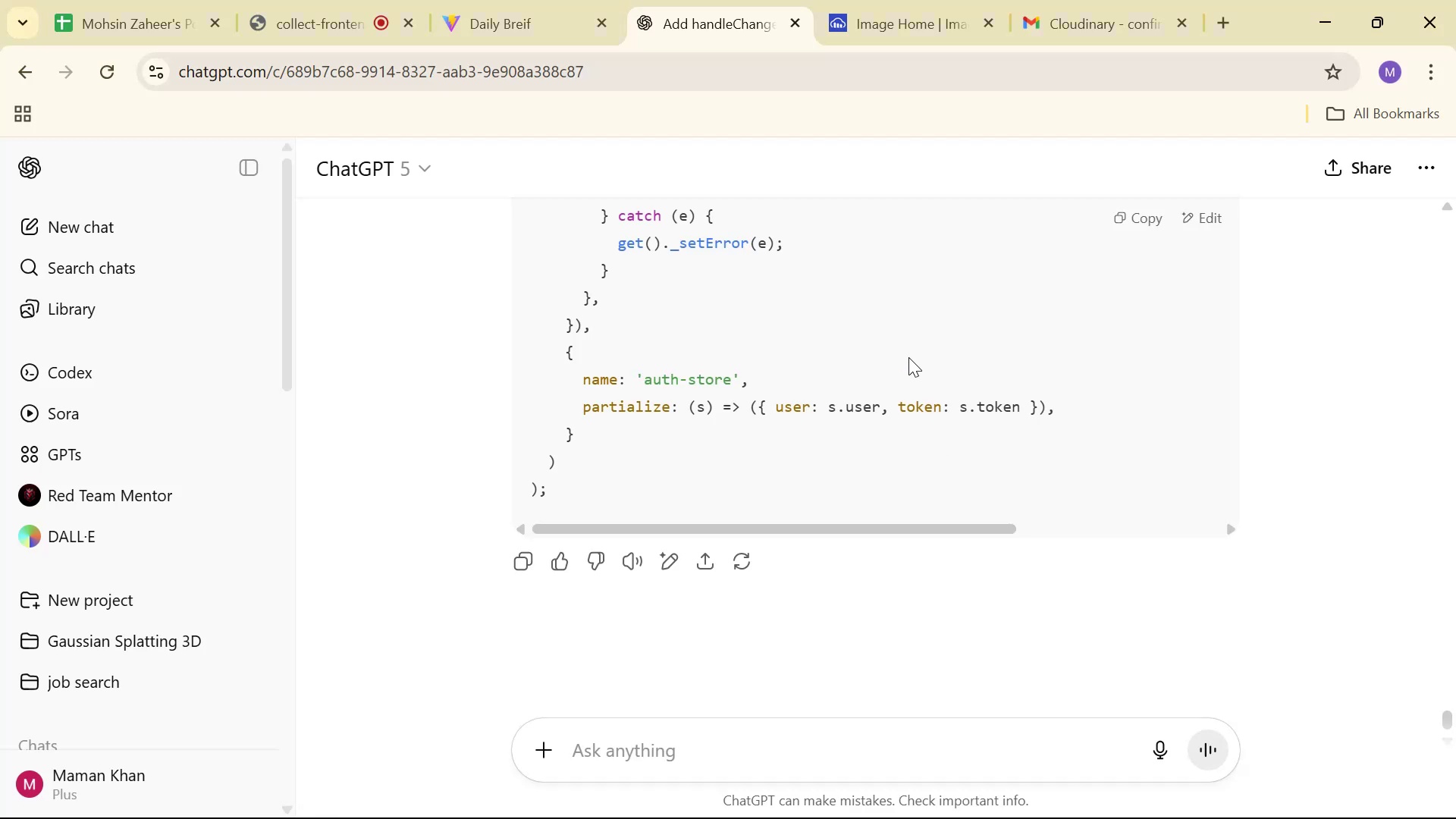 
key(Alt+AltLeft)
 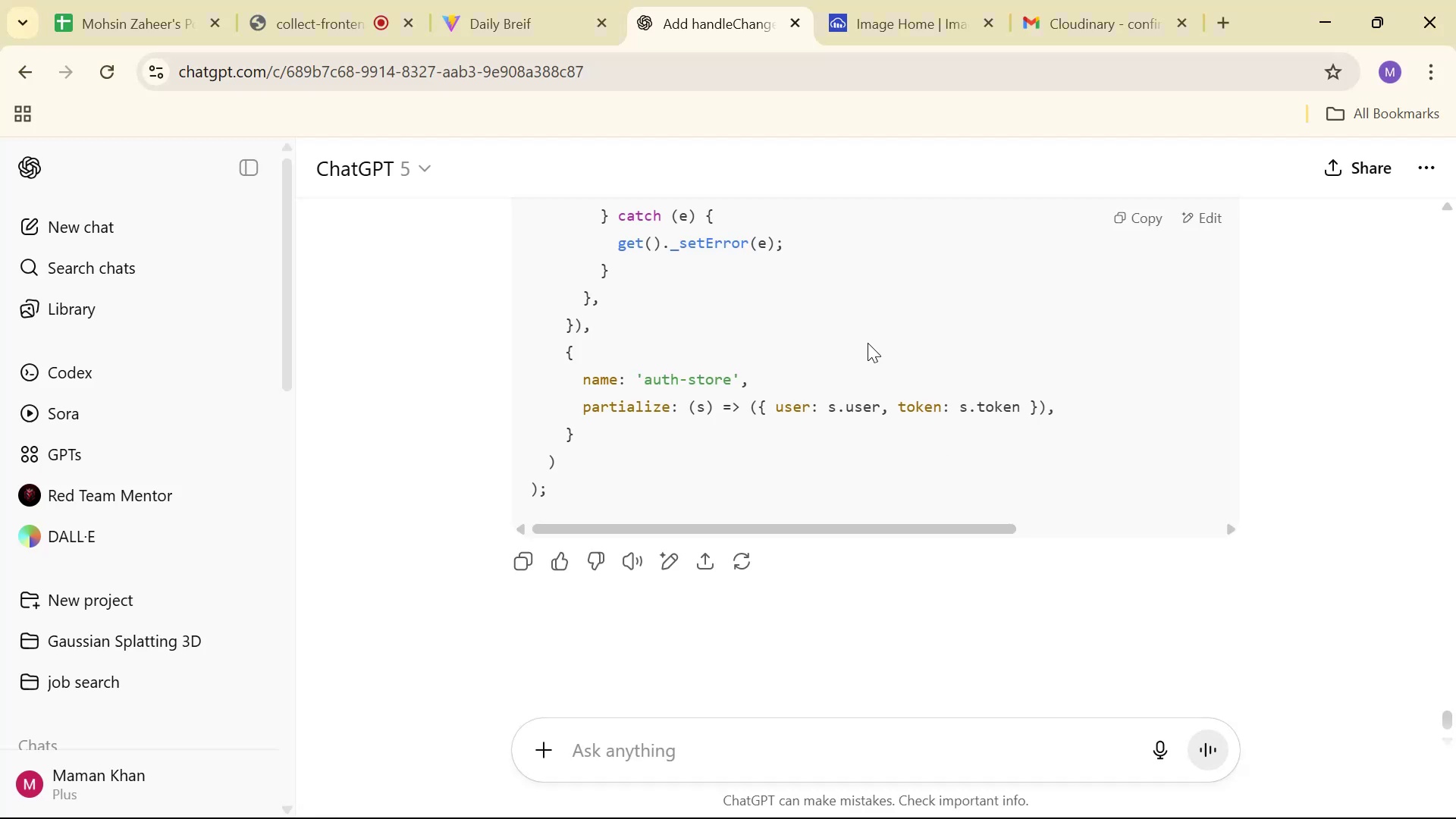 
key(Alt+Tab)
 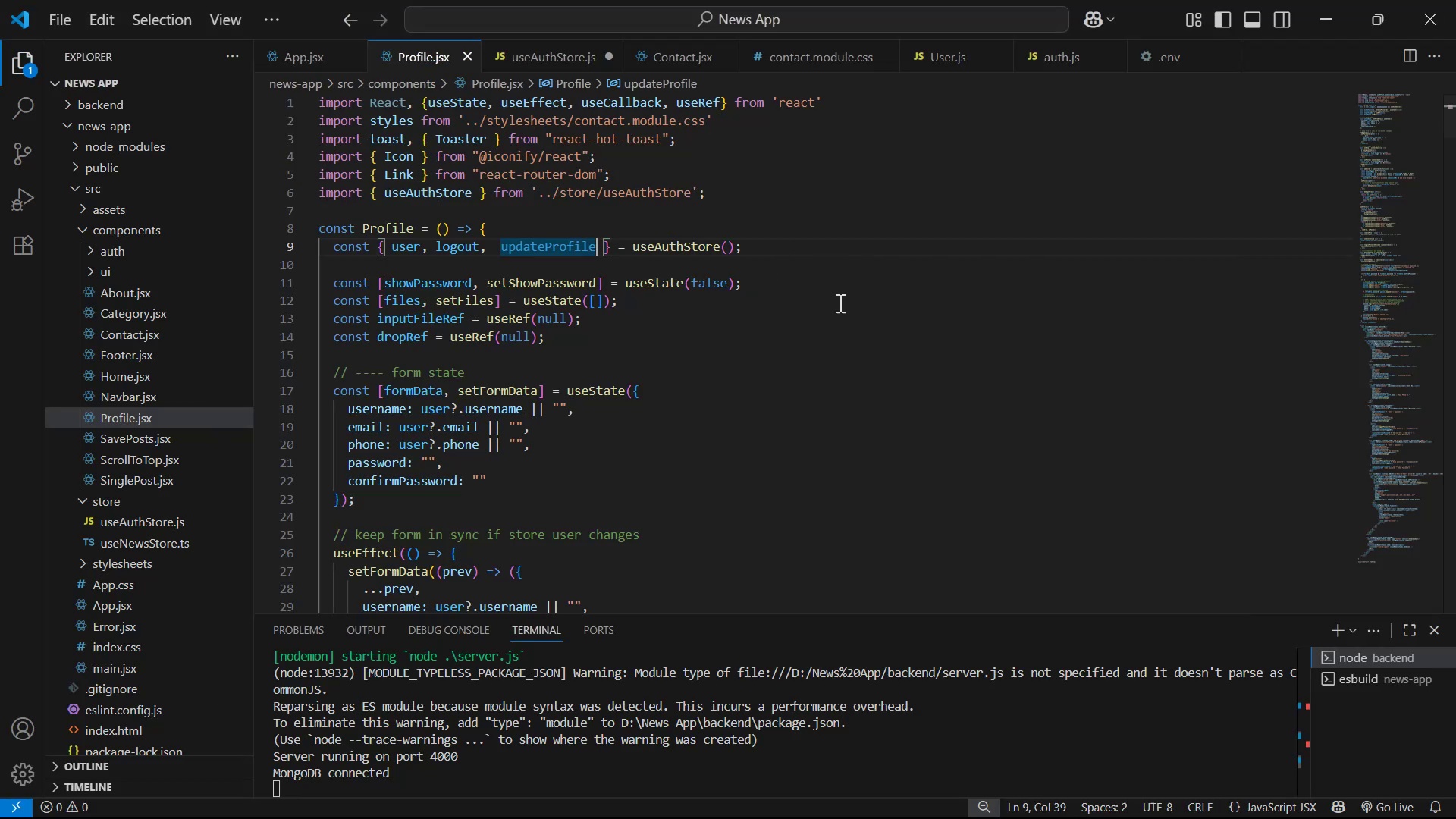 
left_click([874, 277])
 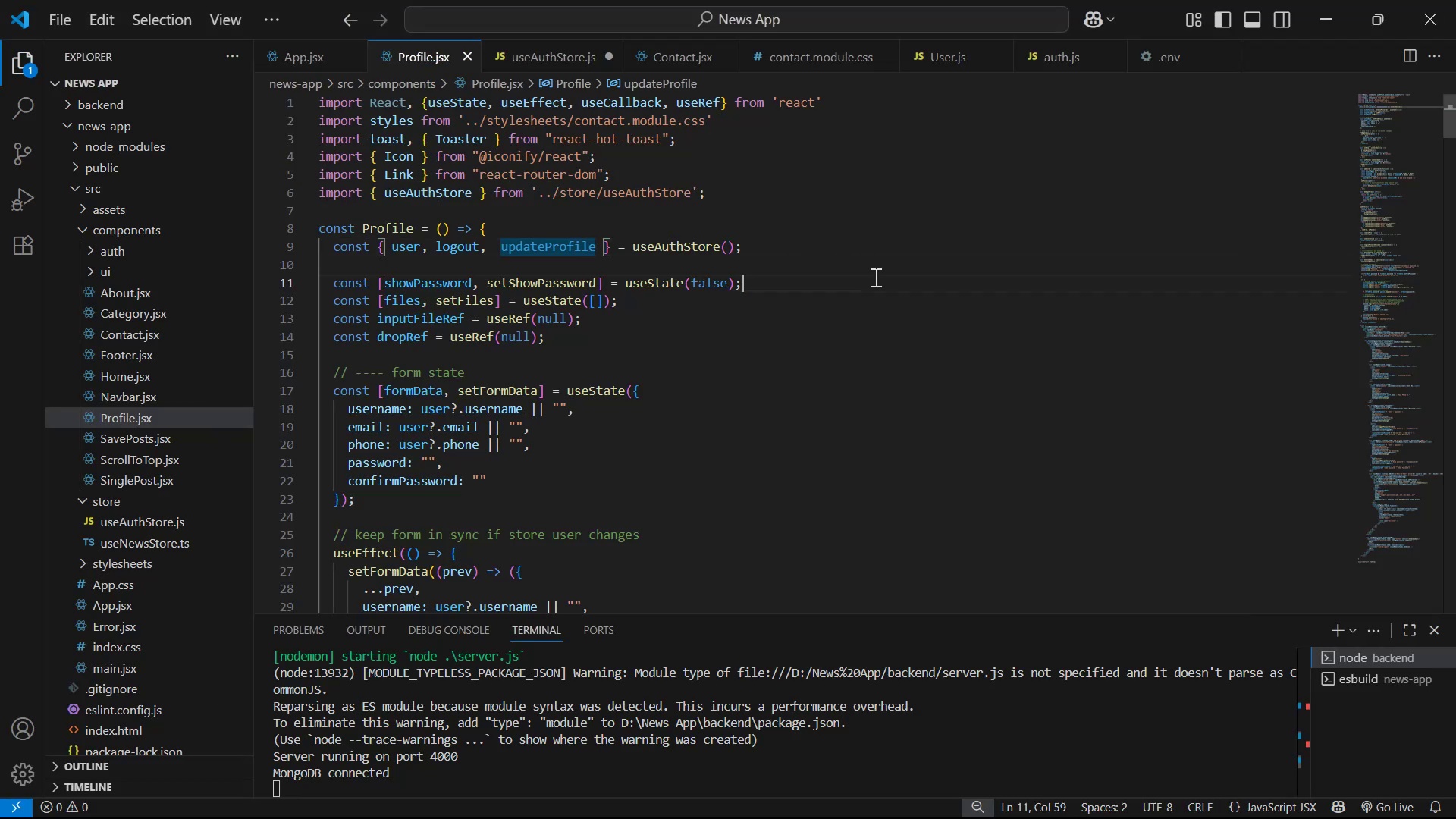 
key(Control+A)
 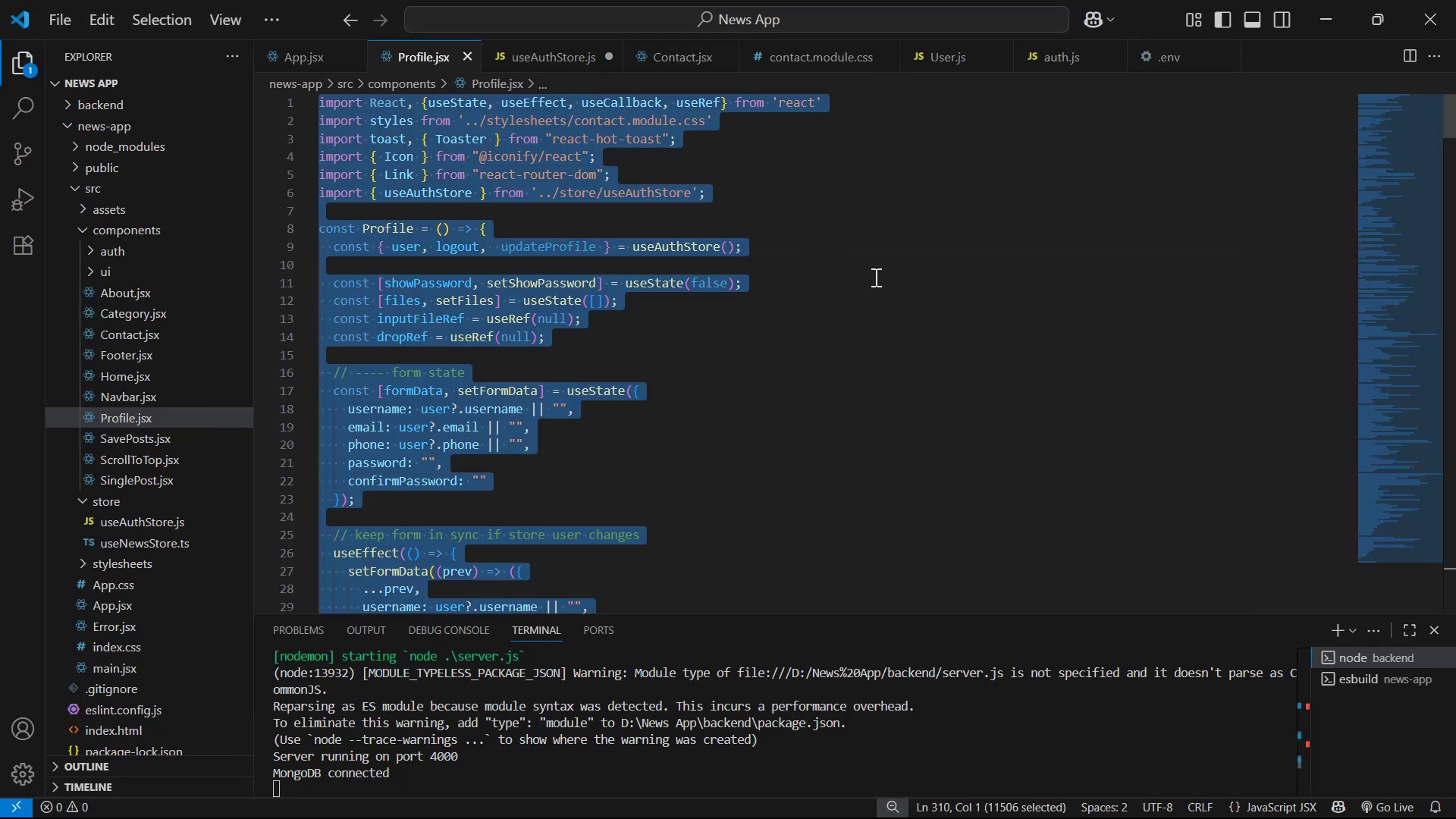 
key(Control+C)
 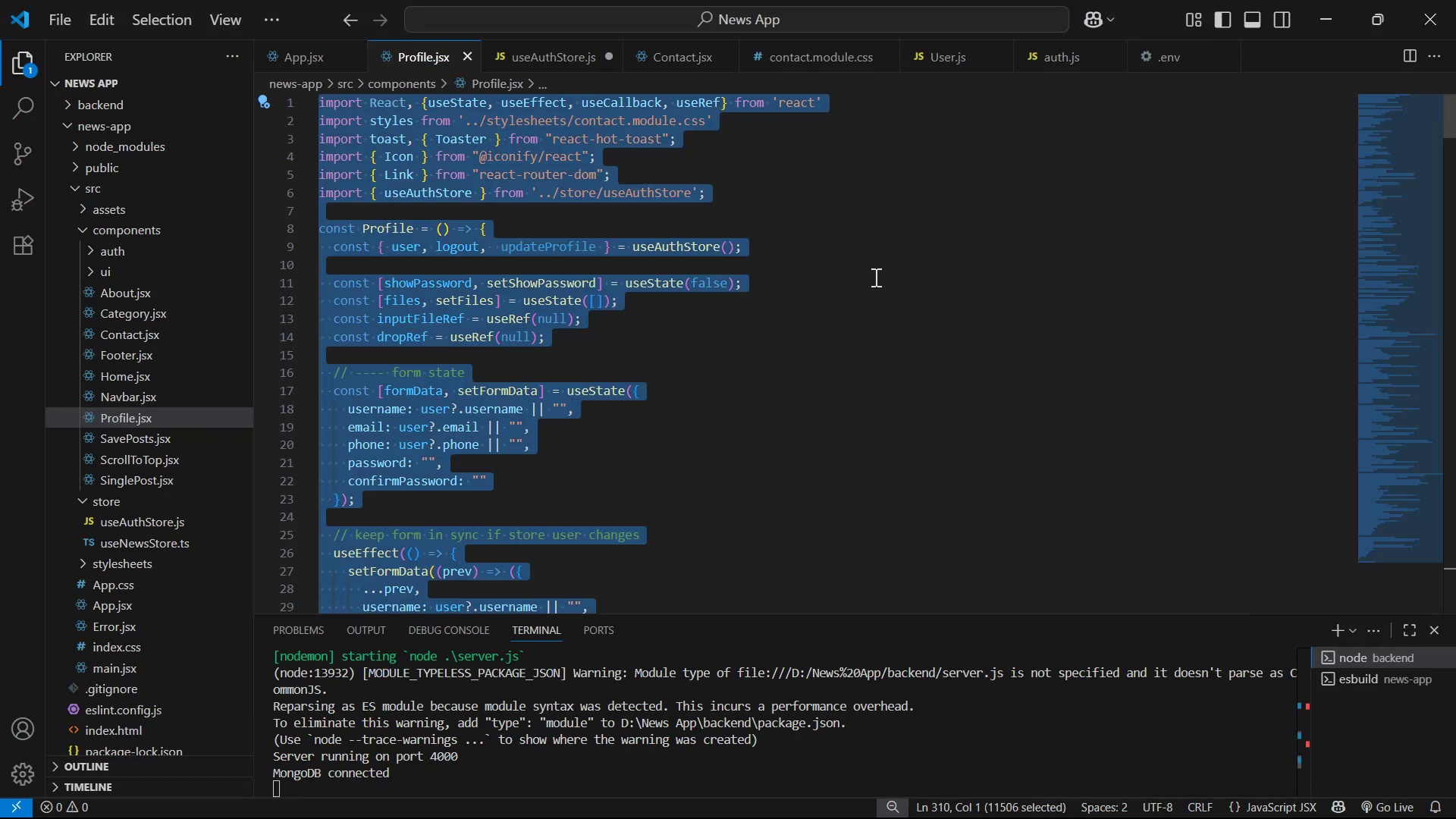 
key(Alt+AltLeft)
 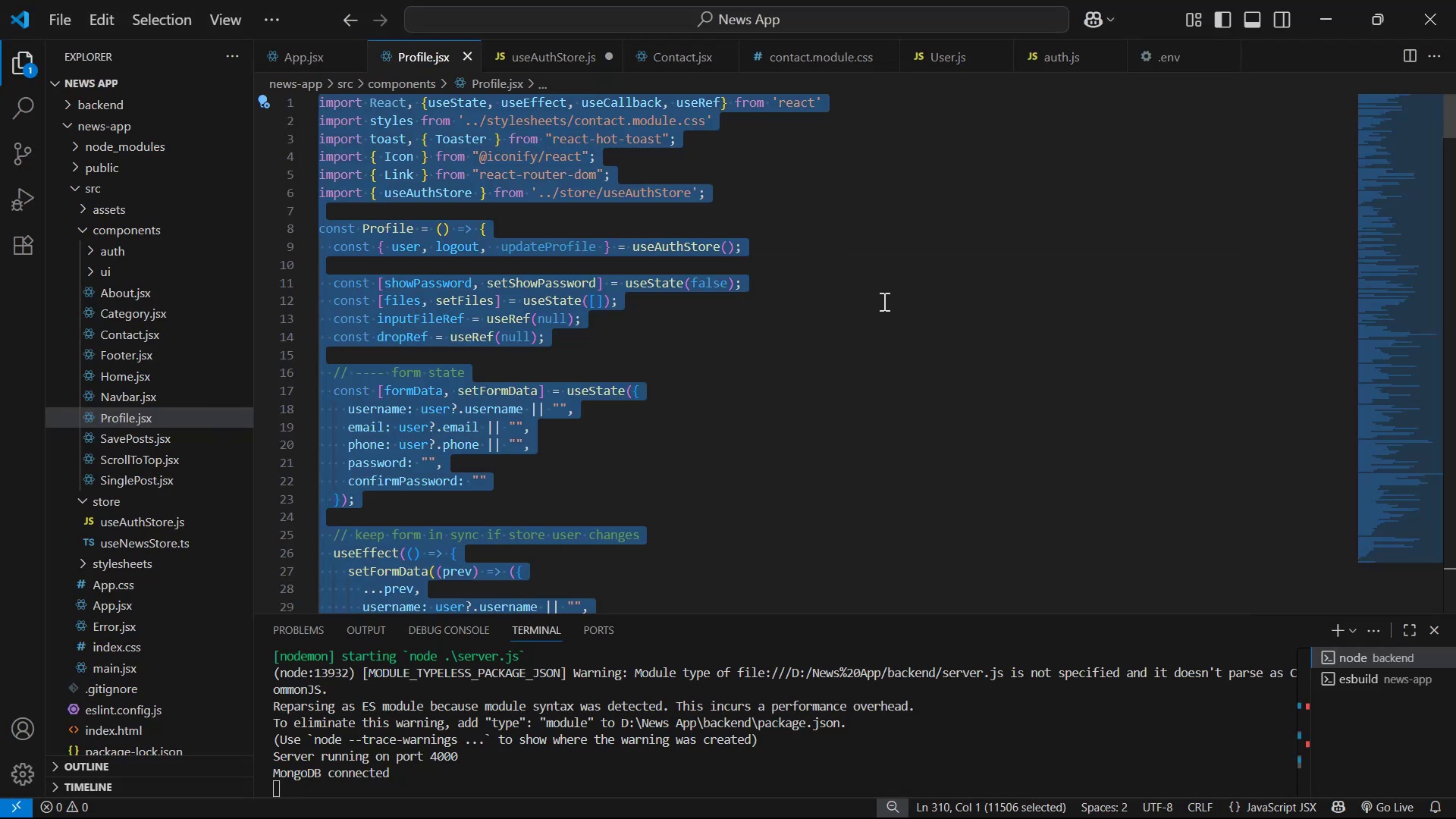 
key(Alt+Tab)
 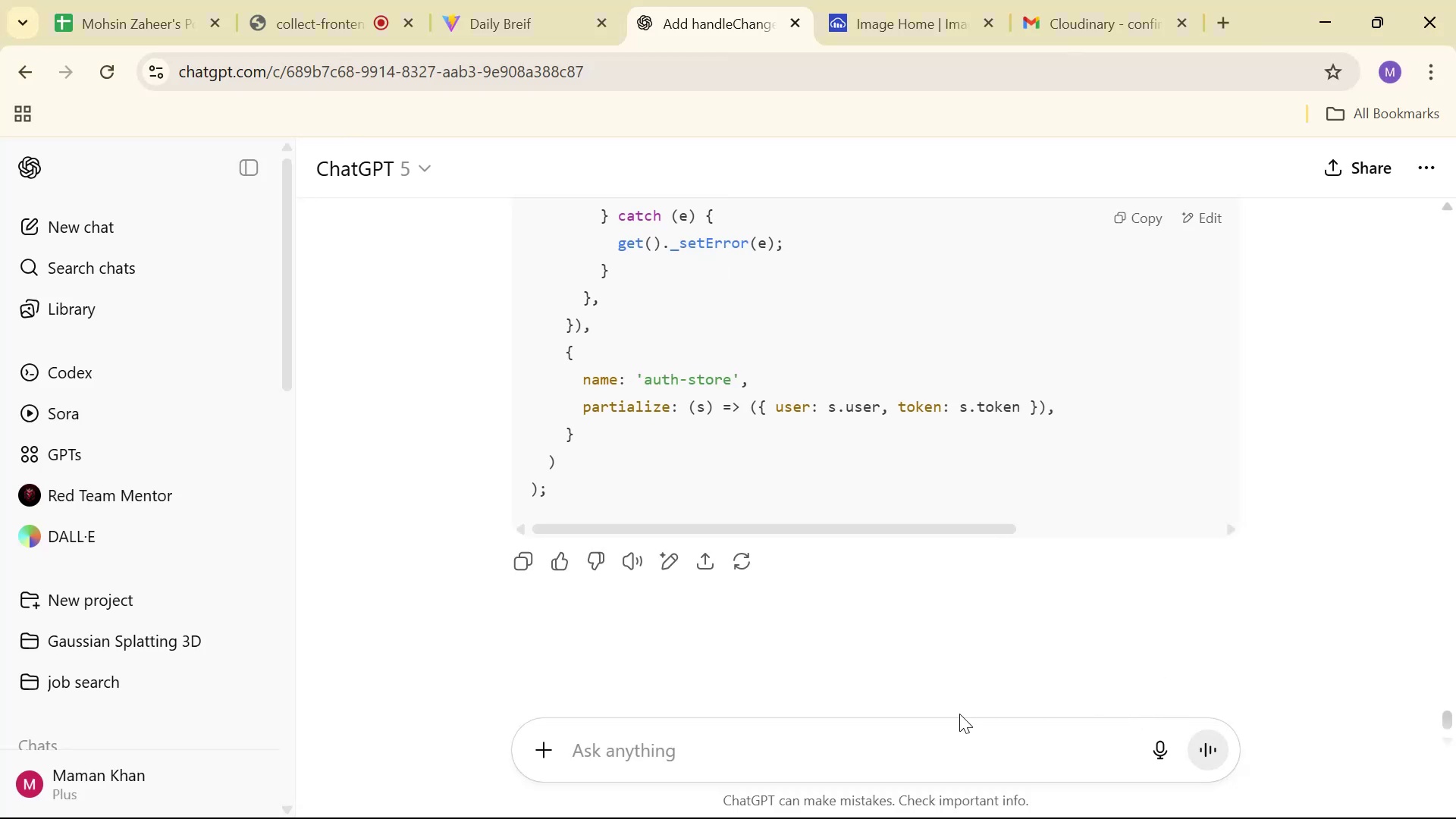 
double_click([965, 739])
 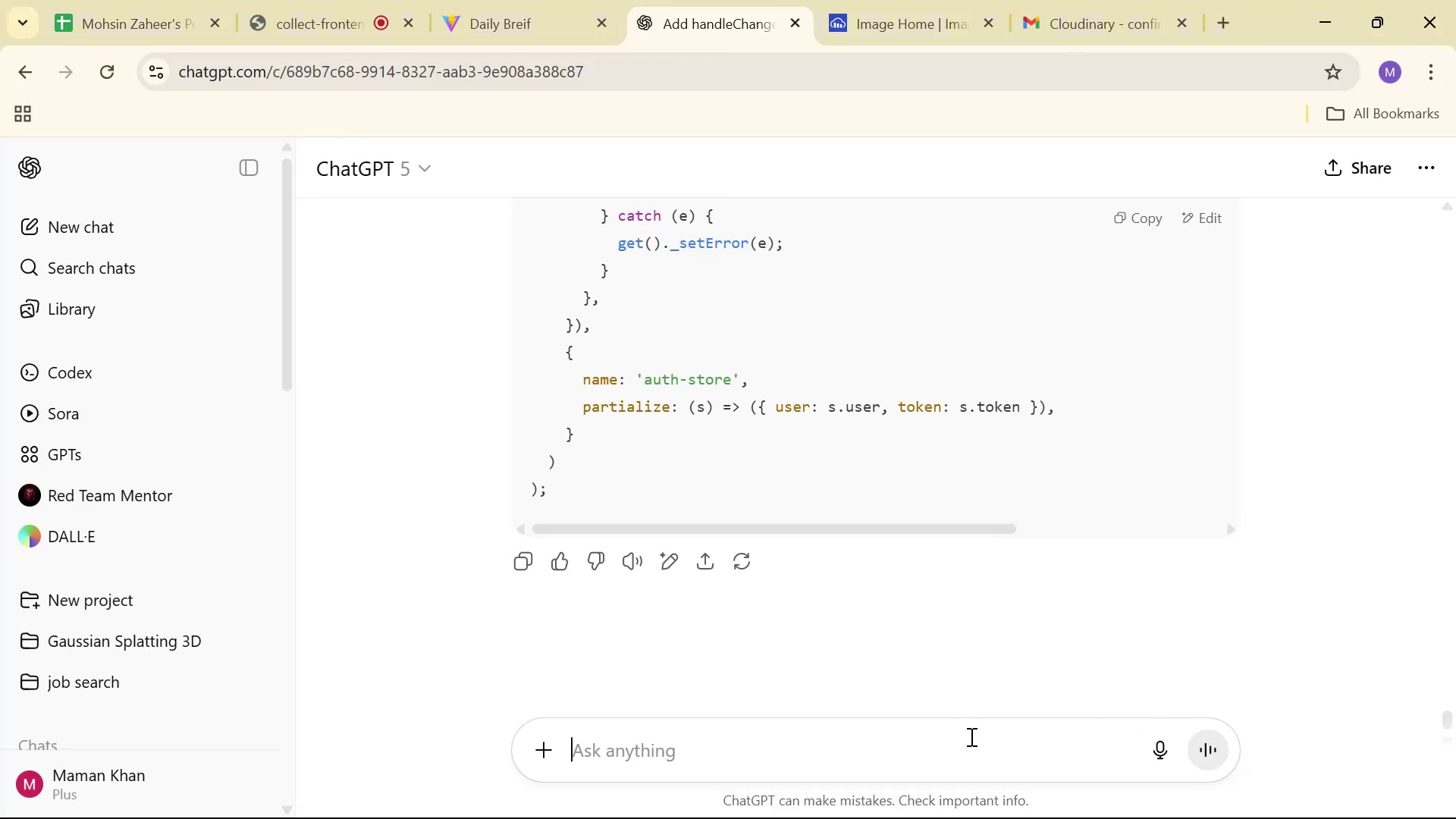 
type(use the updae)
key(Backspace)
type(te profile fui)
key(Backspace)
type(nction gere)
key(Backspace)
key(Backspace)
key(Backspace)
key(Backspace)
key(Backspace)
type(he)
key(Backspace)
key(Backspace)
type( ge)
key(Backspace)
key(Backspace)
type(here: )
 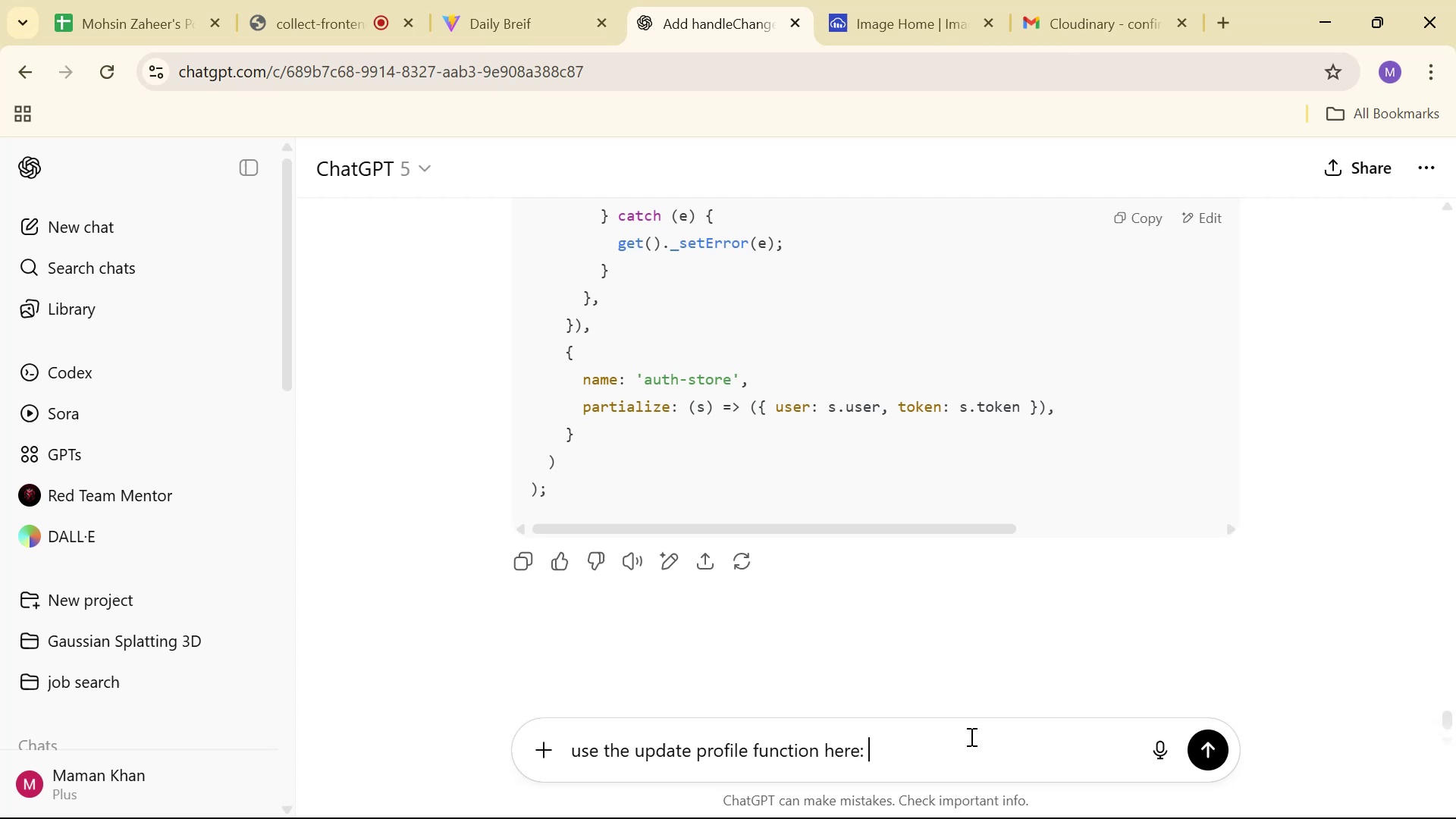 
key(Control+V)
 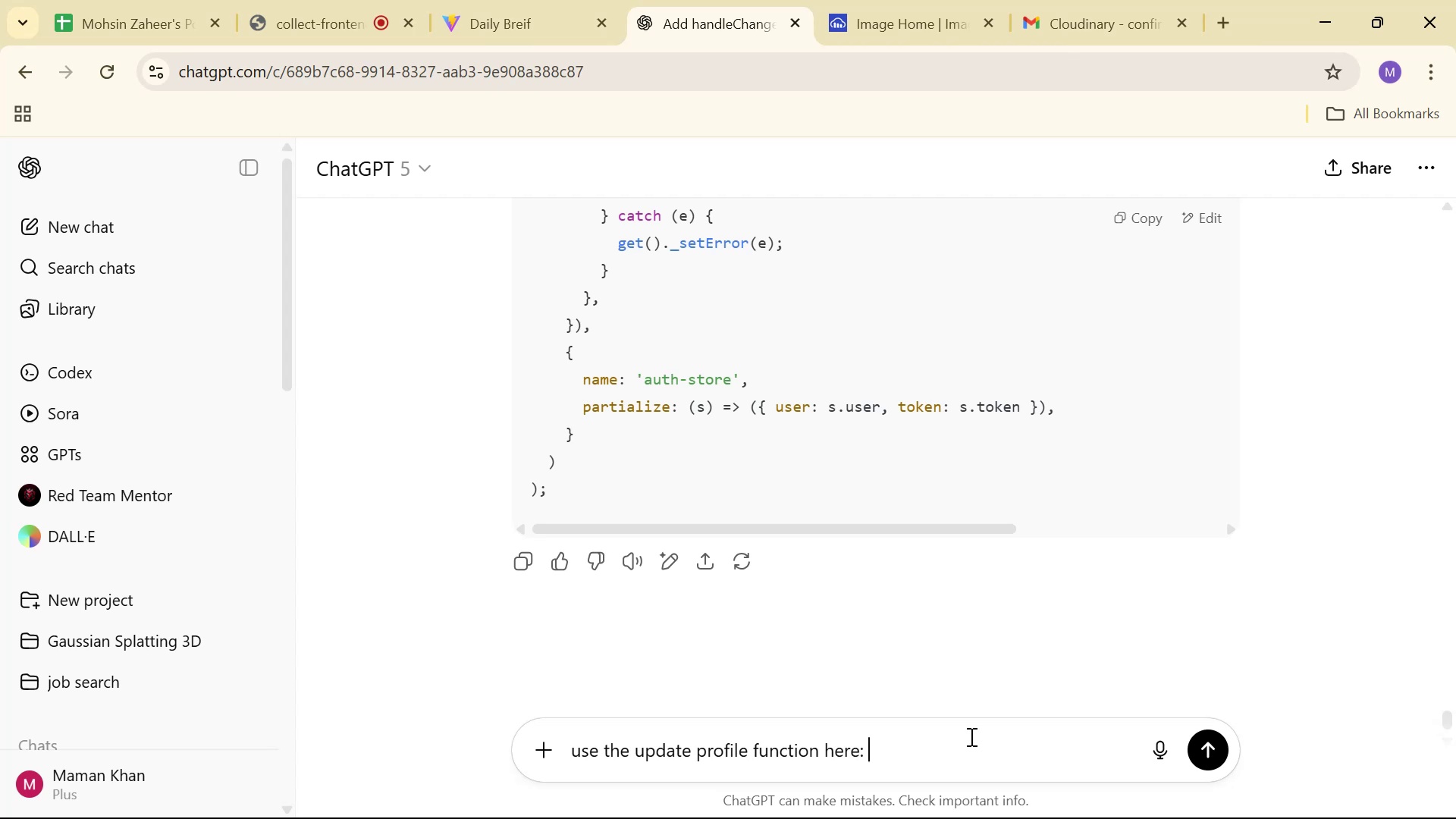 
key(Control+Enter)
 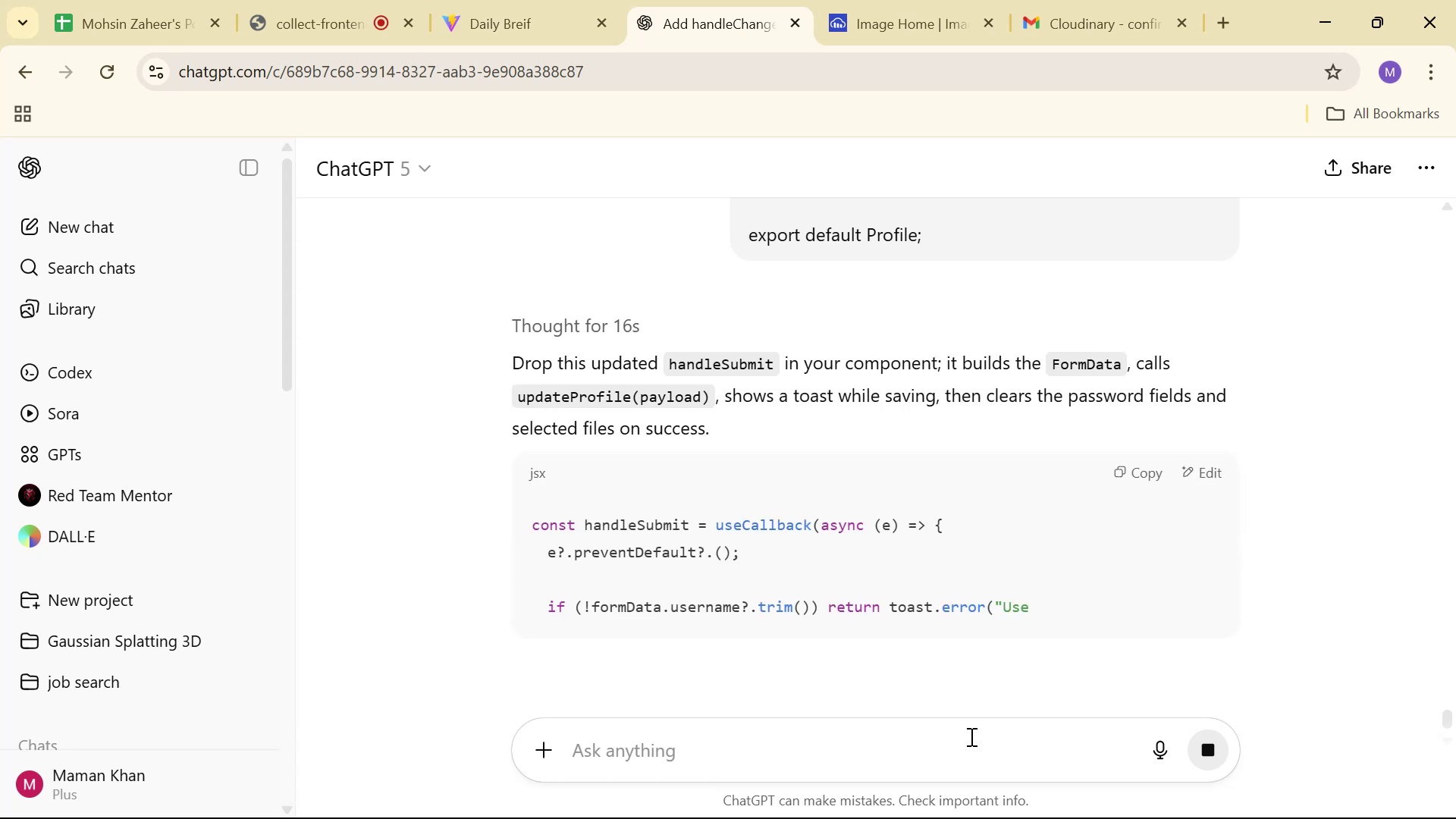 
wait(29.34)
 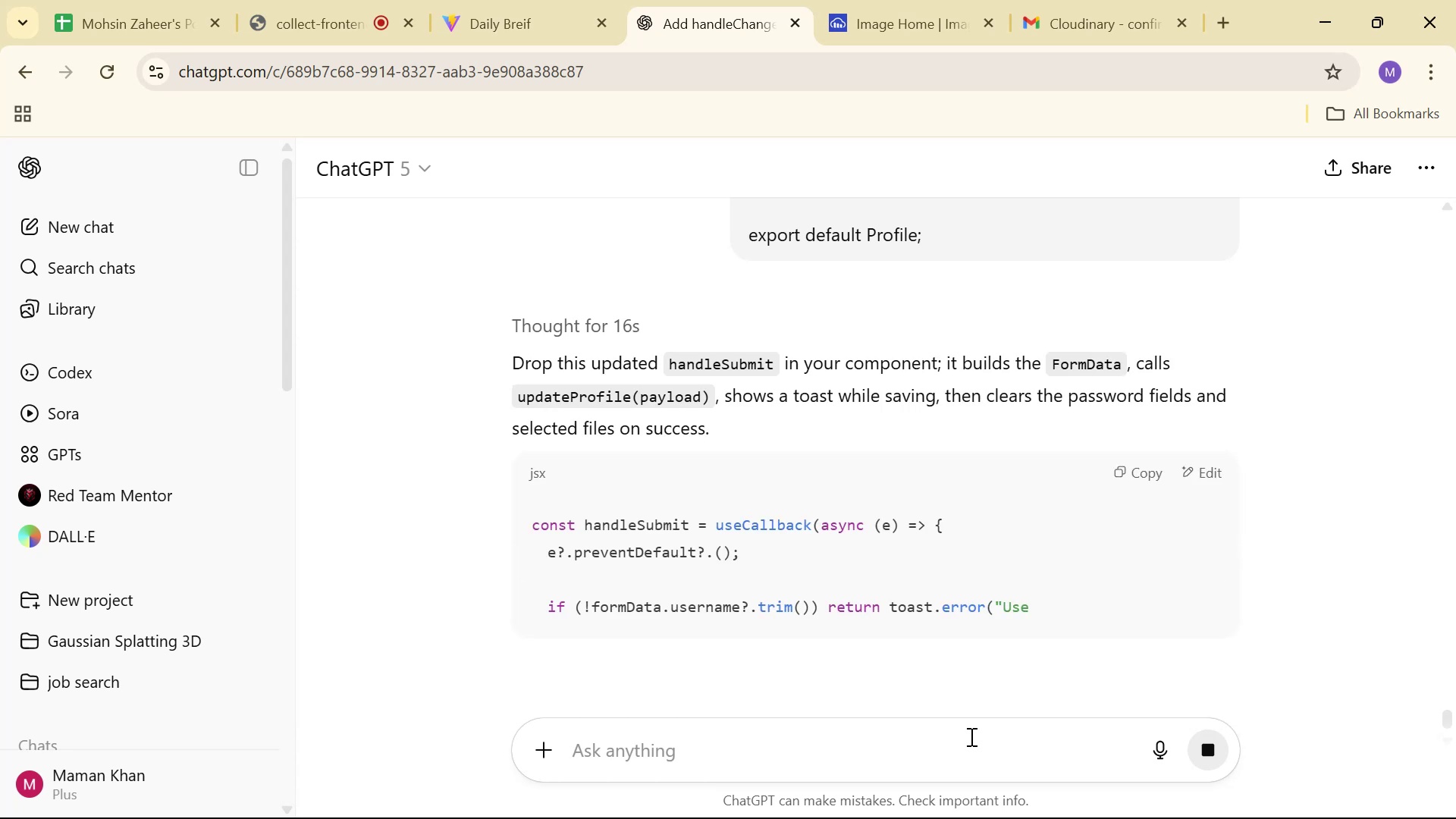 
scroll: coordinate [805, 501], scroll_direction: down, amount: 7.0
 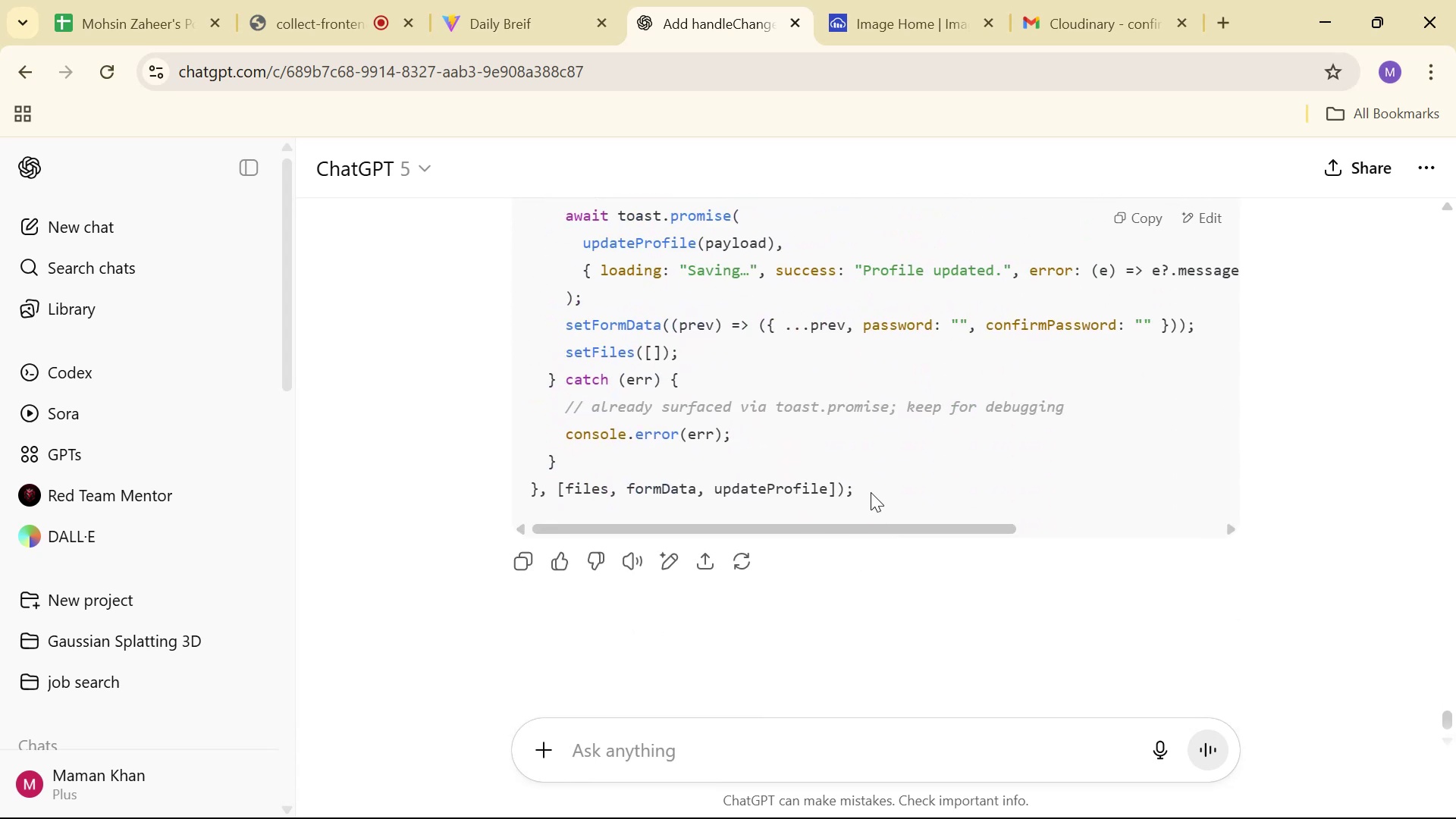 
wait(5.15)
 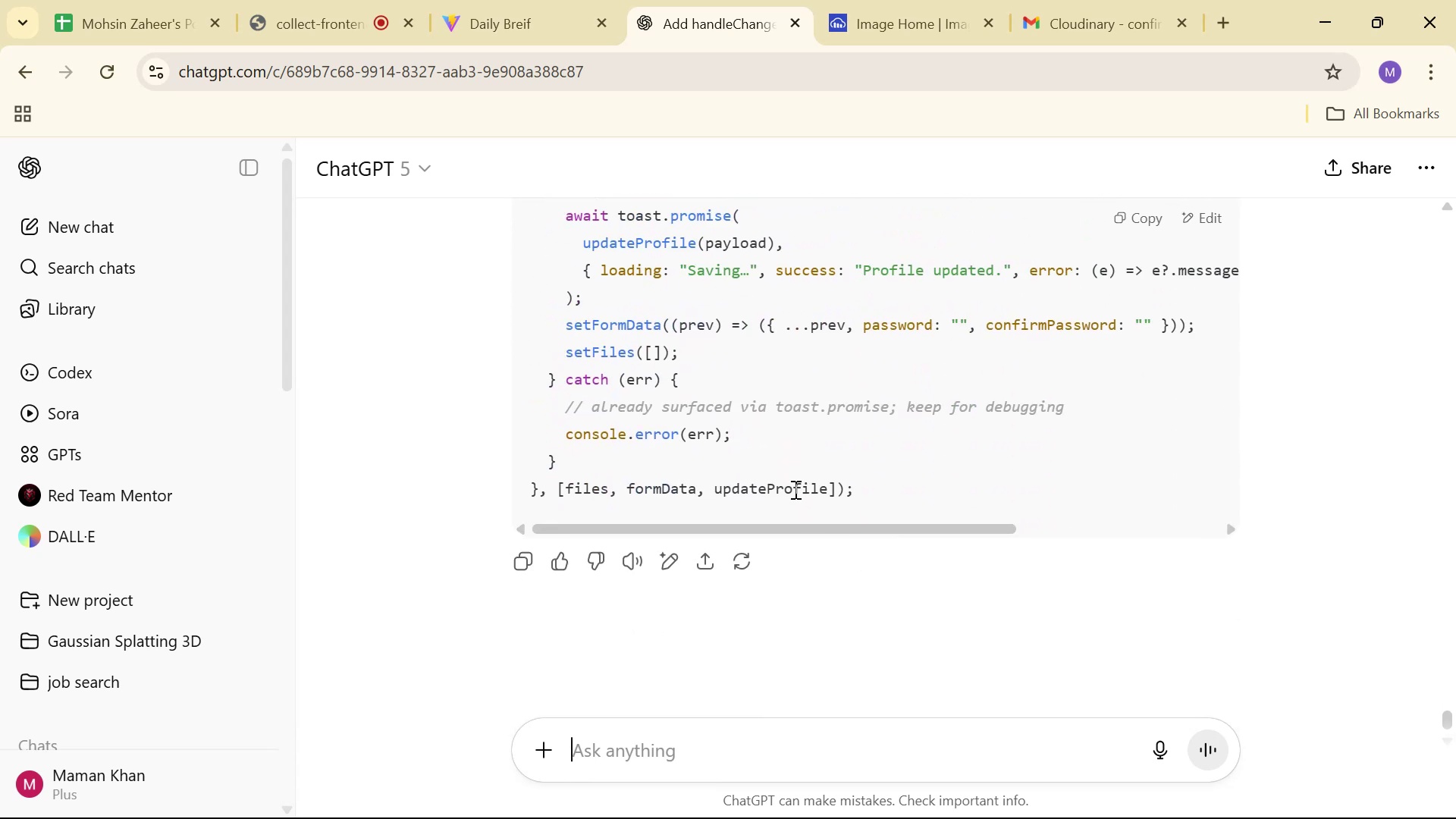 
scroll: coordinate [871, 492], scroll_direction: up, amount: 1.0
 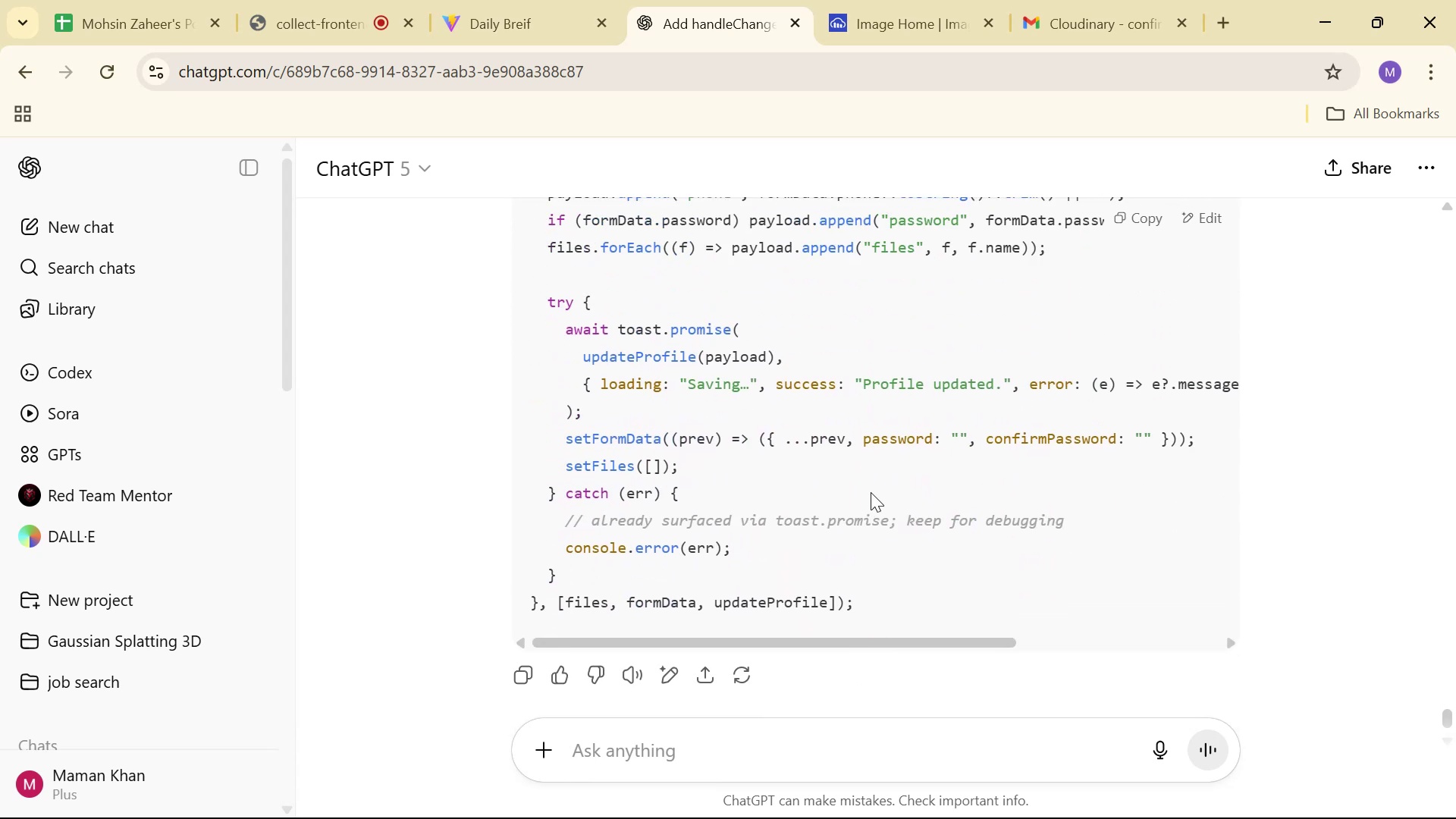 
left_click([871, 492])
 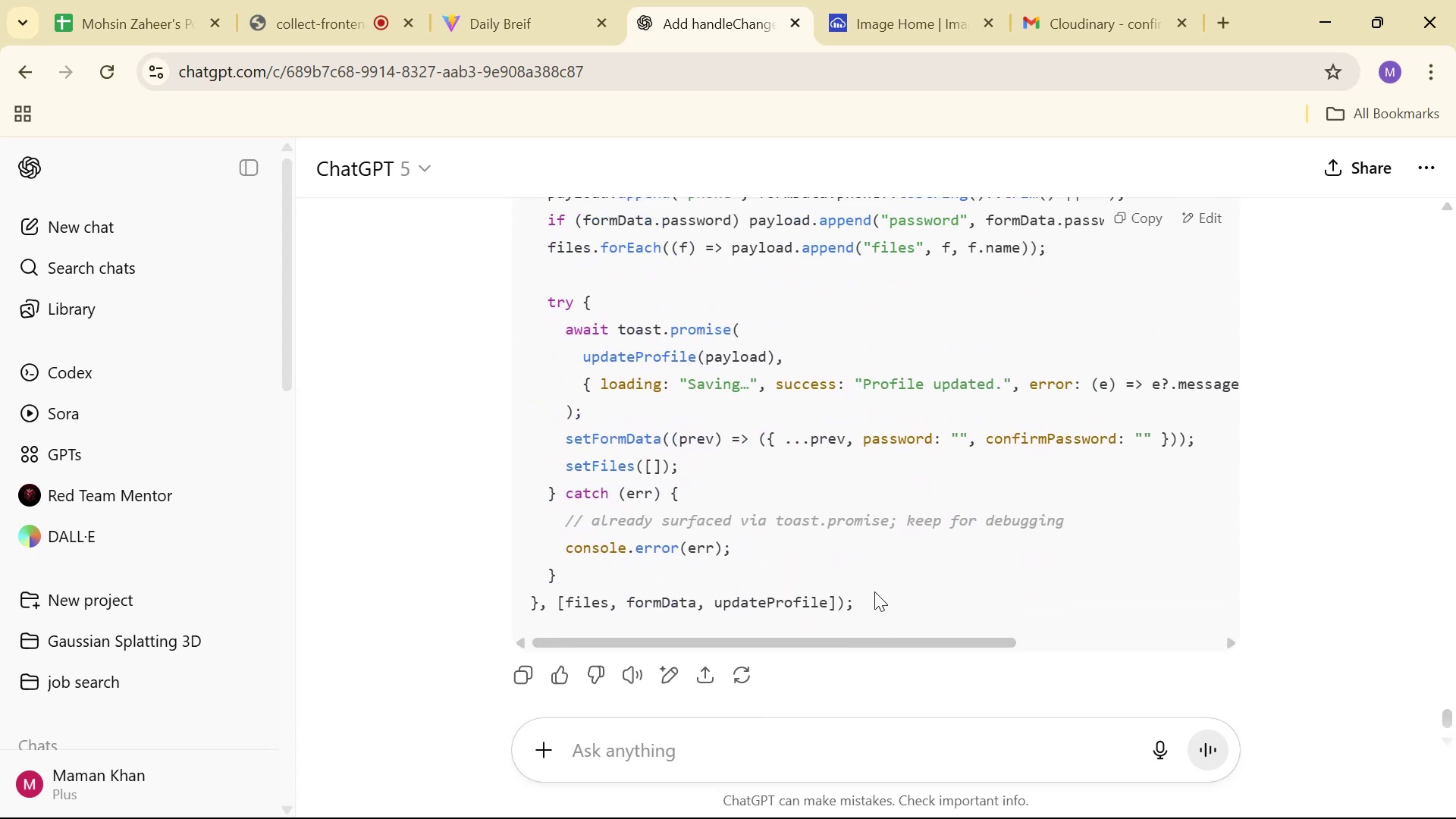 
left_click_drag(start_coordinate=[874, 592], to_coordinate=[488, 416])
 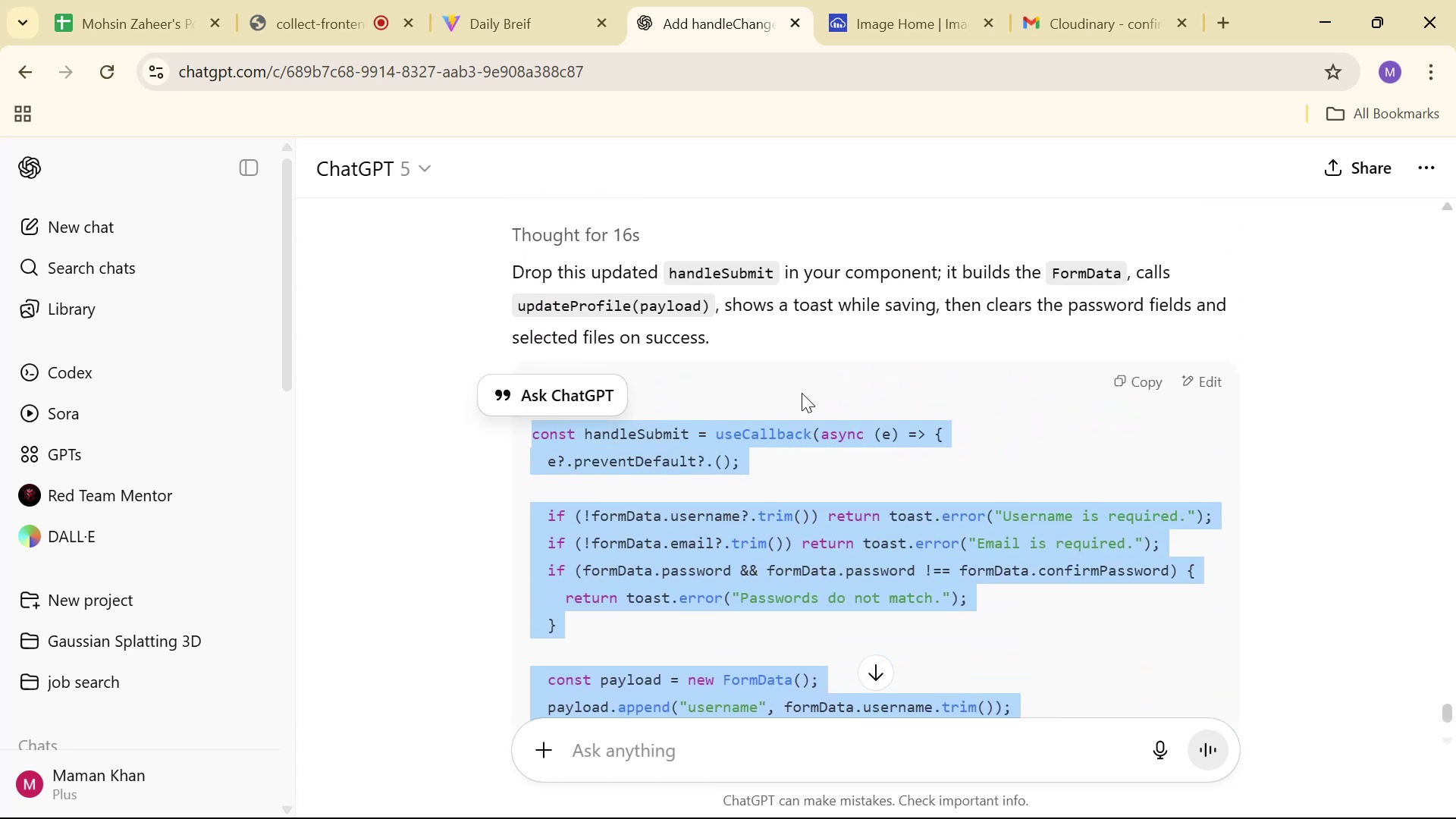 
scroll: coordinate [751, 441], scroll_direction: up, amount: 2.0
 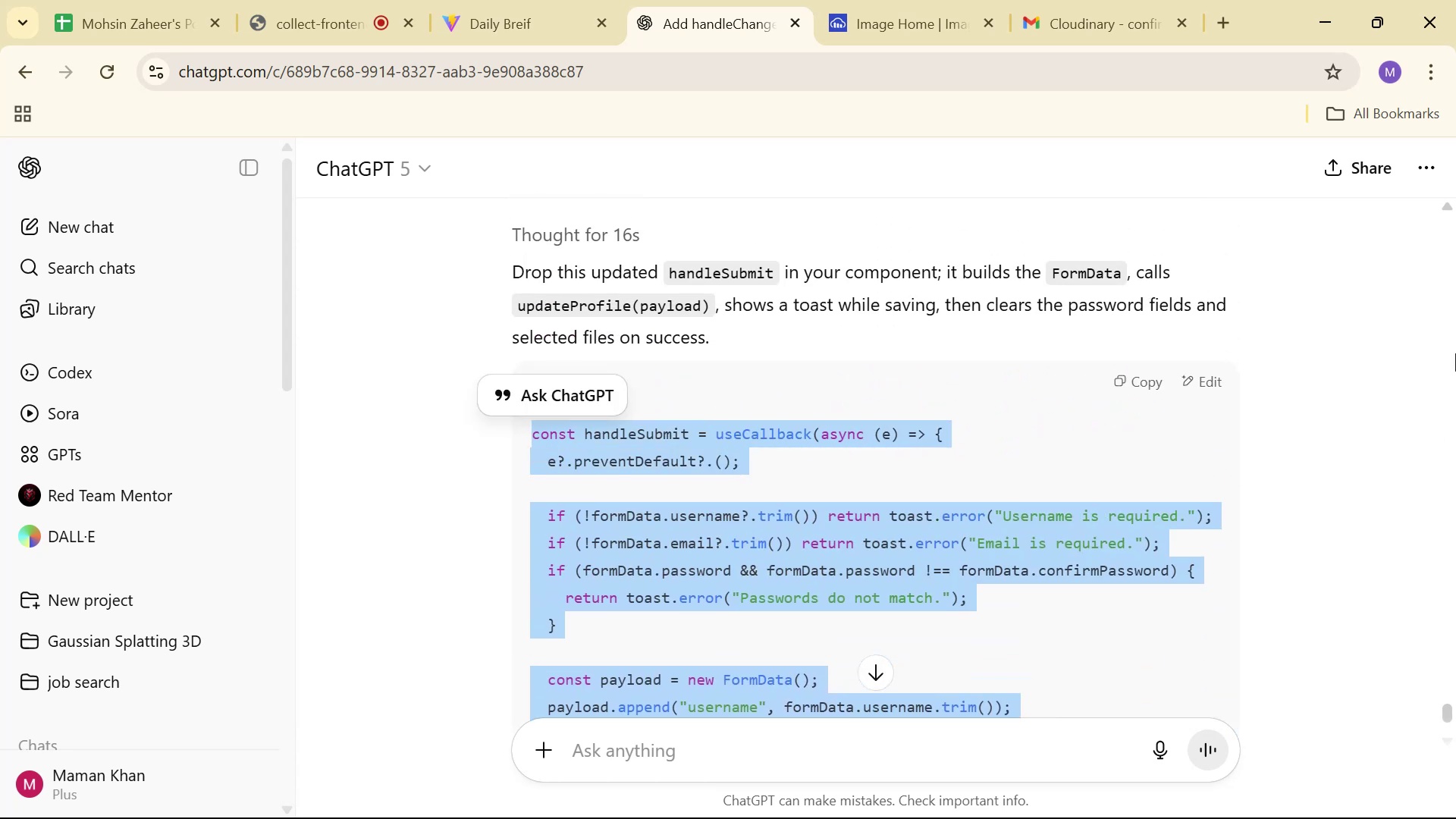 
key(Control+C)
 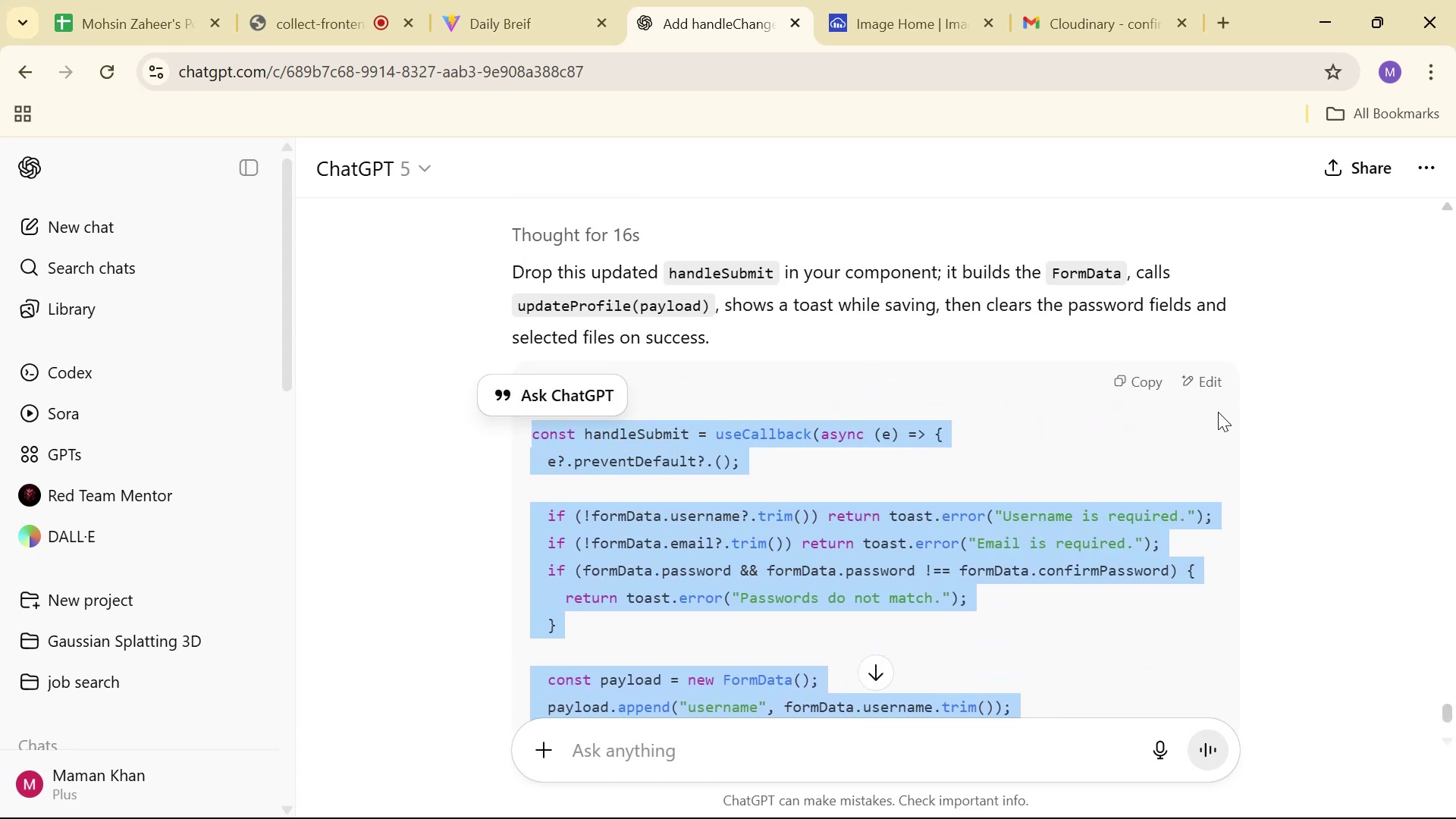 
scroll: coordinate [1266, 487], scroll_direction: down, amount: 7.0
 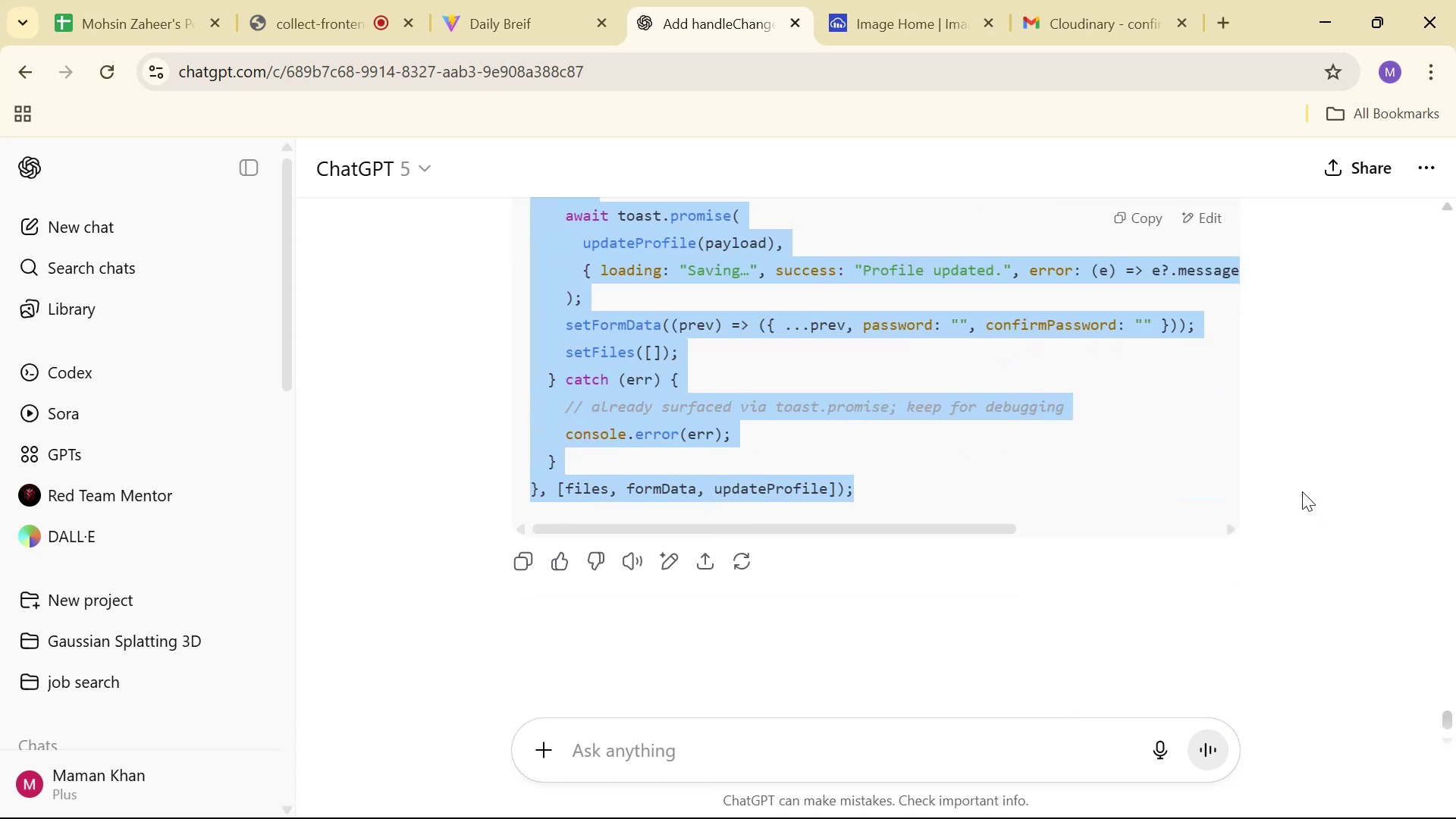 
key(Alt+AltLeft)
 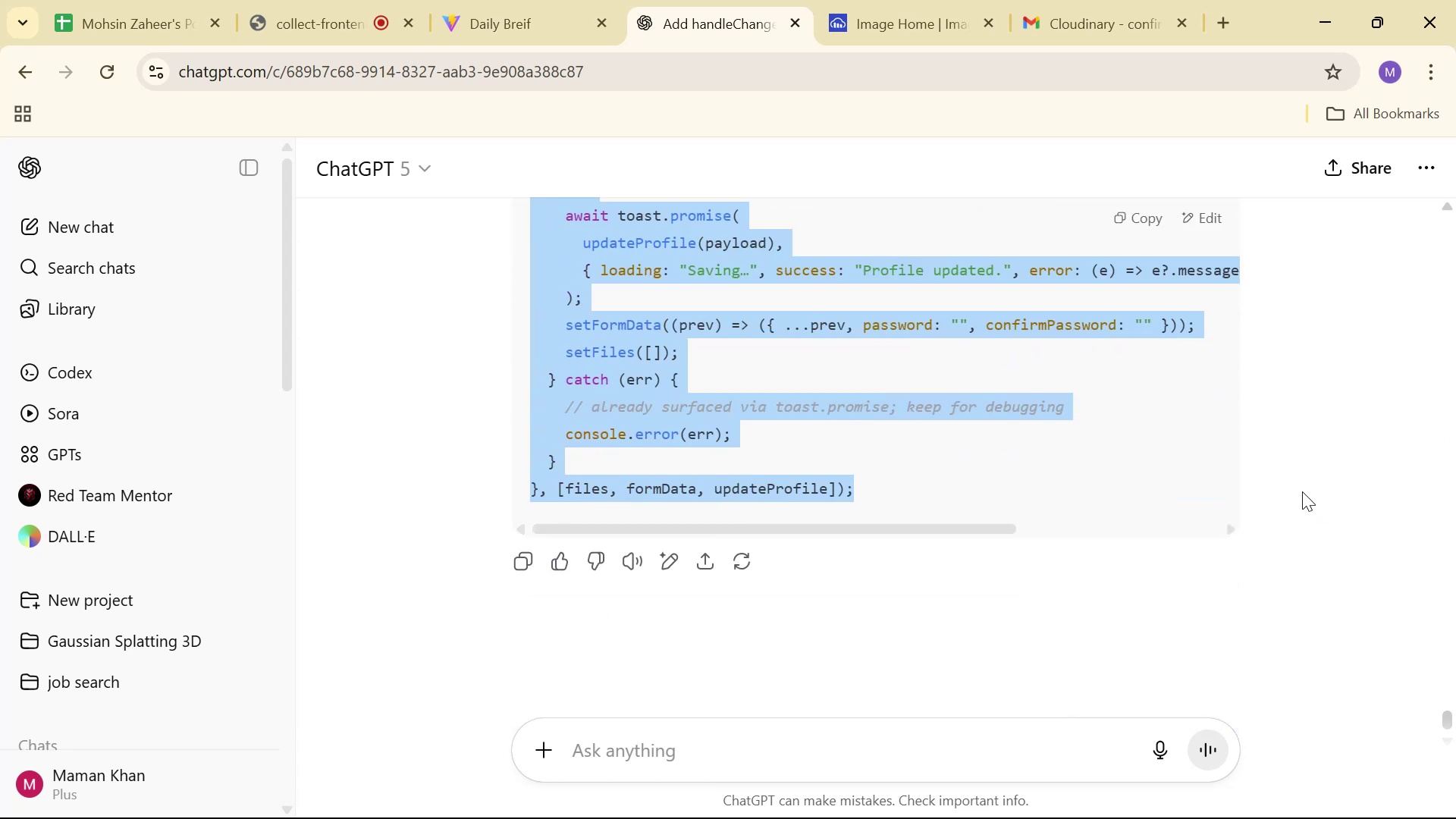 
key(Alt+Tab)
 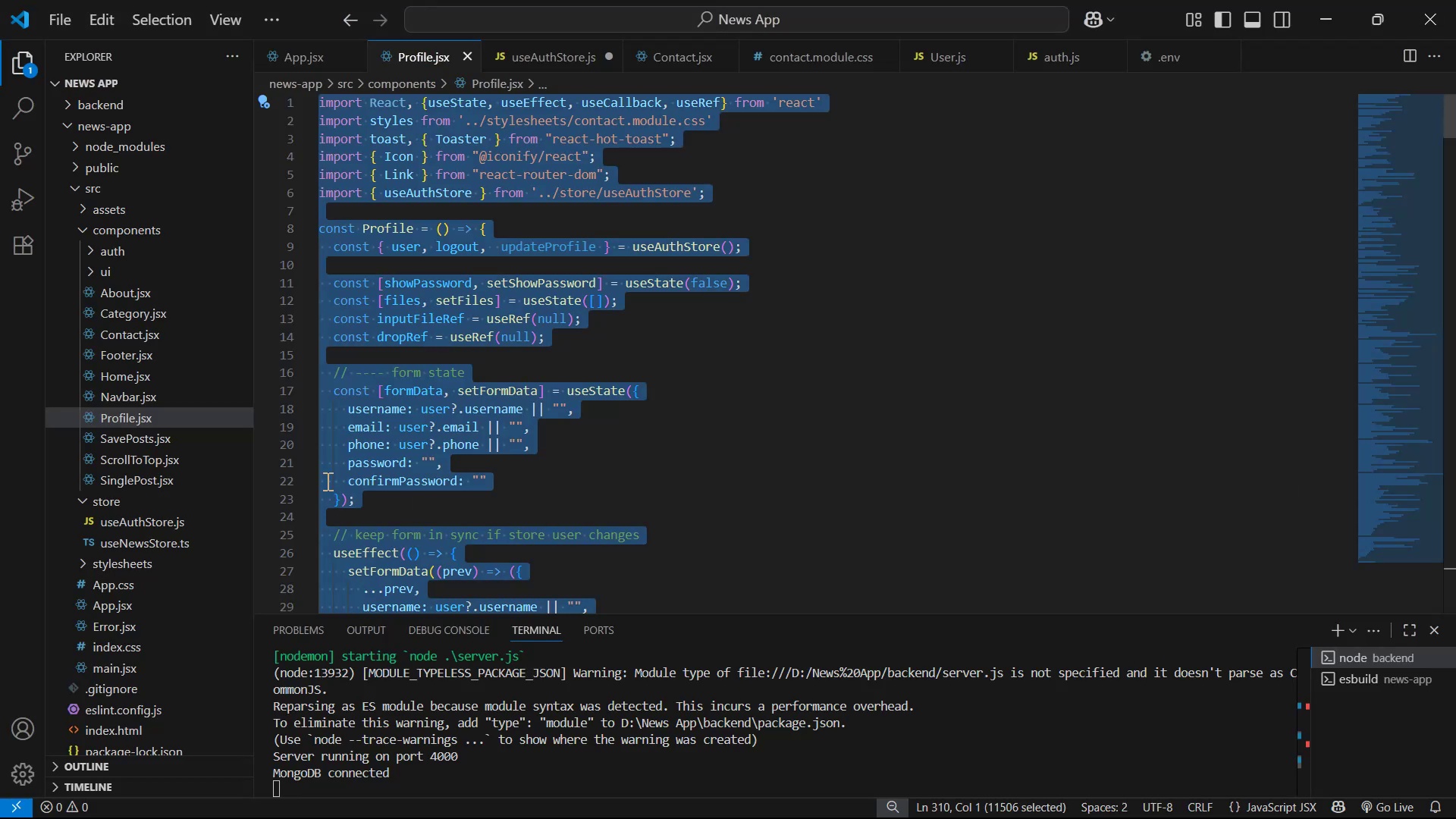 
scroll: coordinate [940, 481], scroll_direction: down, amount: 17.0
 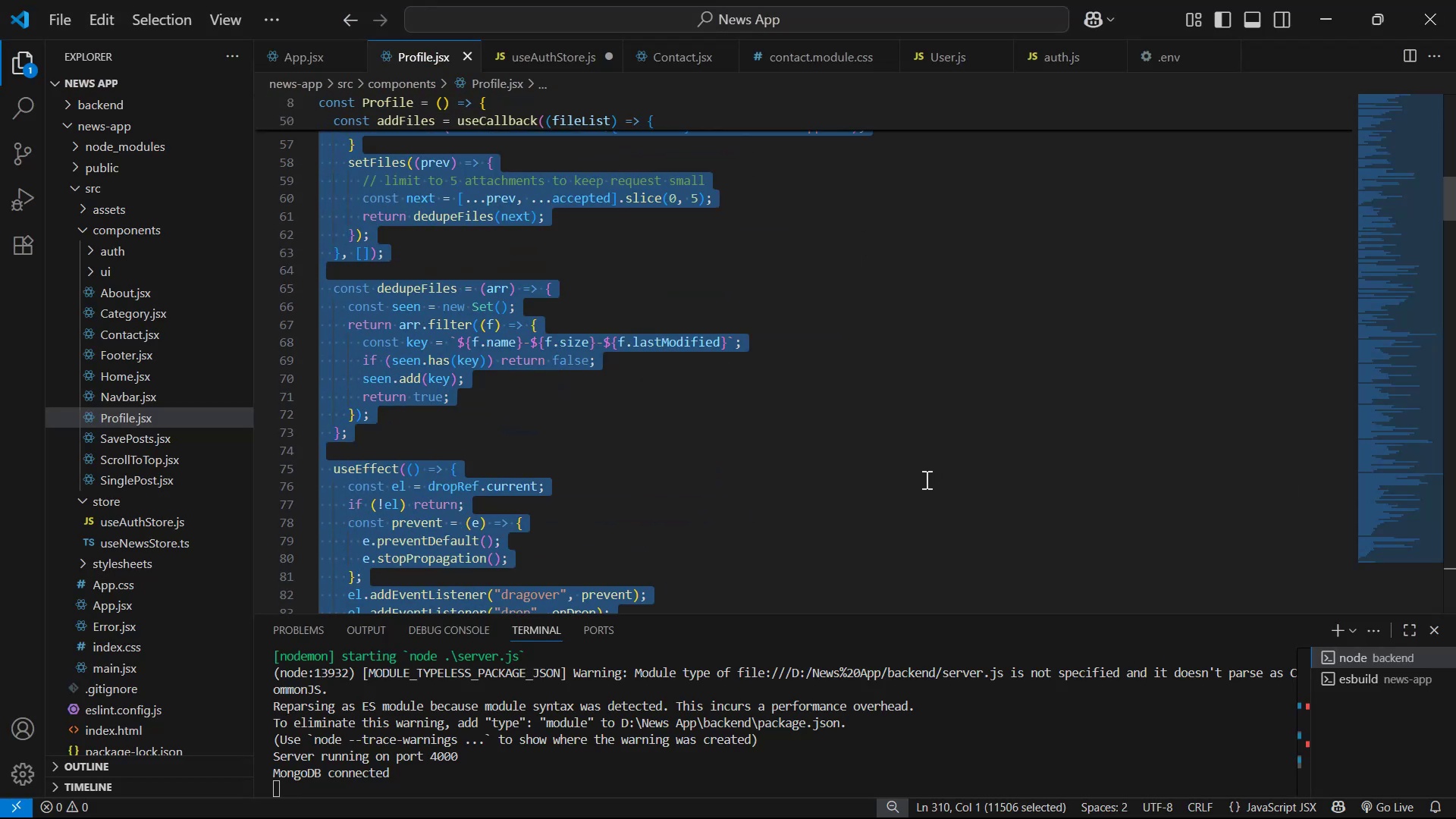 
left_click([924, 480])
 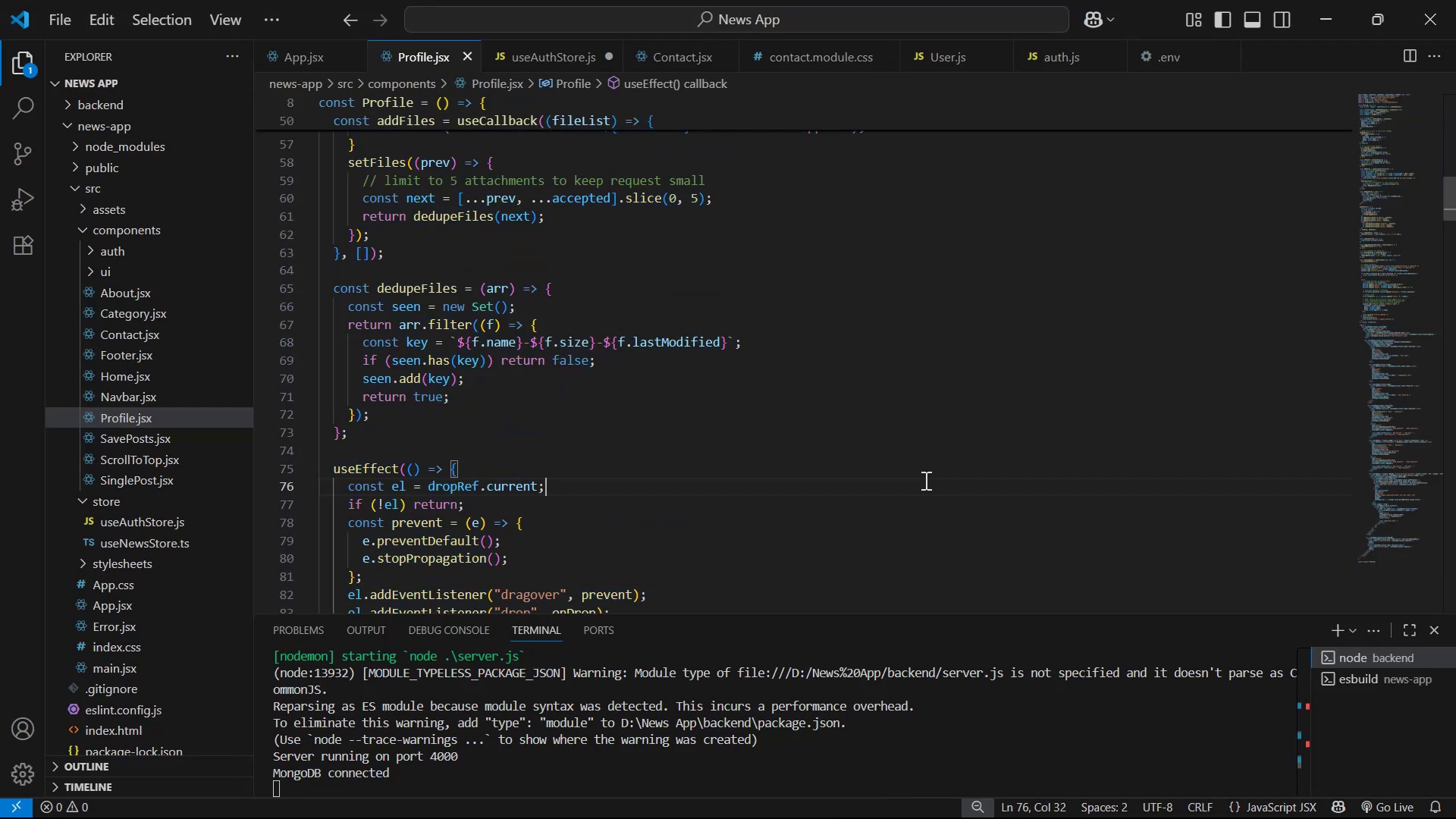 
scroll: coordinate [902, 506], scroll_direction: down, amount: 27.0
 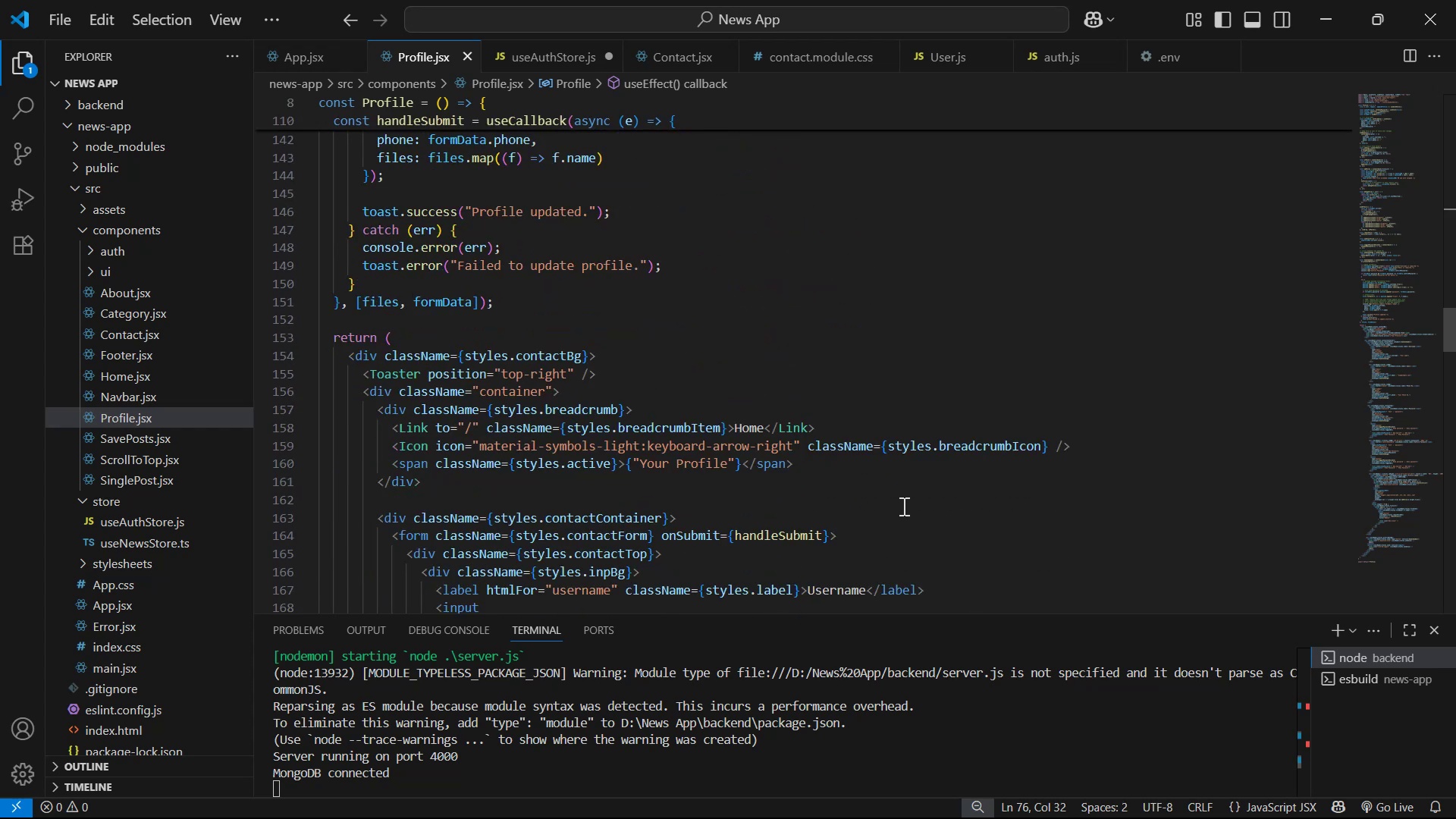 
scroll: coordinate [902, 506], scroll_direction: up, amount: 11.0
 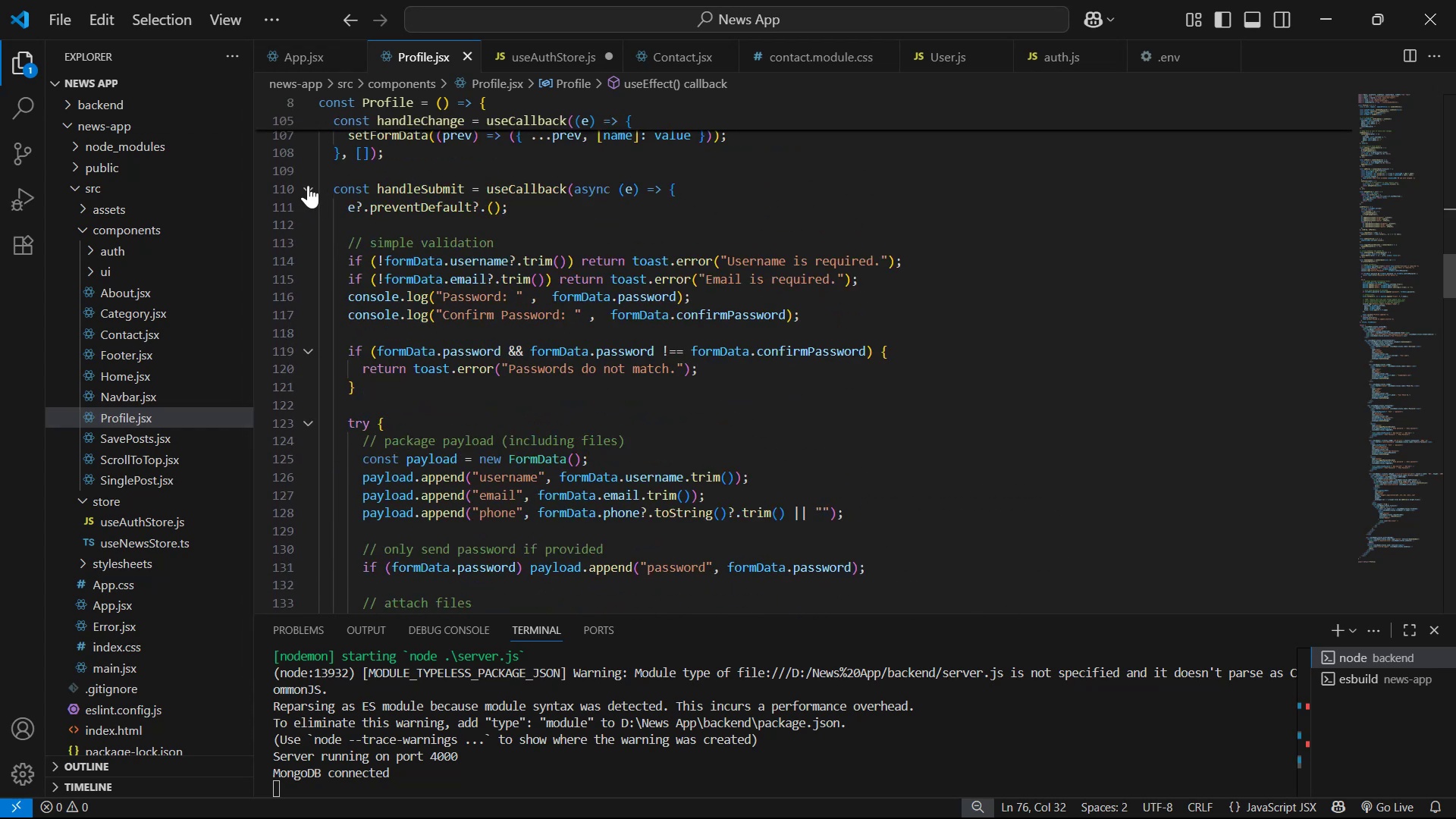 
left_click([308, 185])
 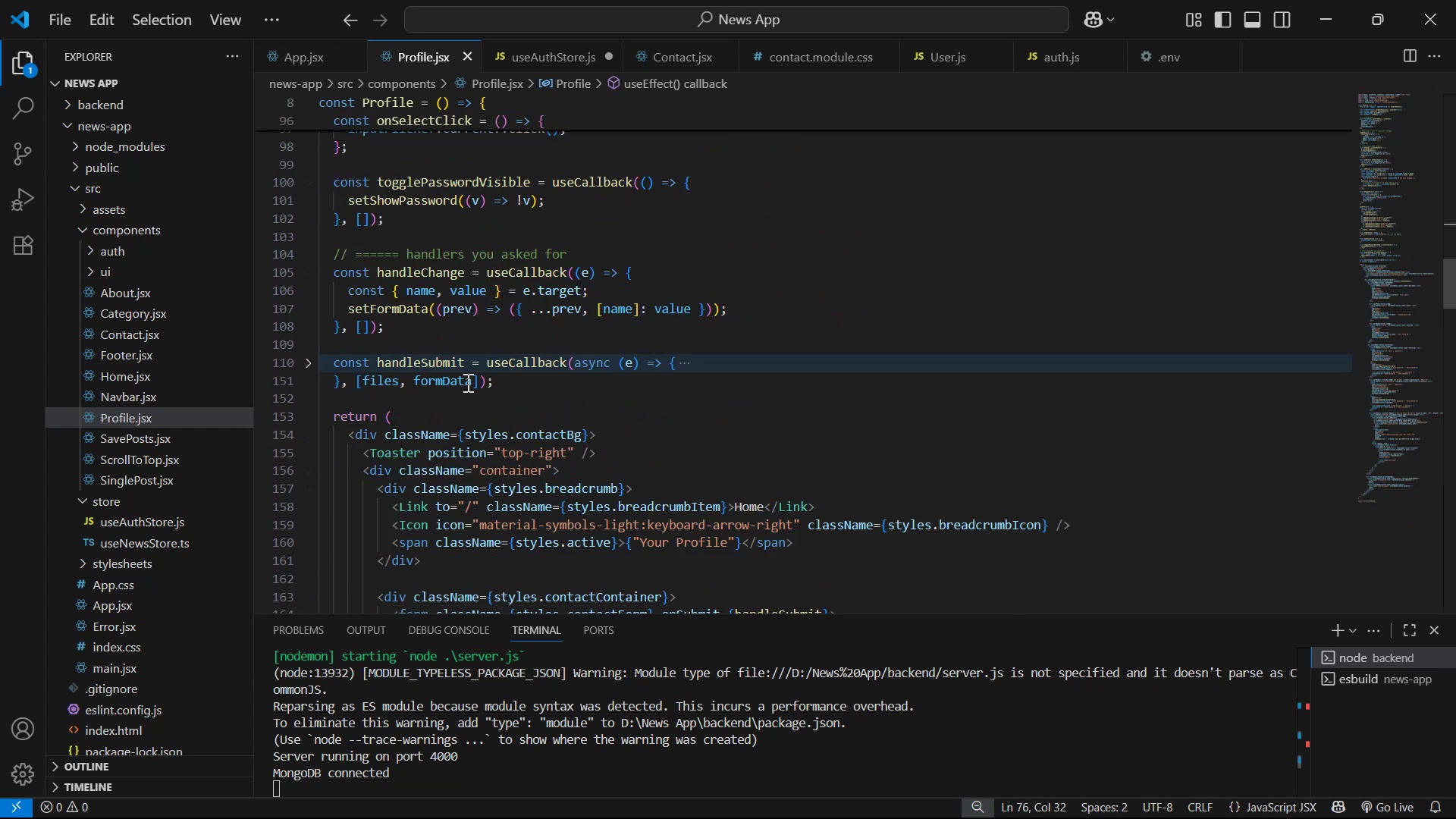 
left_click_drag(start_coordinate=[505, 386], to_coordinate=[337, 361])
 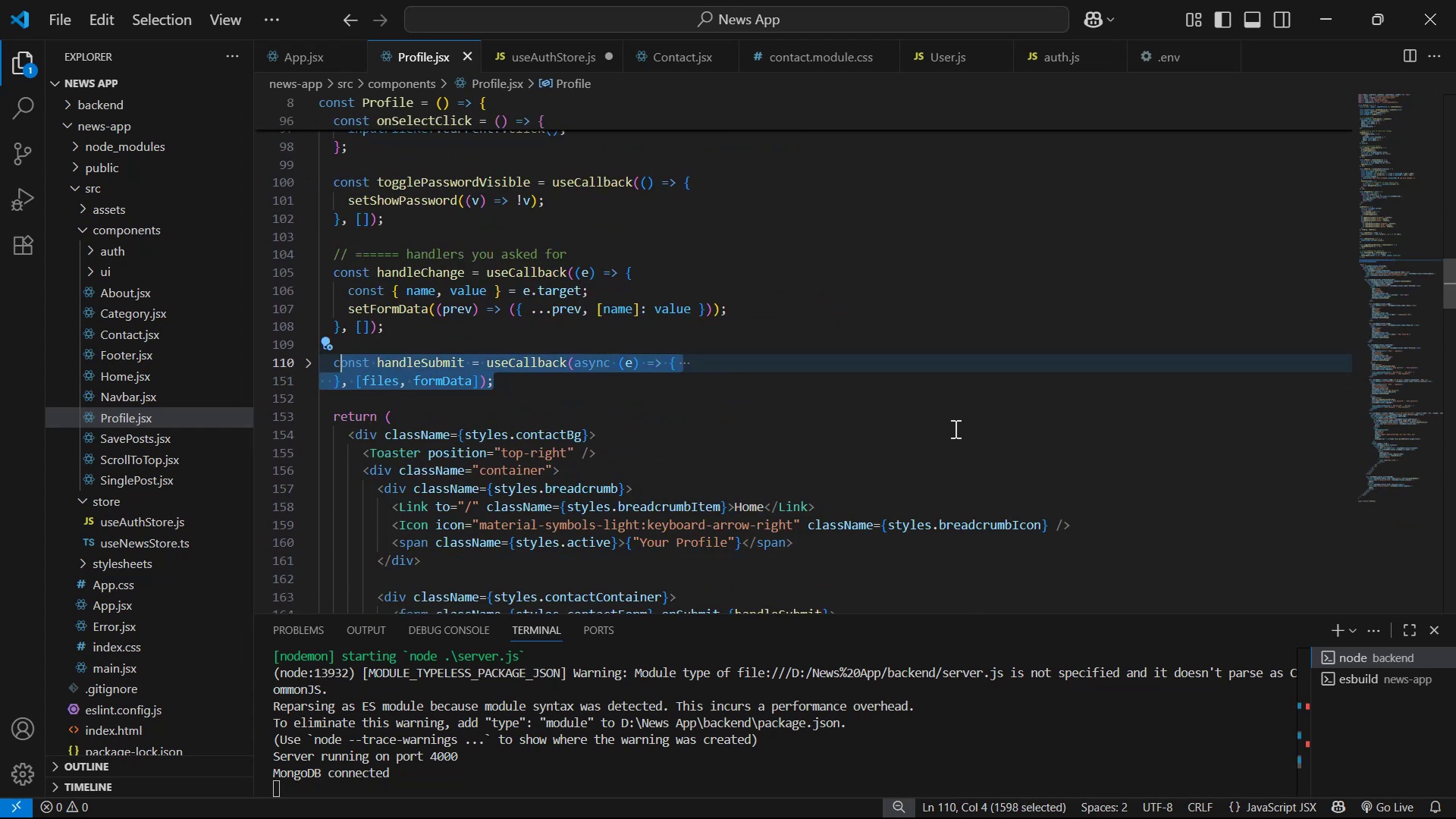 
key(Backspace)
 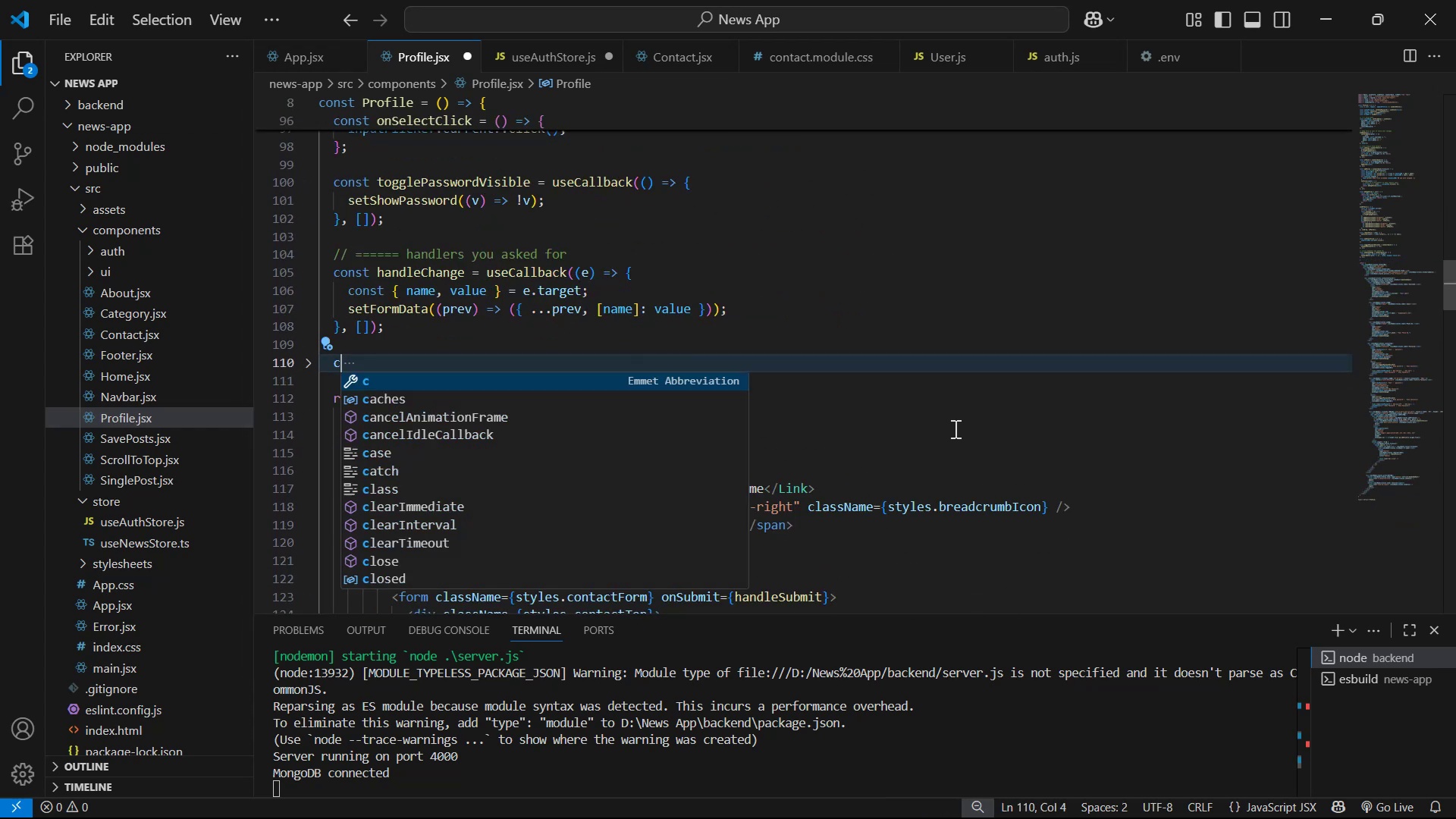 
key(Backspace)
 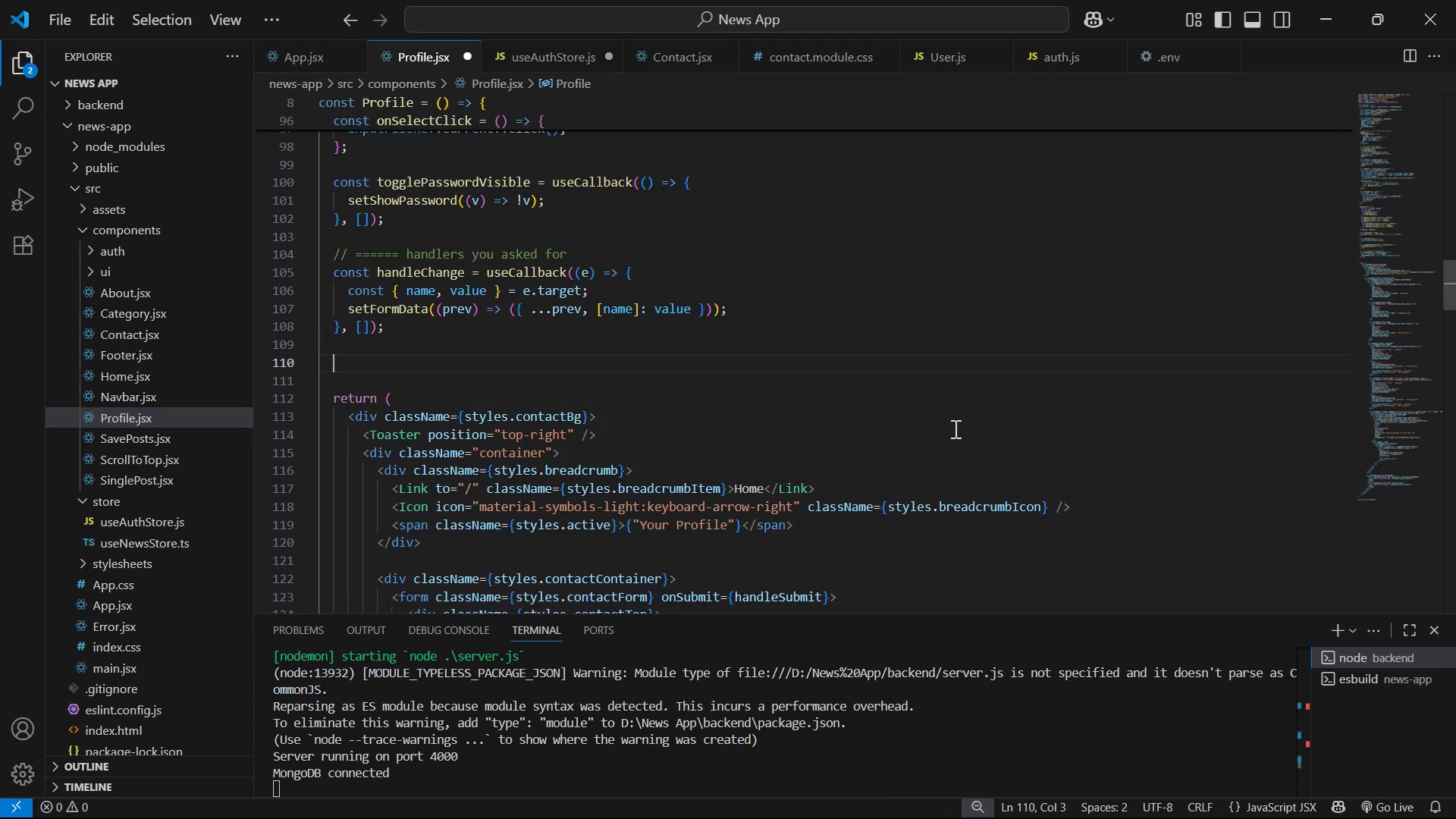 
key(Control+V)
 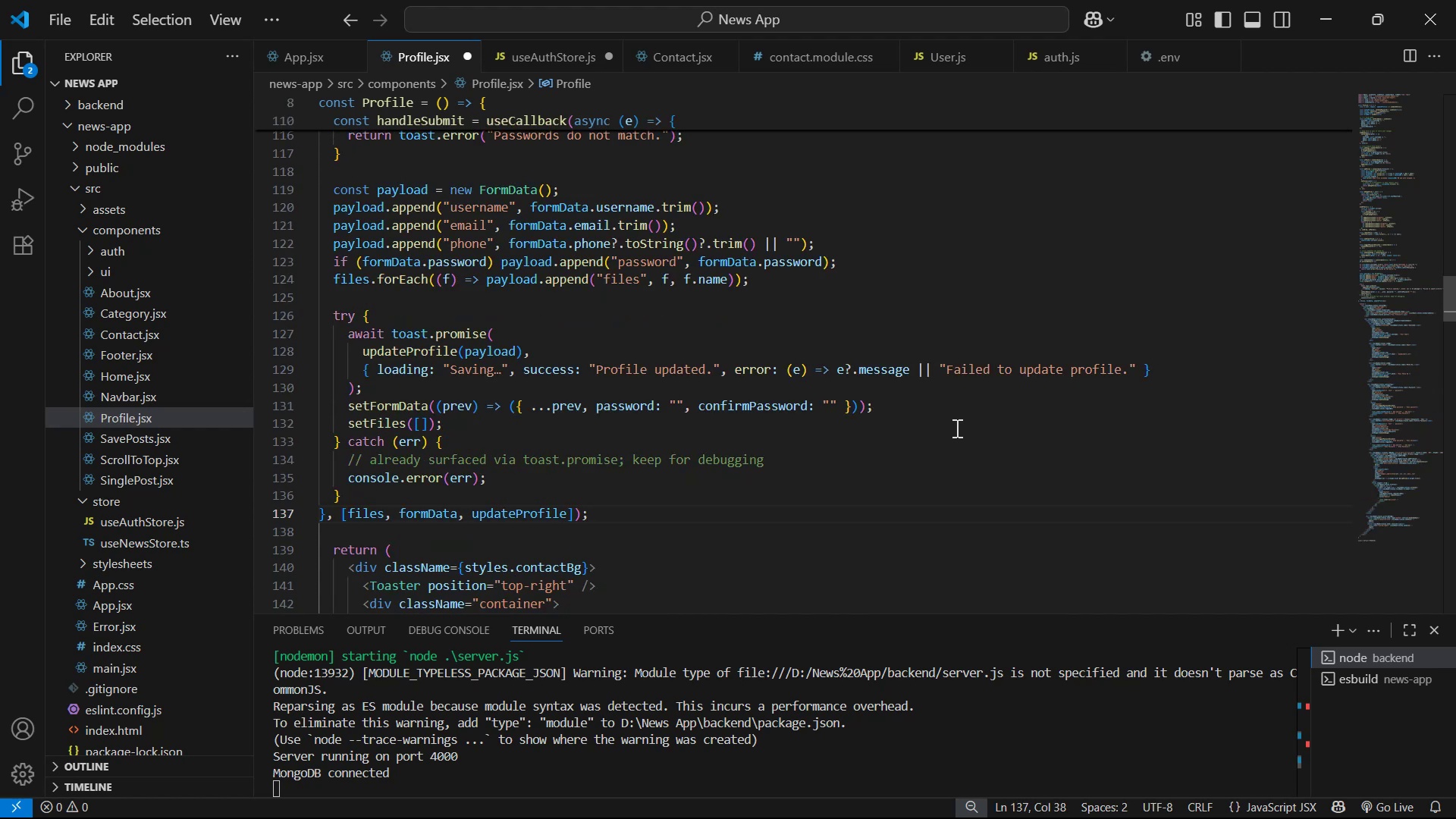 
scroll: coordinate [915, 484], scroll_direction: up, amount: 4.0
 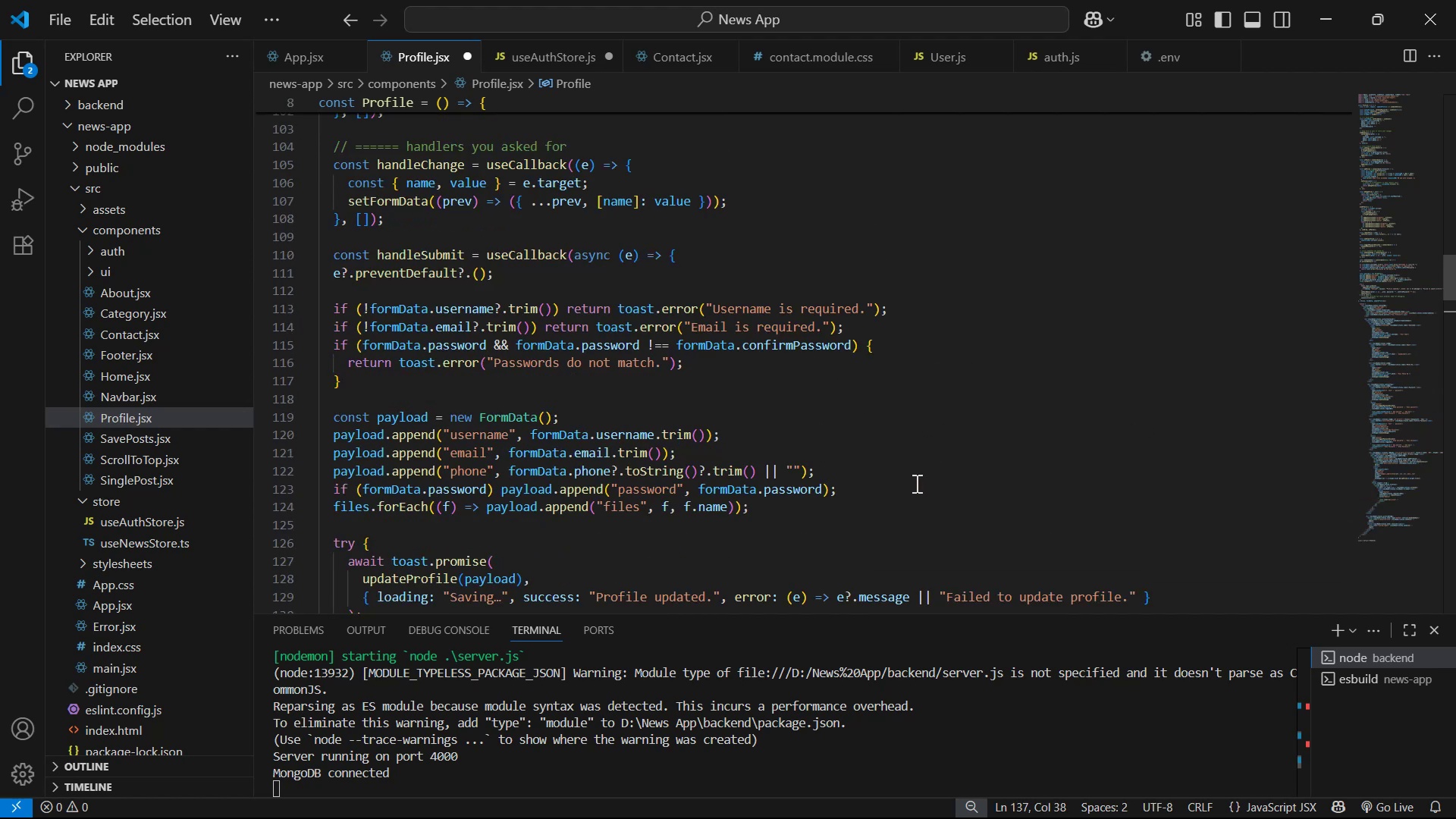 
scroll: coordinate [622, 503], scroll_direction: down, amount: 8.0
 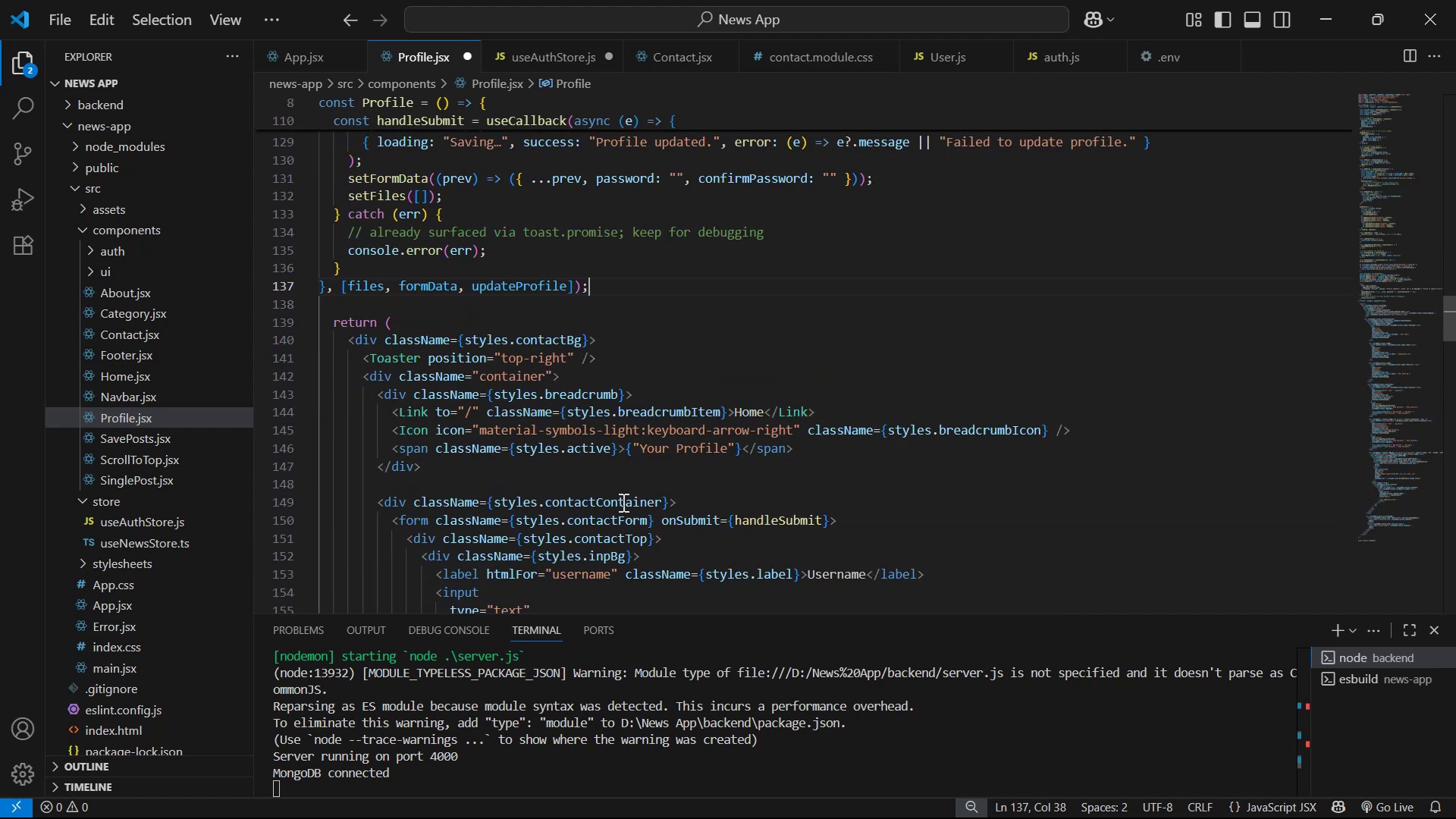 
scroll: coordinate [620, 491], scroll_direction: none, amount: 0.0
 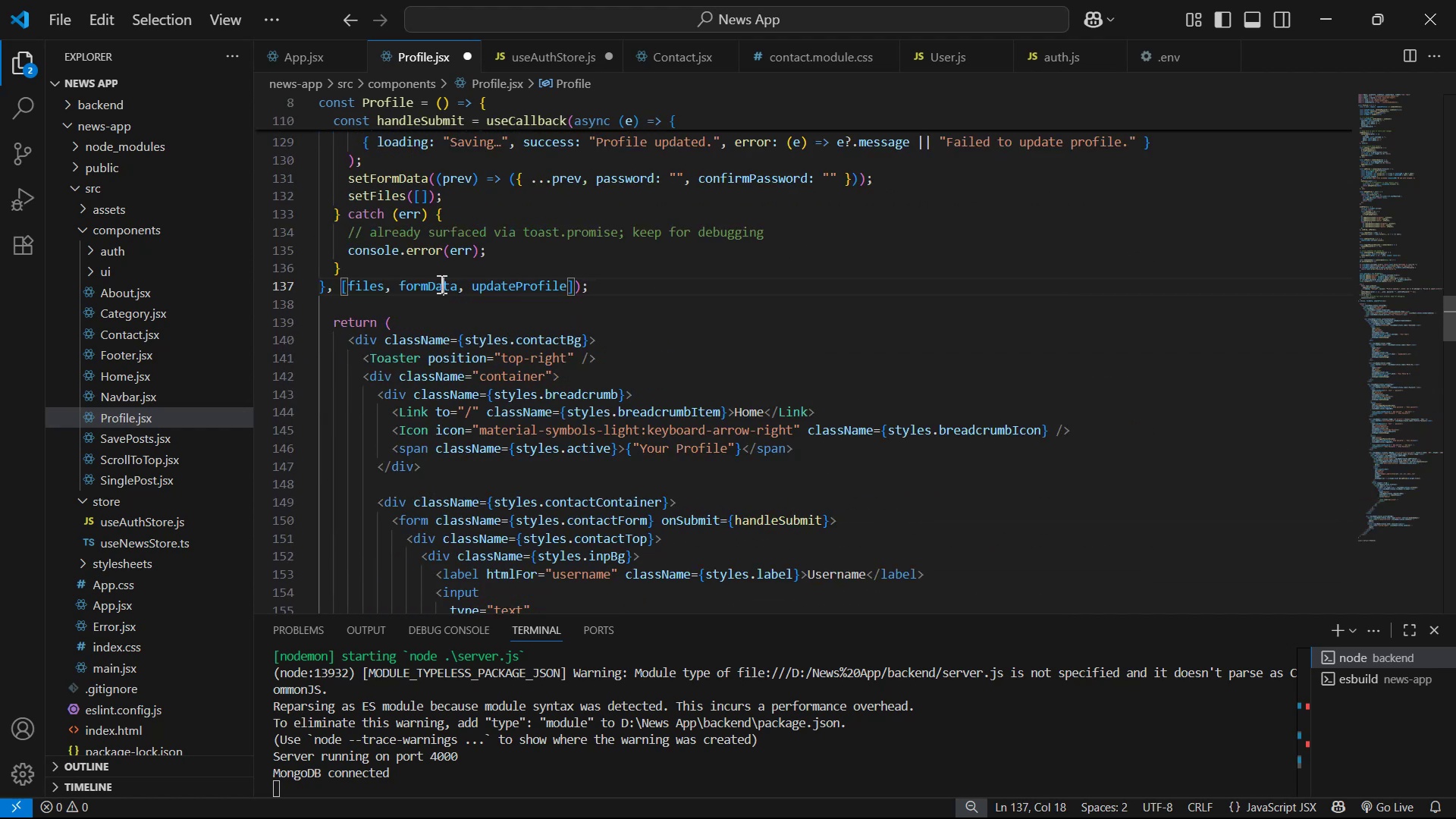 
double_click([504, 290])
 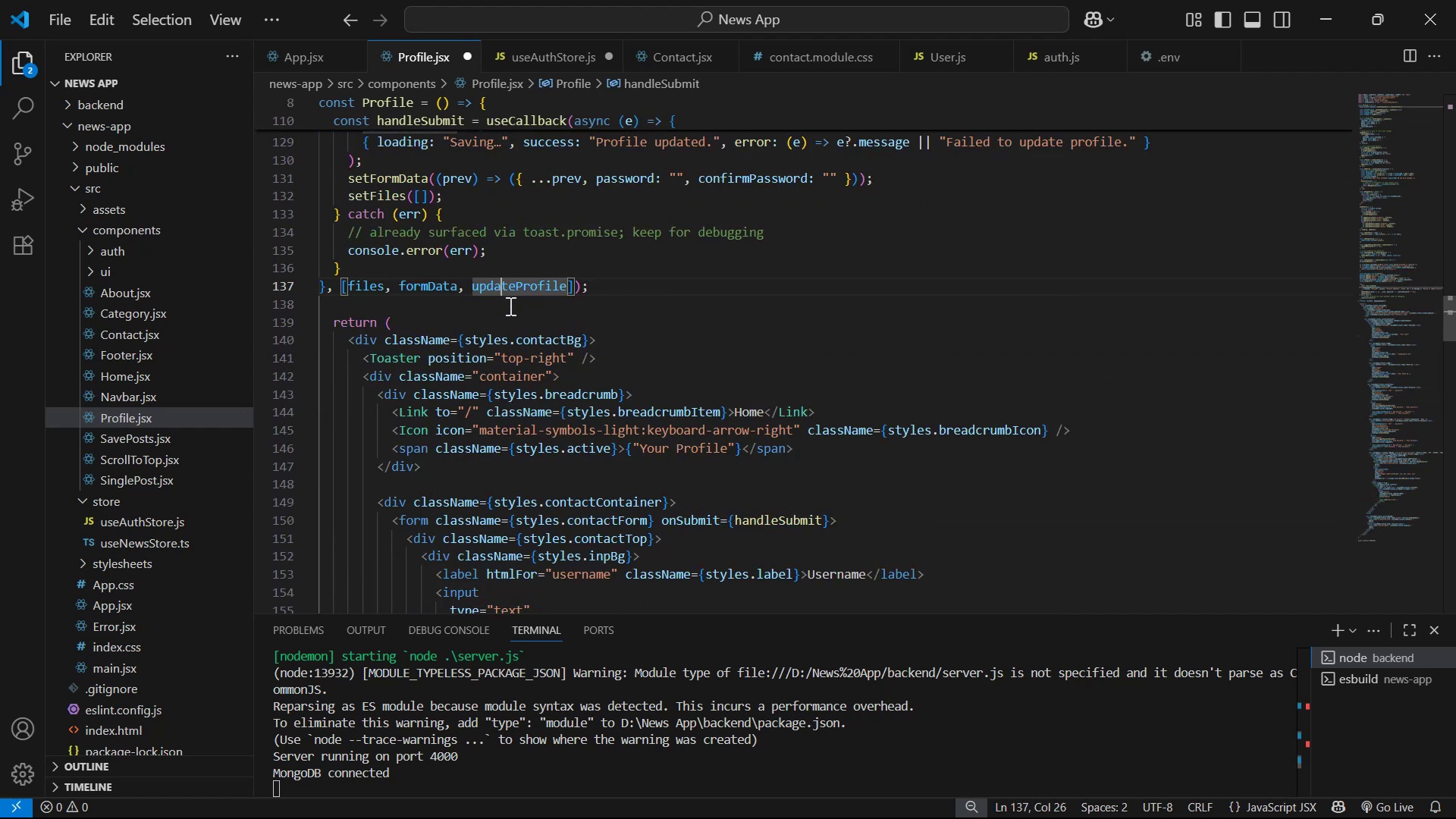 
scroll: coordinate [803, 548], scroll_direction: up, amount: 8.0
 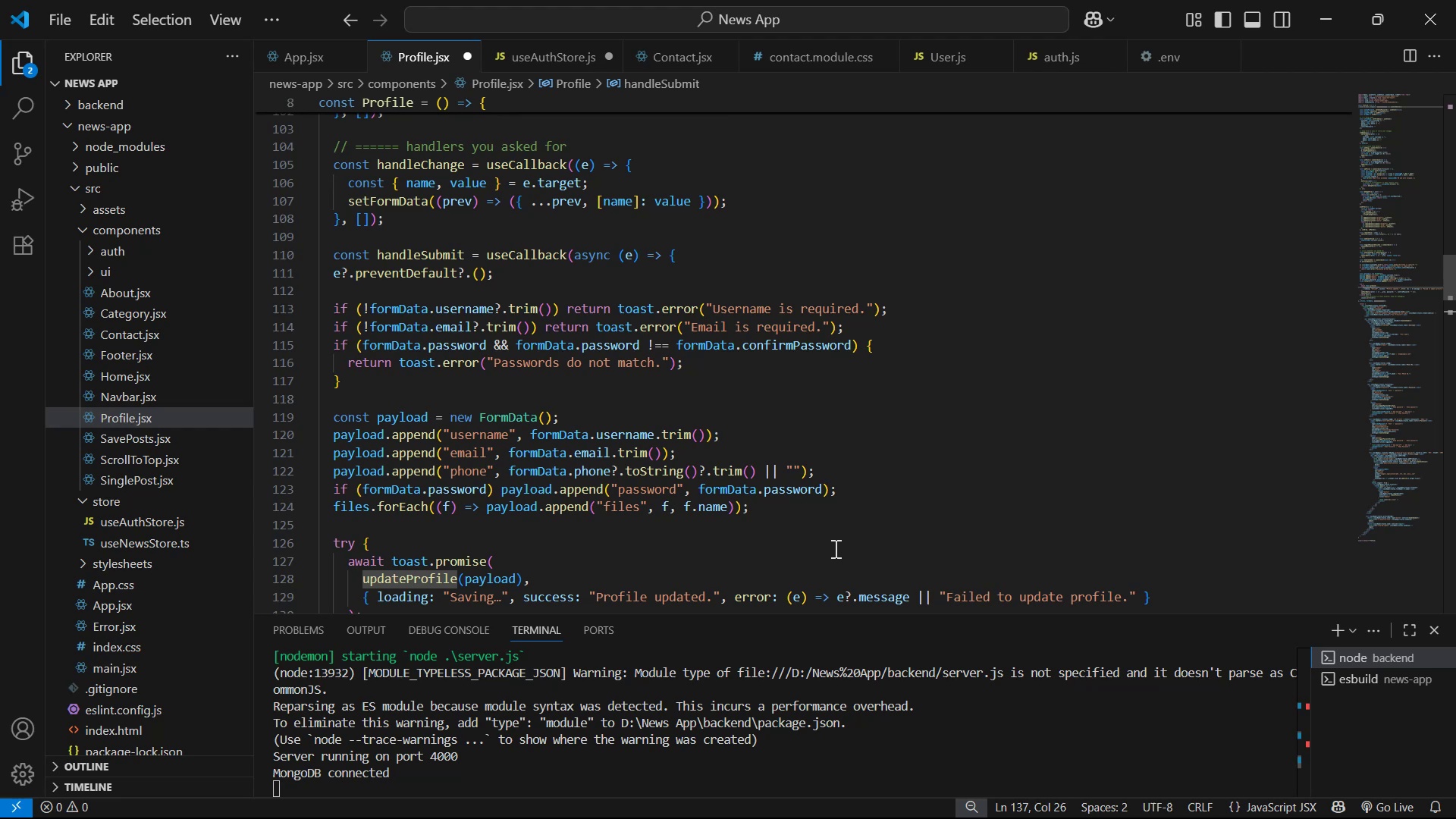 
scroll: coordinate [847, 535], scroll_direction: down, amount: 9.0
 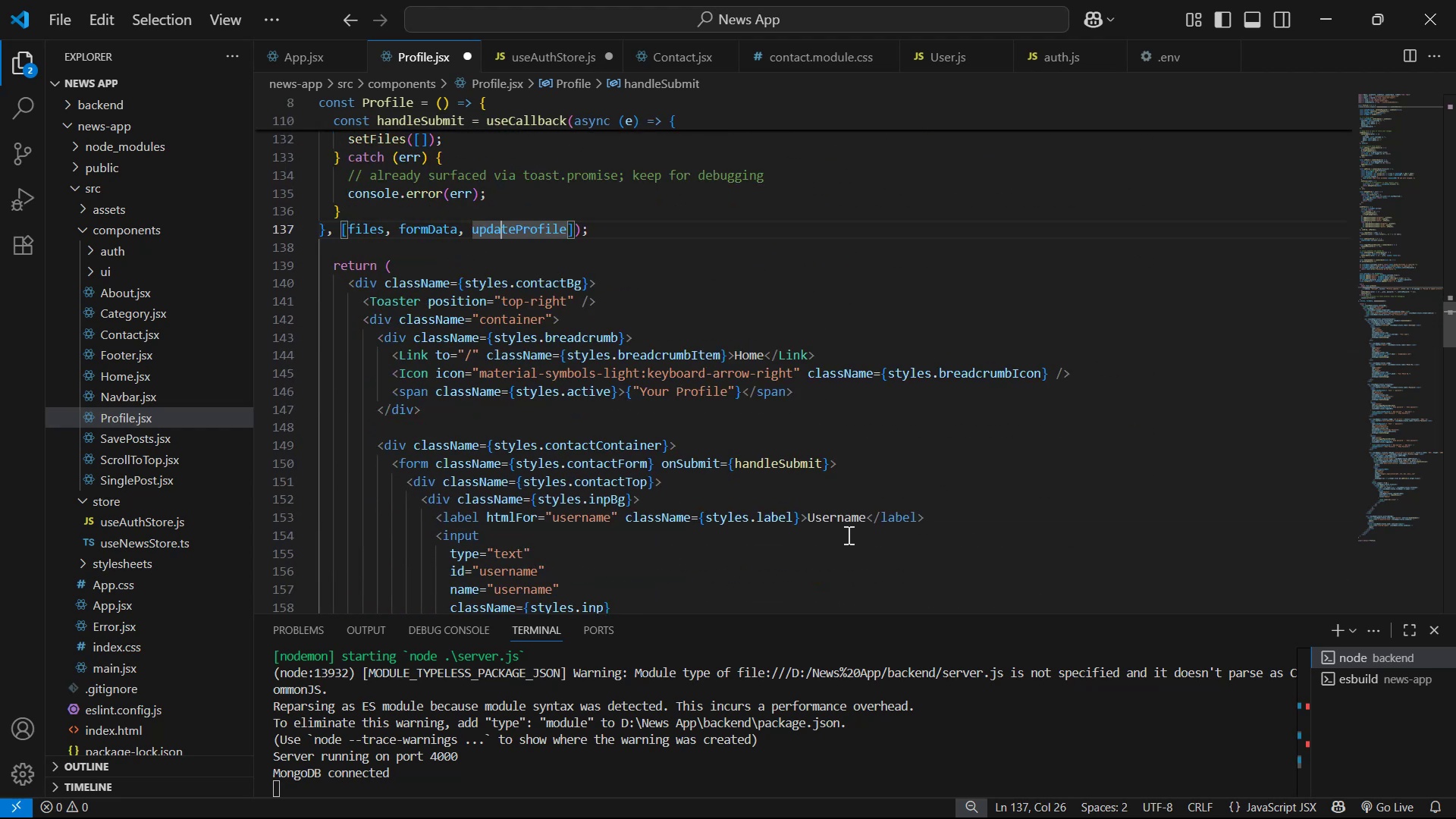 
scroll: coordinate [825, 467], scroll_direction: up, amount: 5.0
 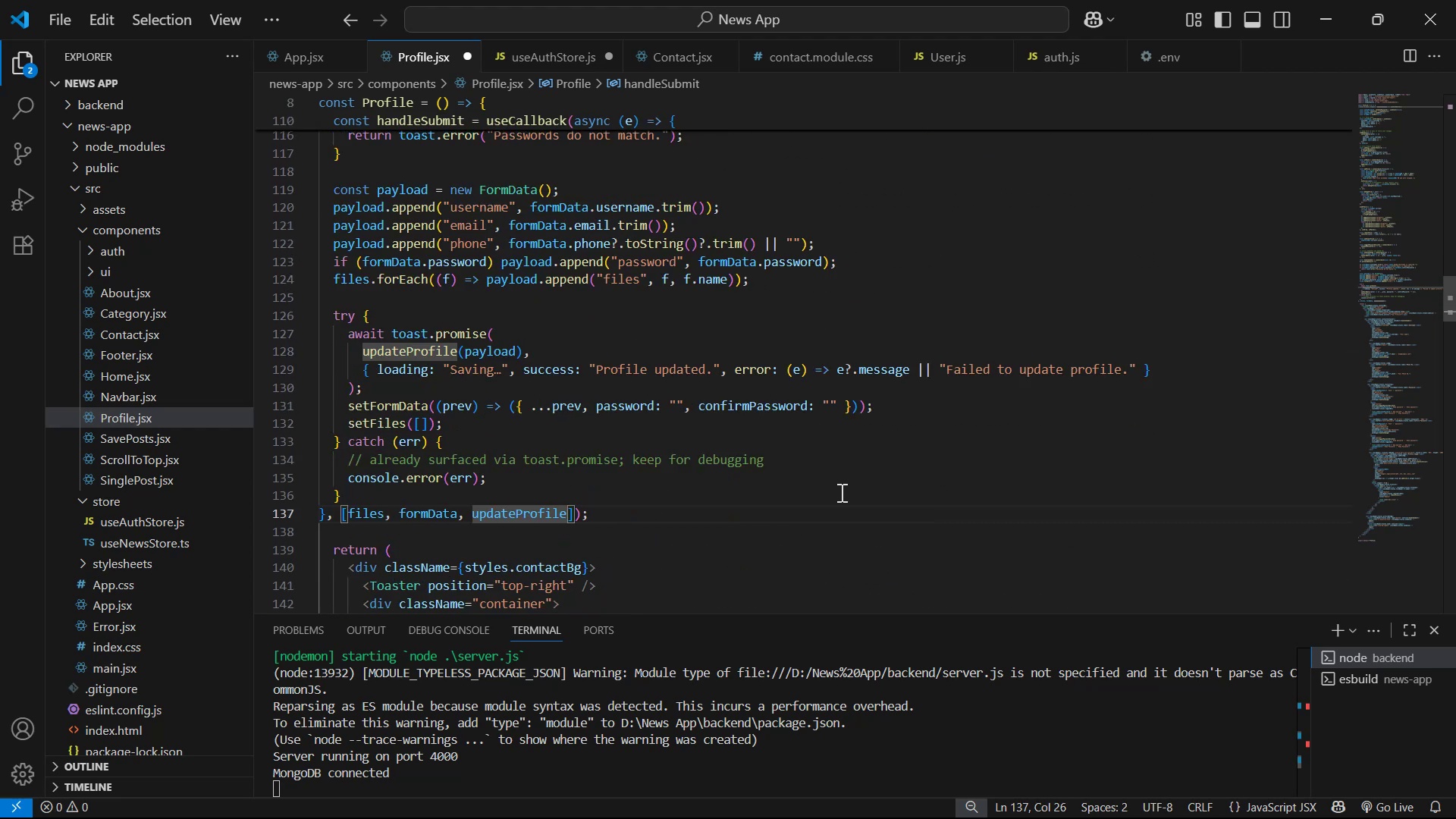 
left_click([840, 500])
 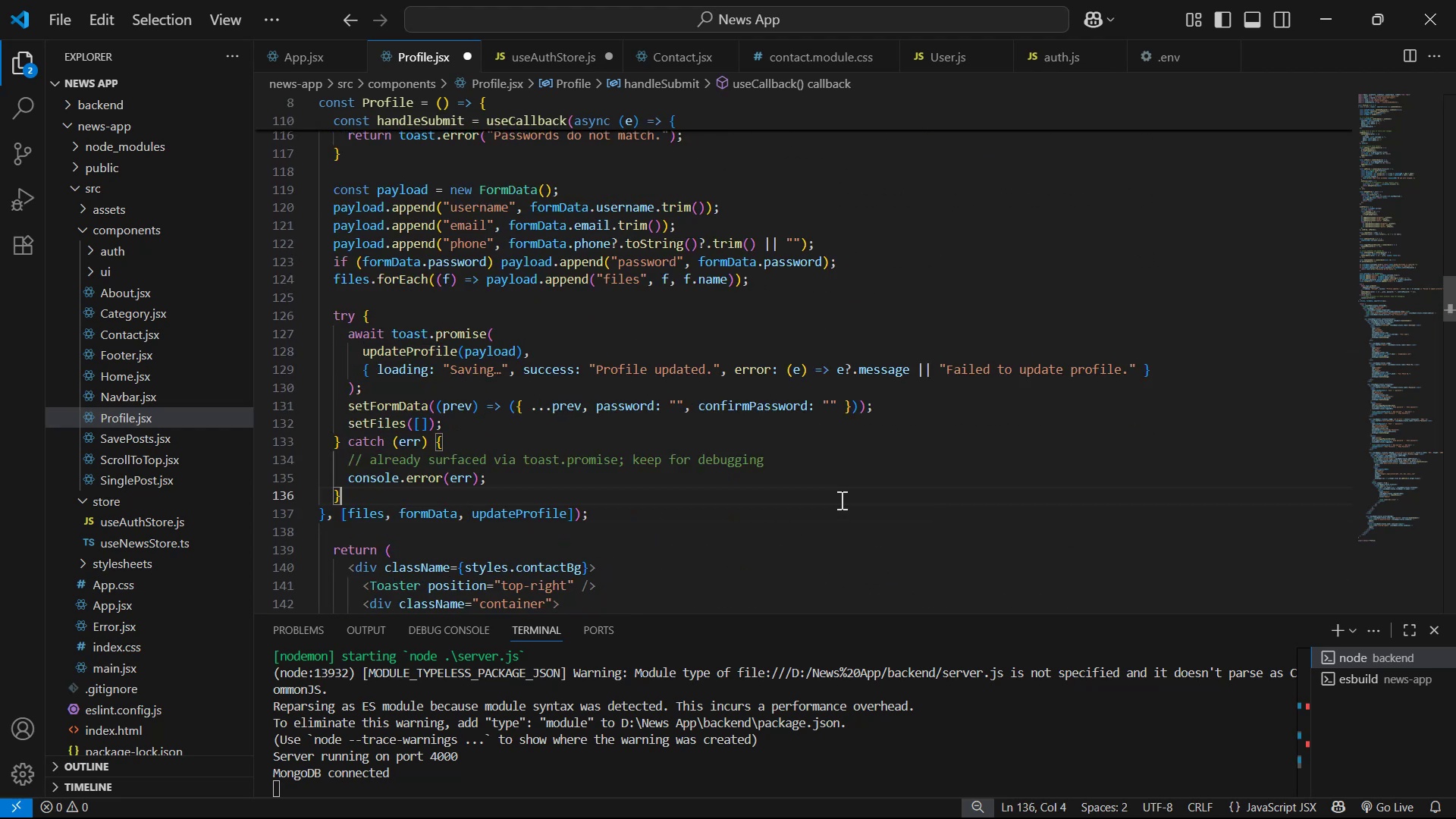 
key(Control+S)
 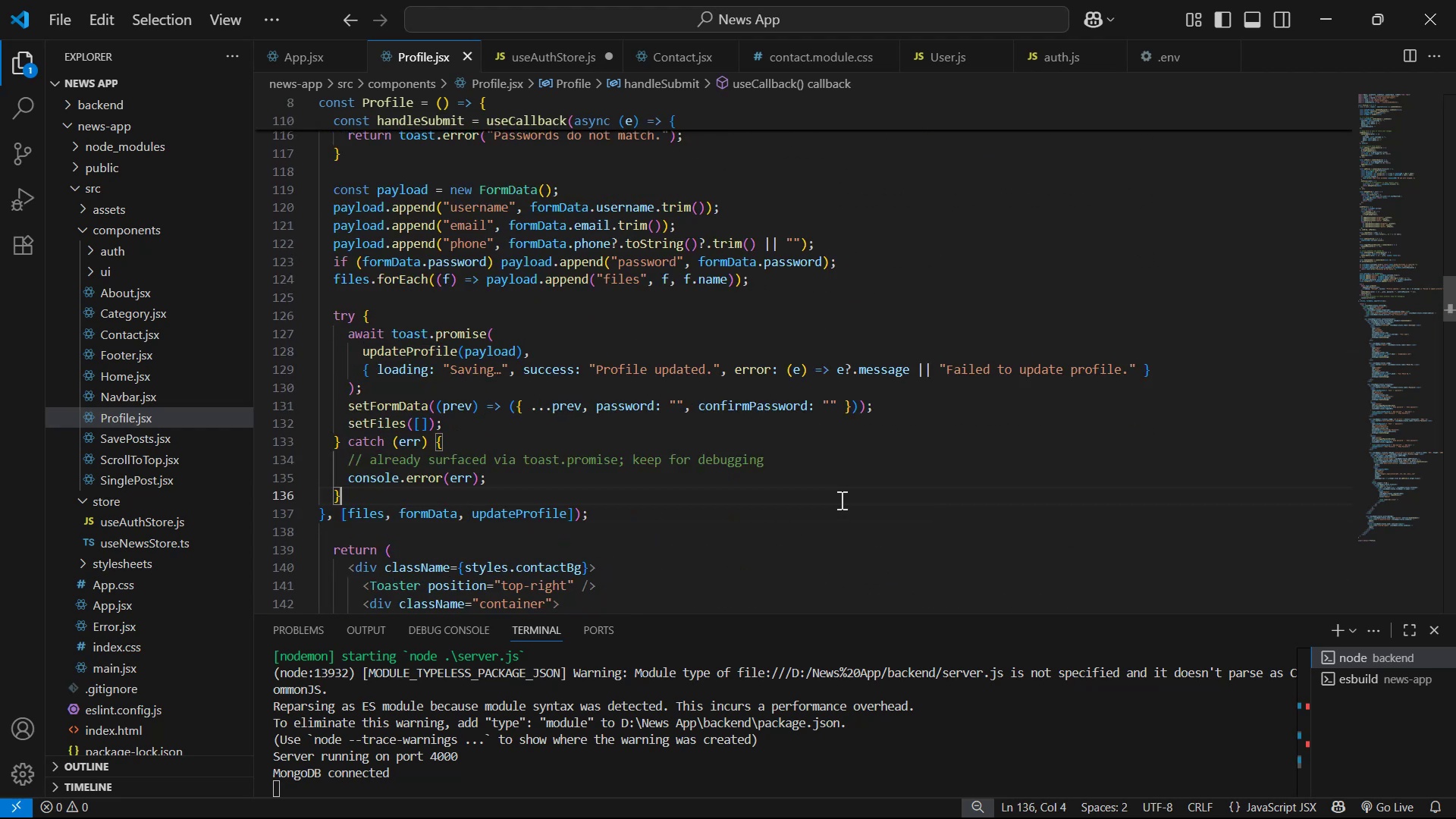 
key(Control+S)
 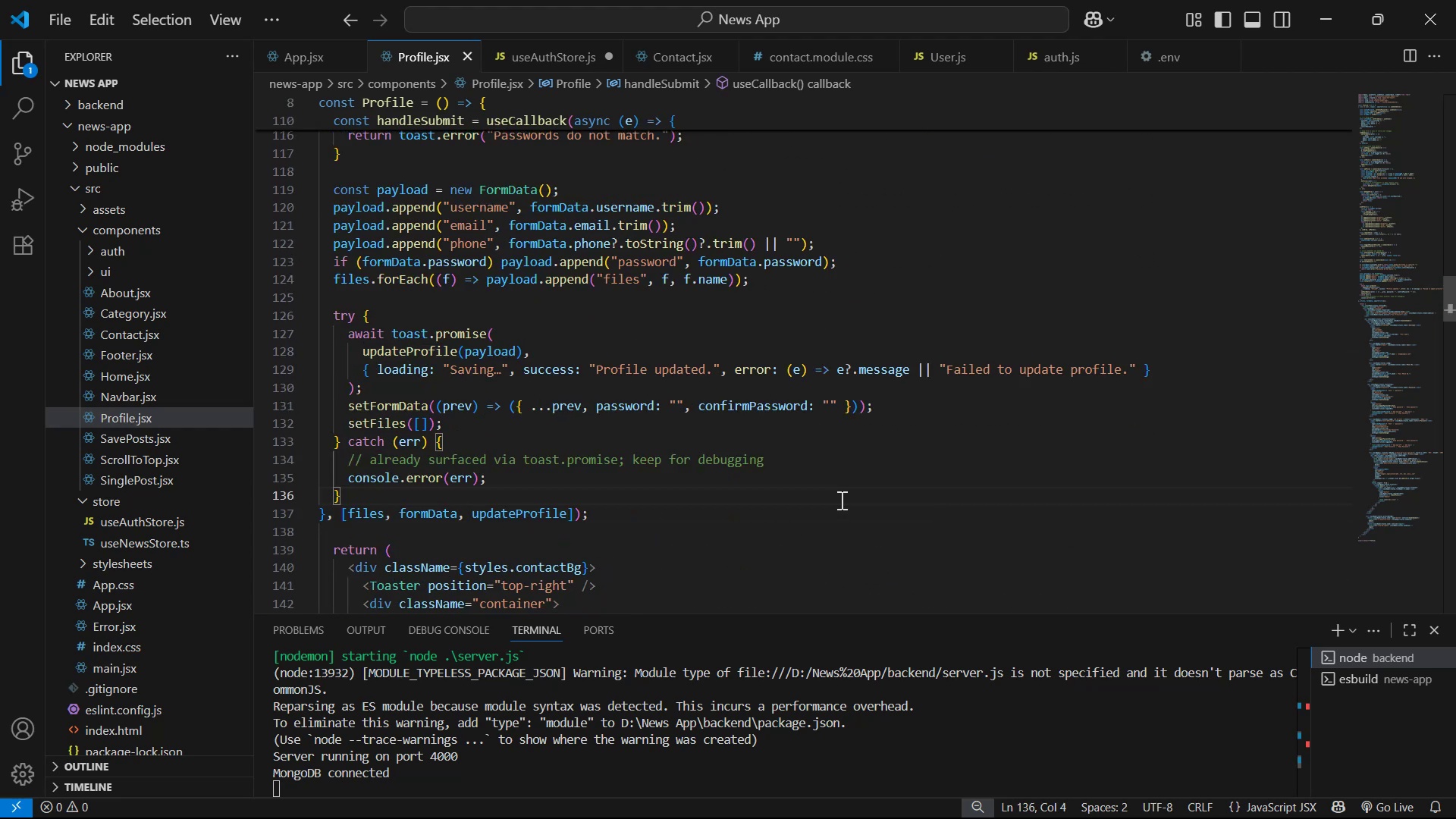 
key(Control+S)
 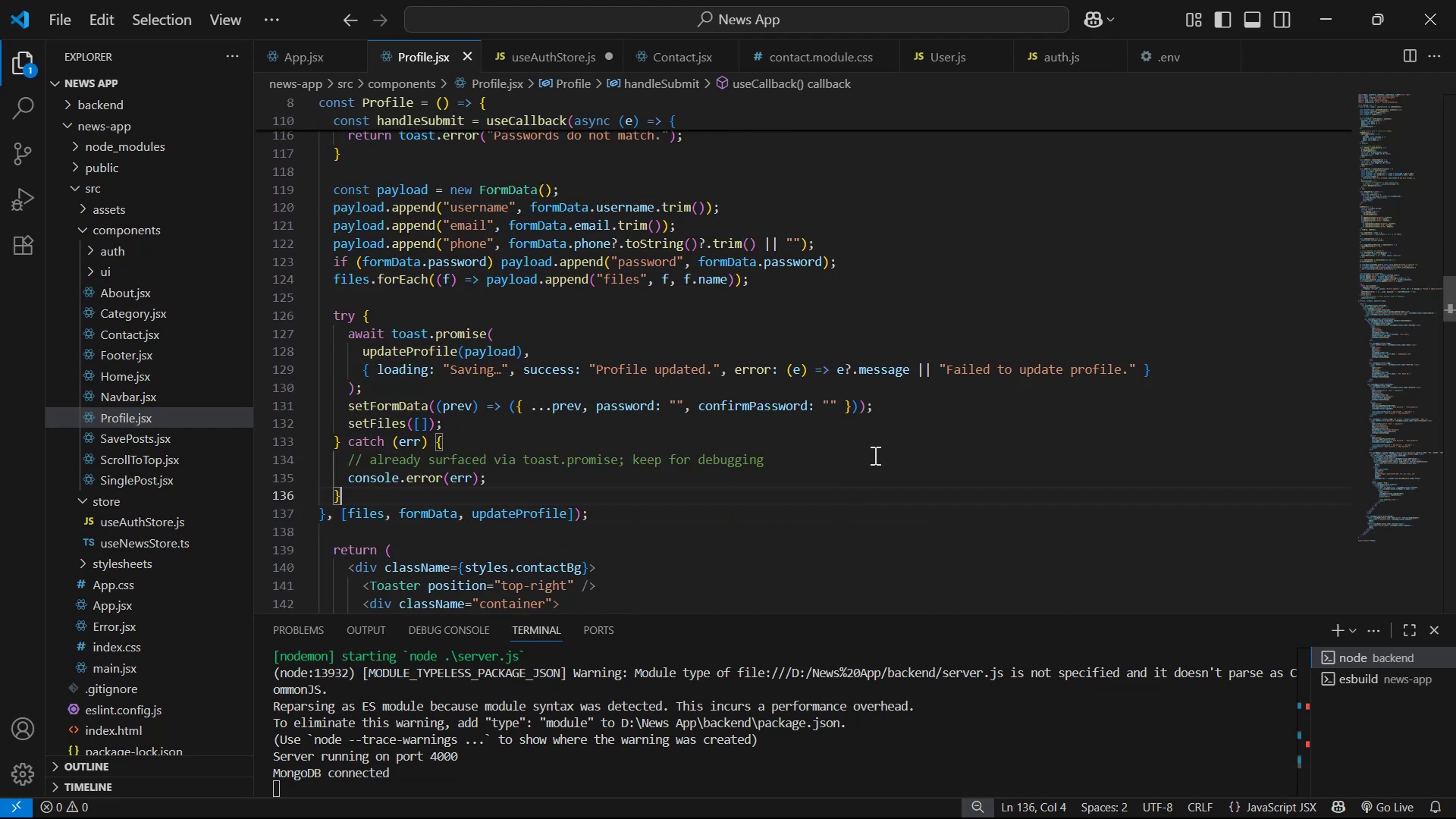 
key(Control+S)
 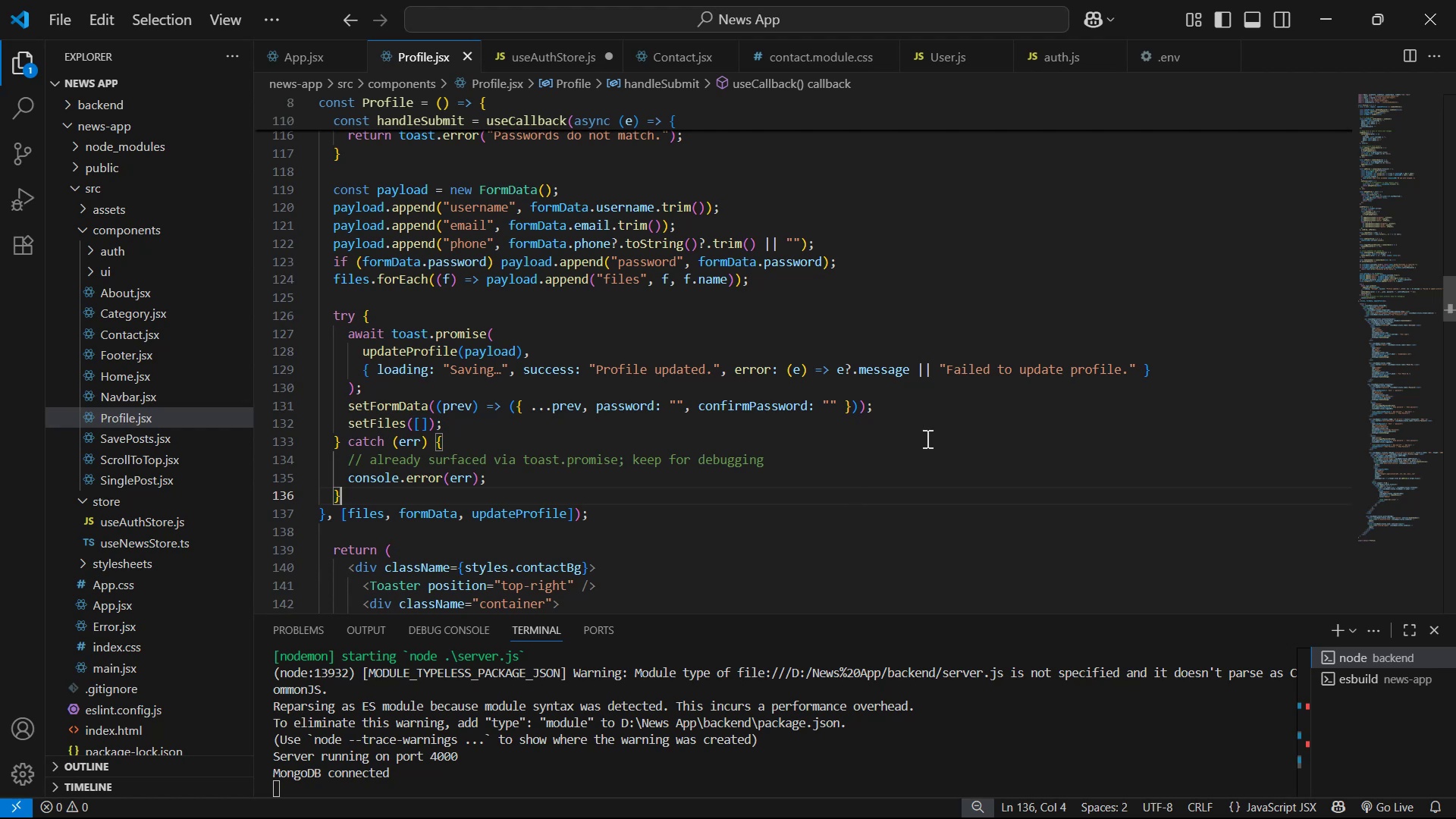 
key(Control+S)
 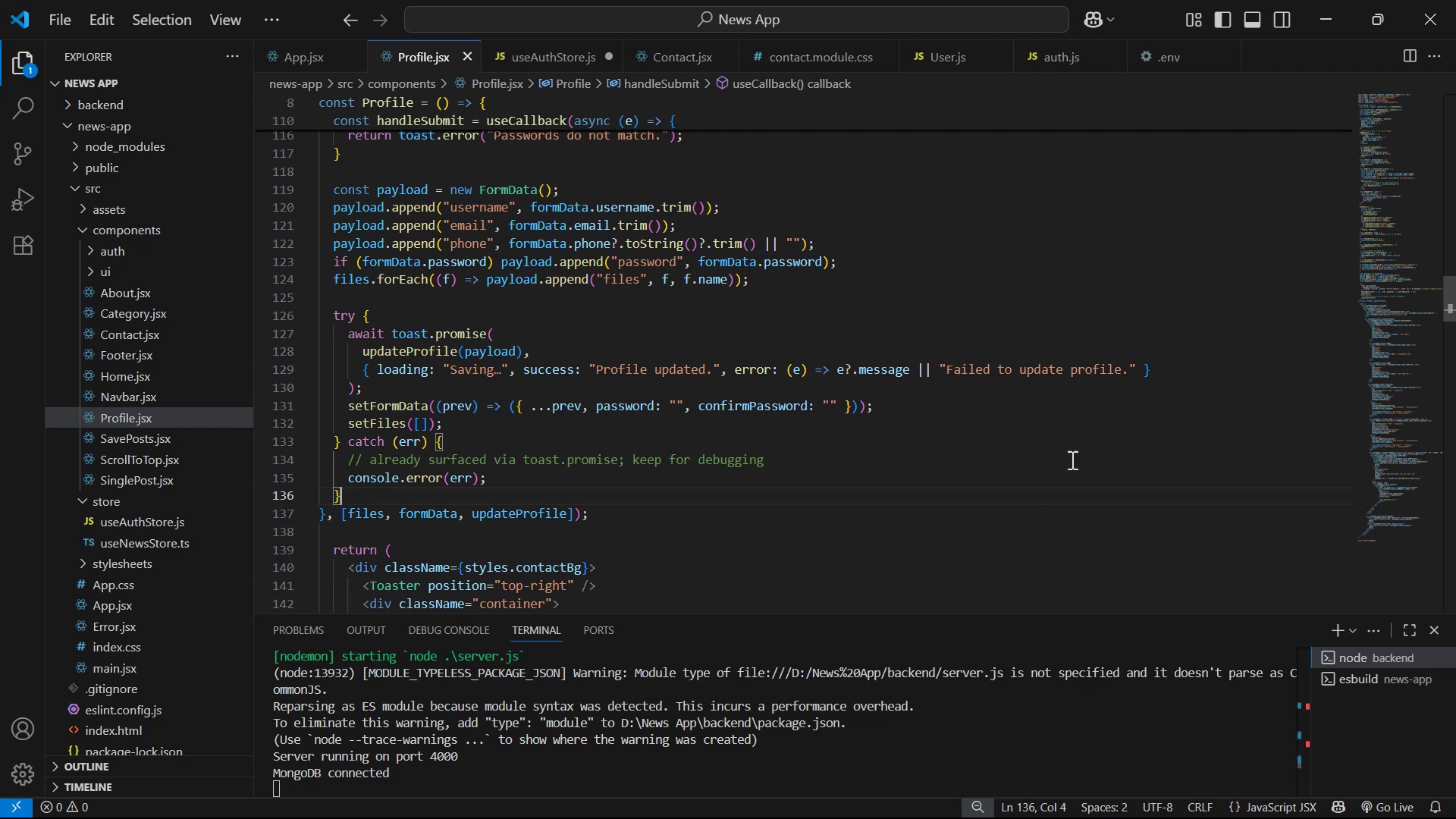 
wait(60.68)
 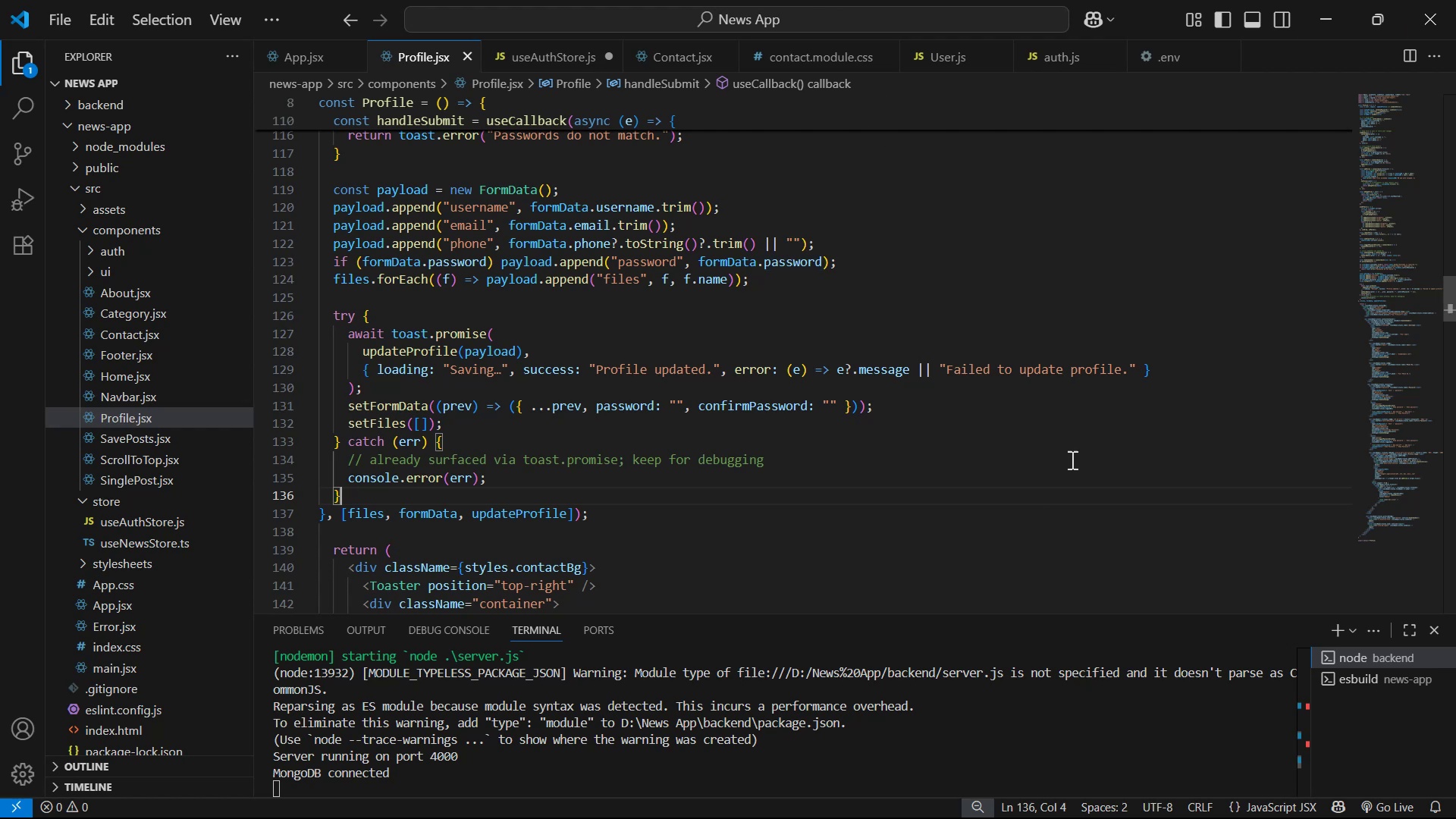 
scroll: coordinate [980, 306], scroll_direction: down, amount: 1.0
 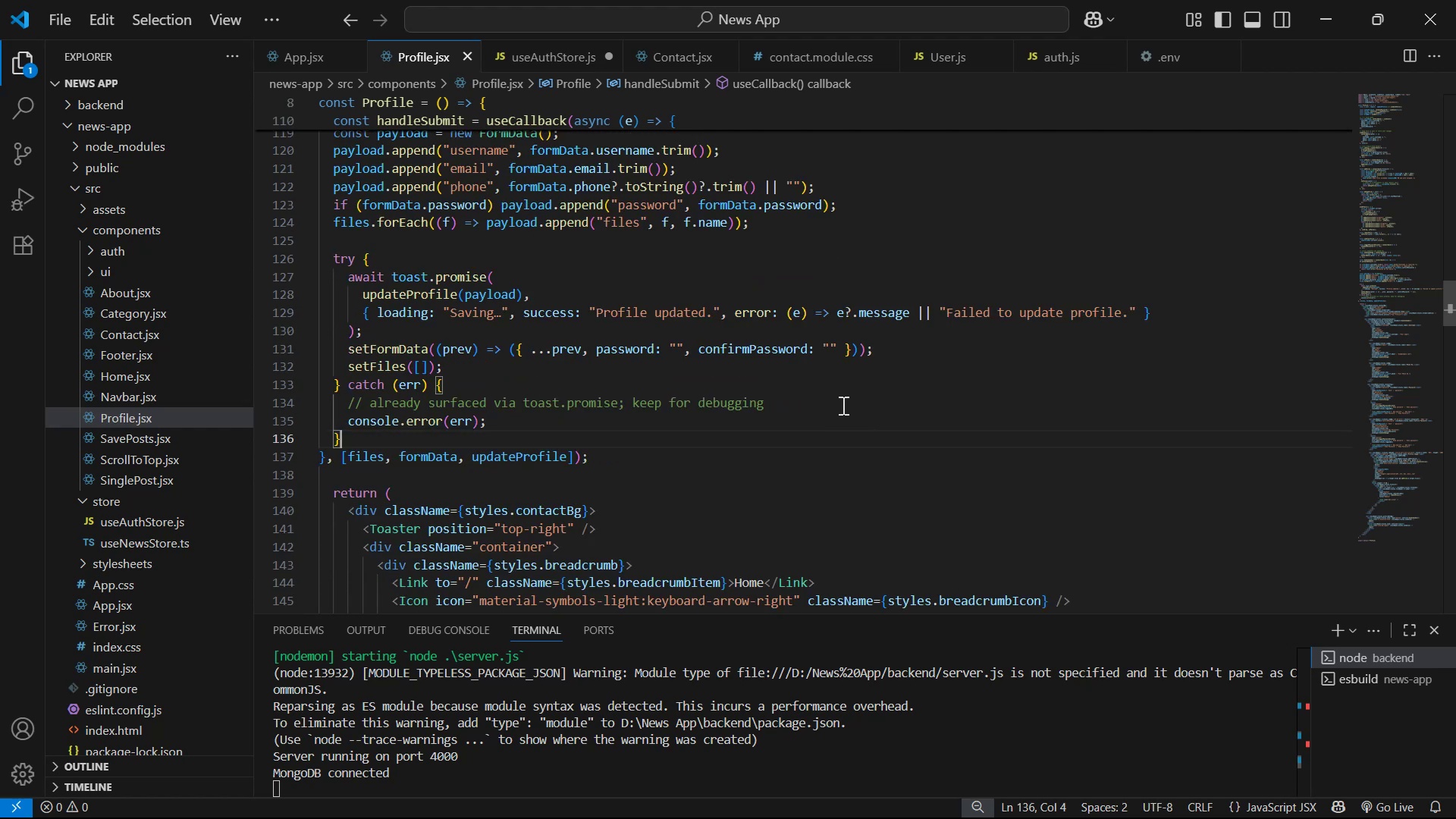 
wait(7.24)
 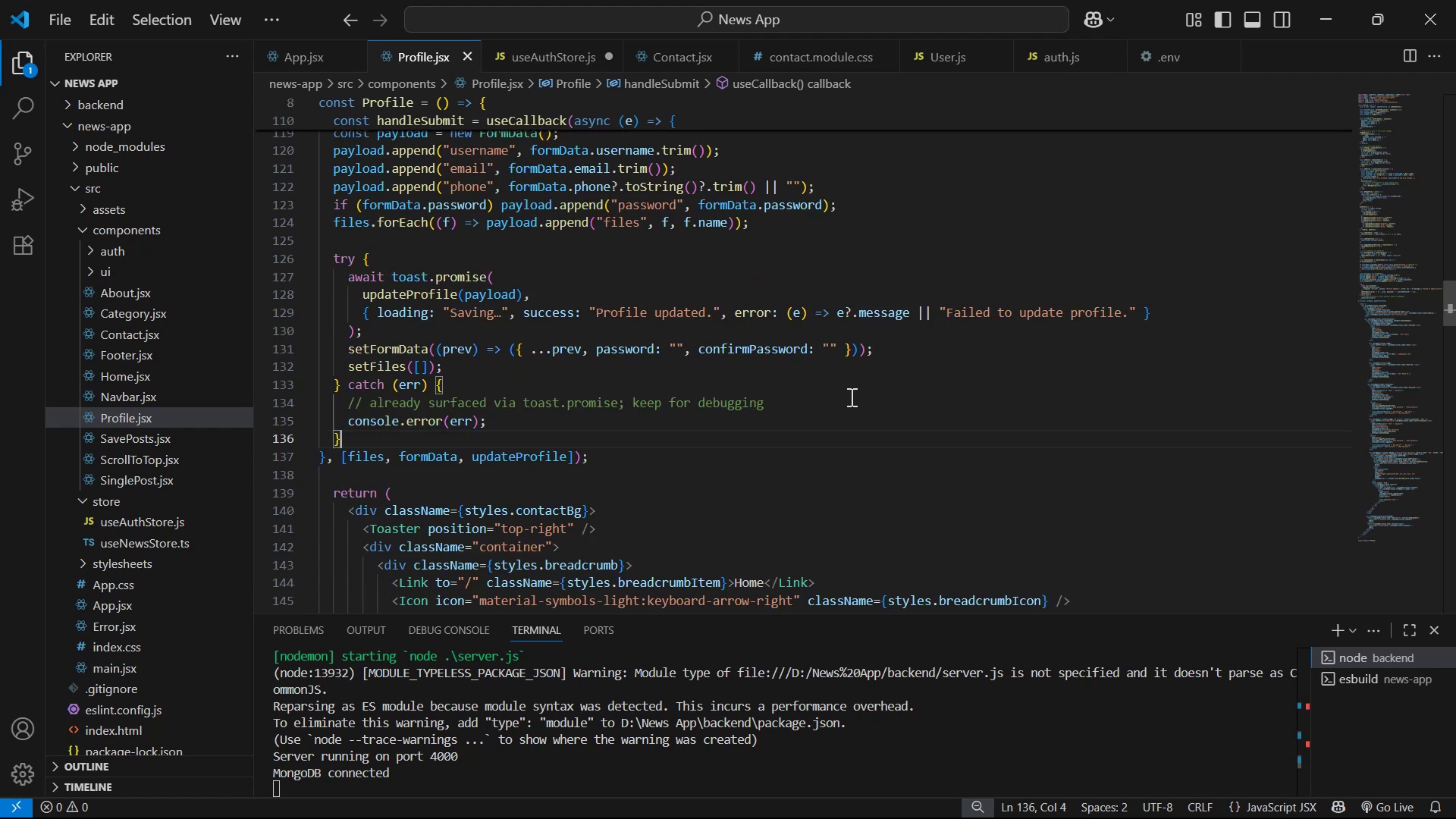 
scroll: coordinate [799, 421], scroll_direction: down, amount: 1.0
 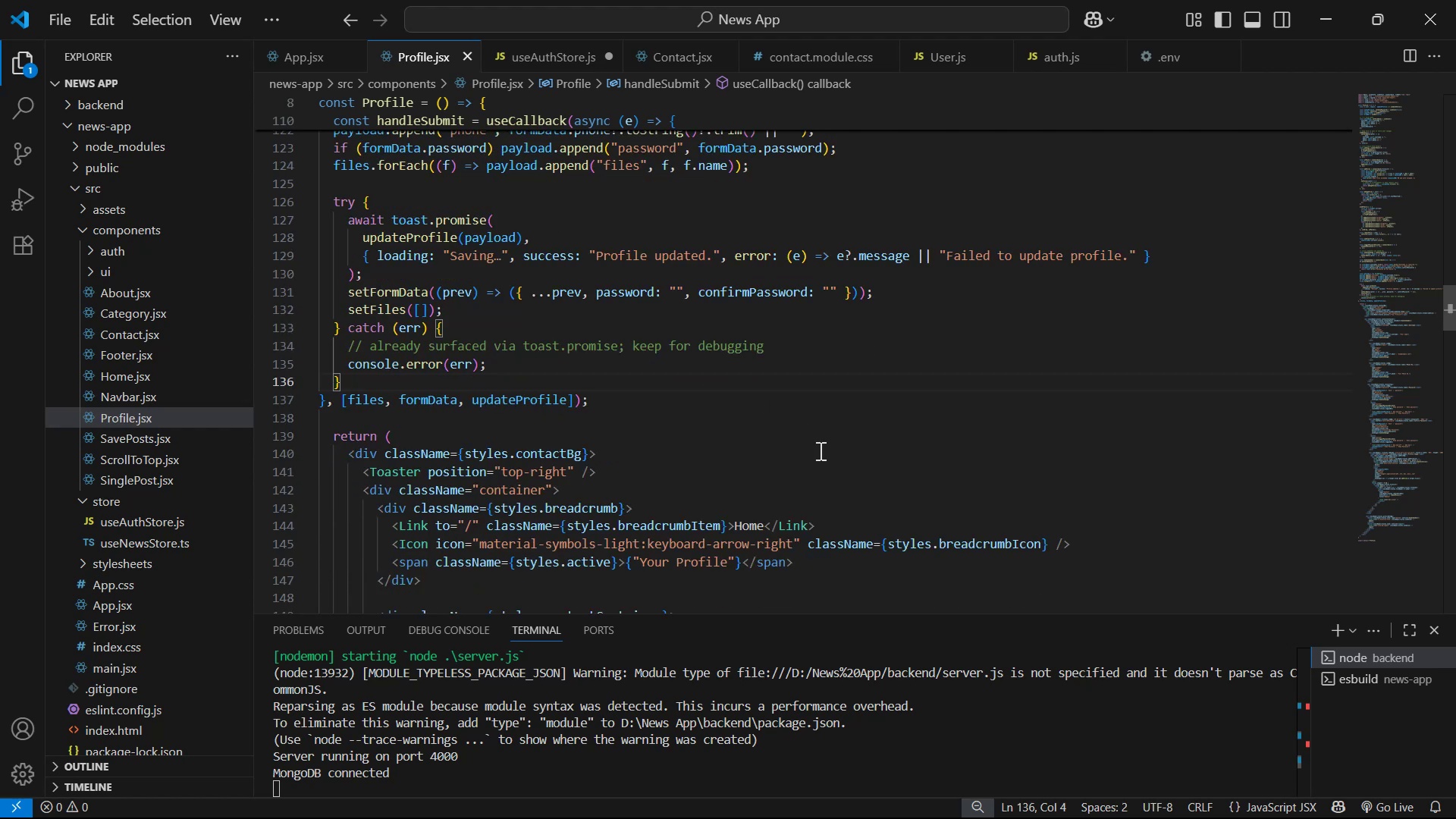 
scroll: coordinate [915, 418], scroll_direction: up, amount: 7.0
 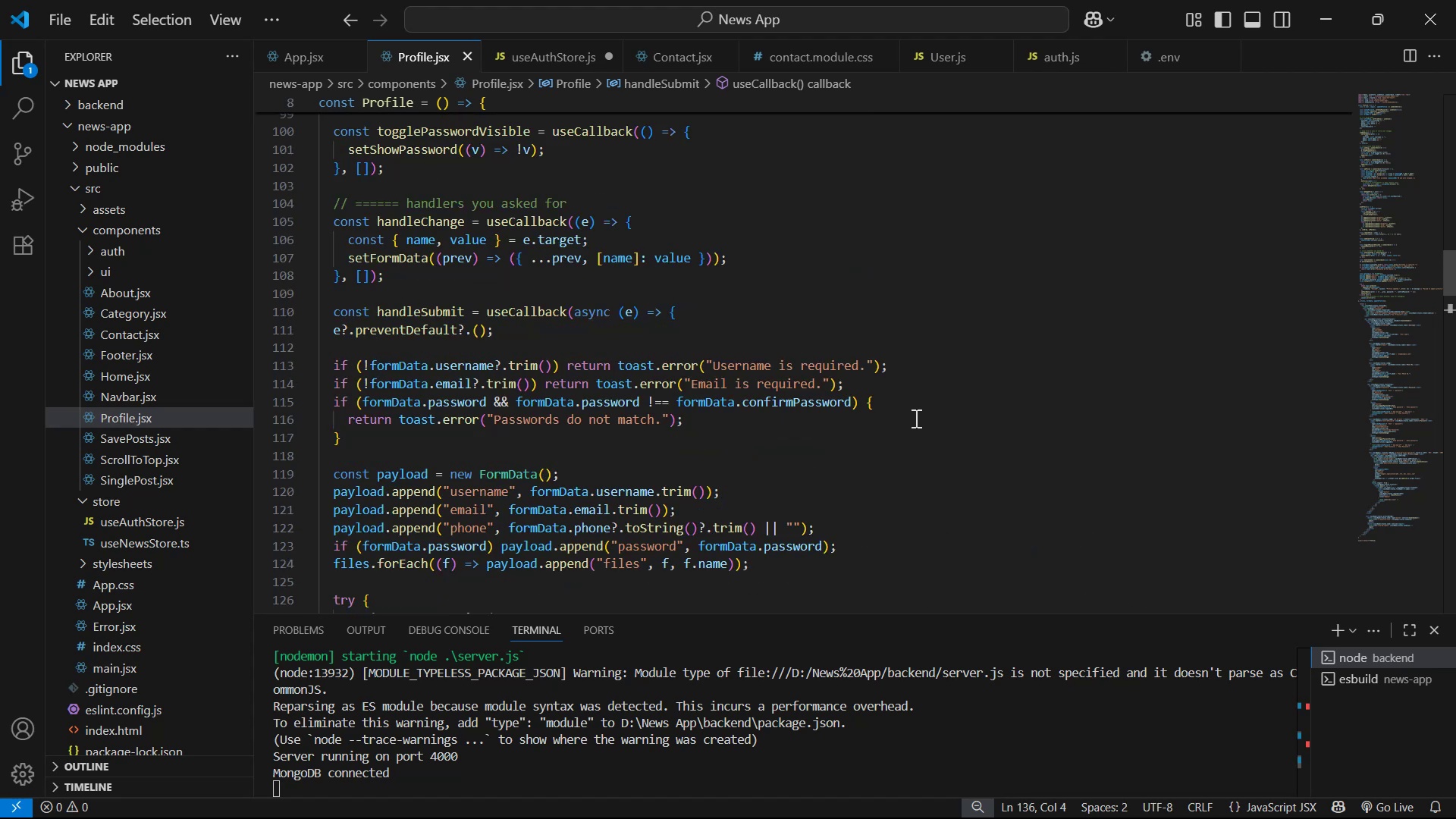 
left_click([949, 410])
 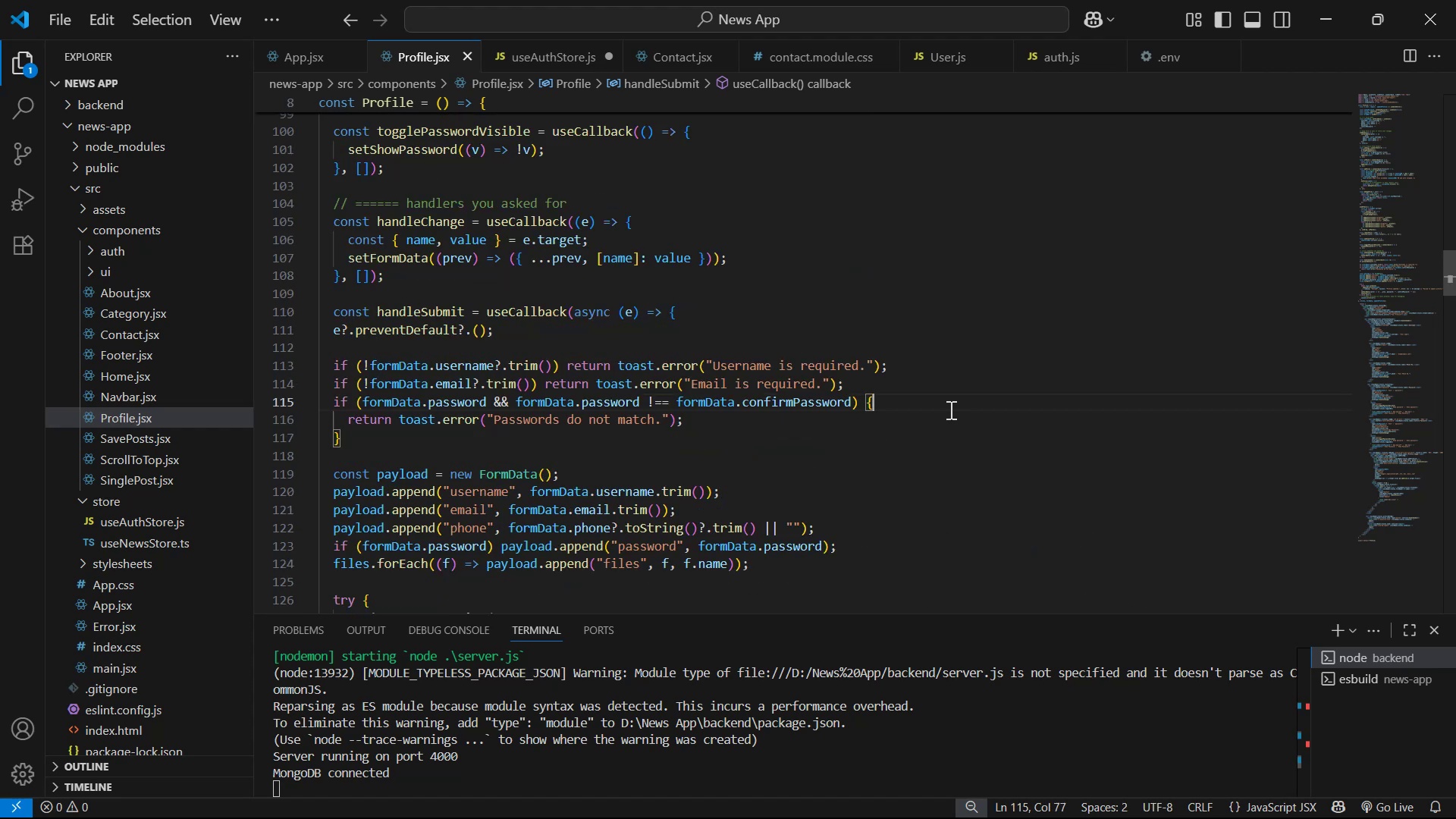 
key(Control+S)
 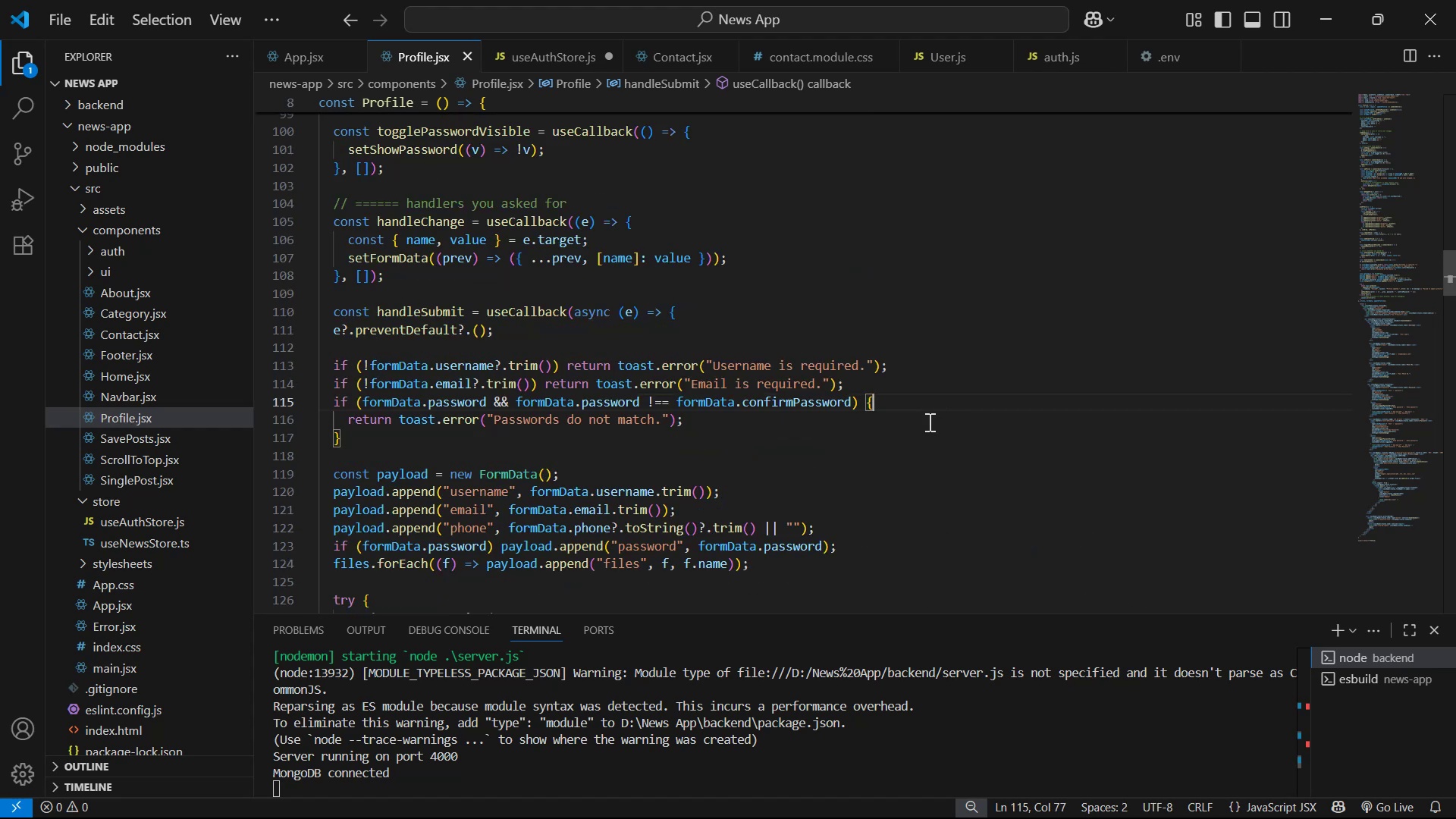 
scroll: coordinate [896, 403], scroll_direction: down, amount: 60.0
 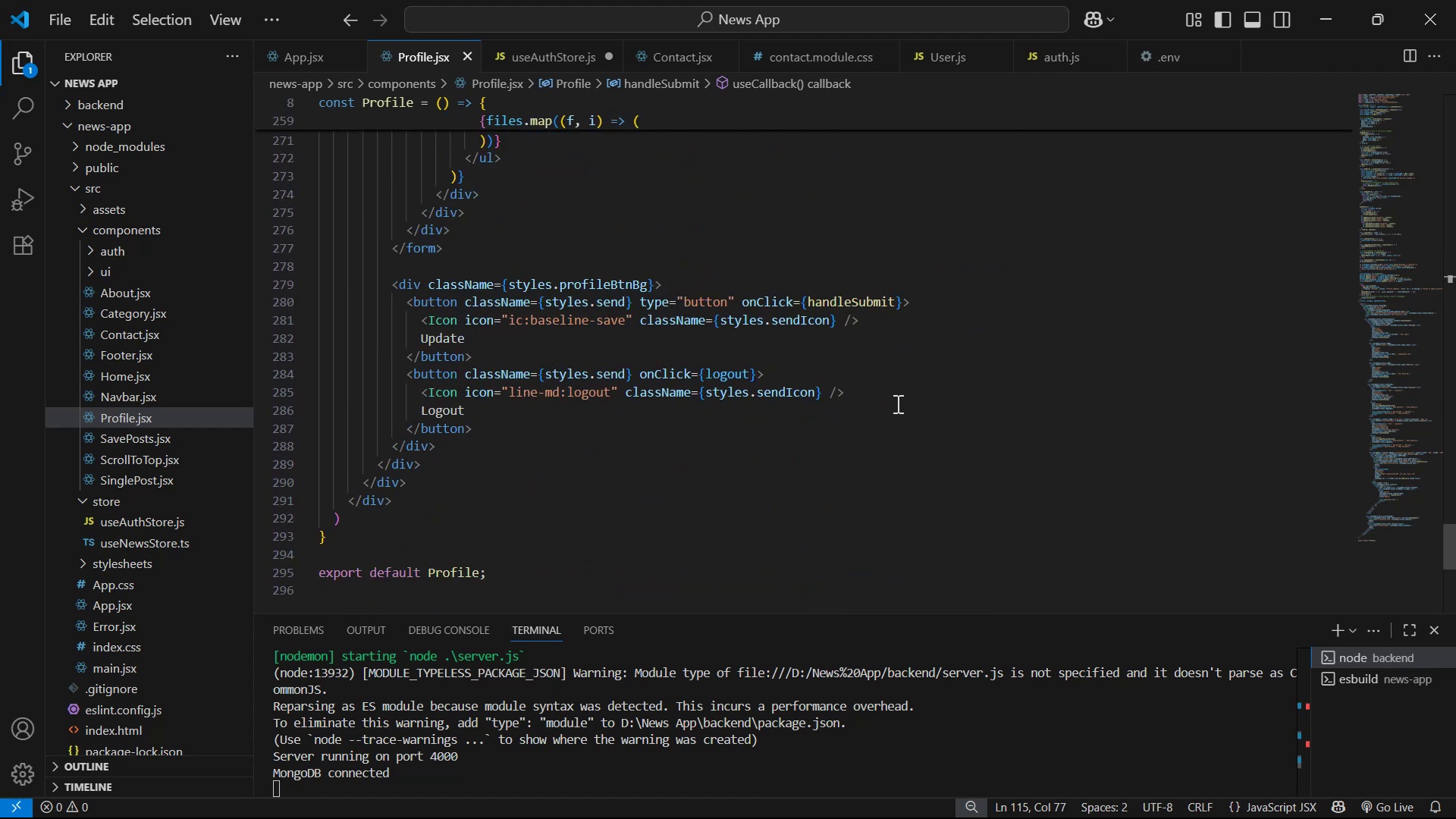 
scroll: coordinate [896, 403], scroll_direction: up, amount: 22.0
 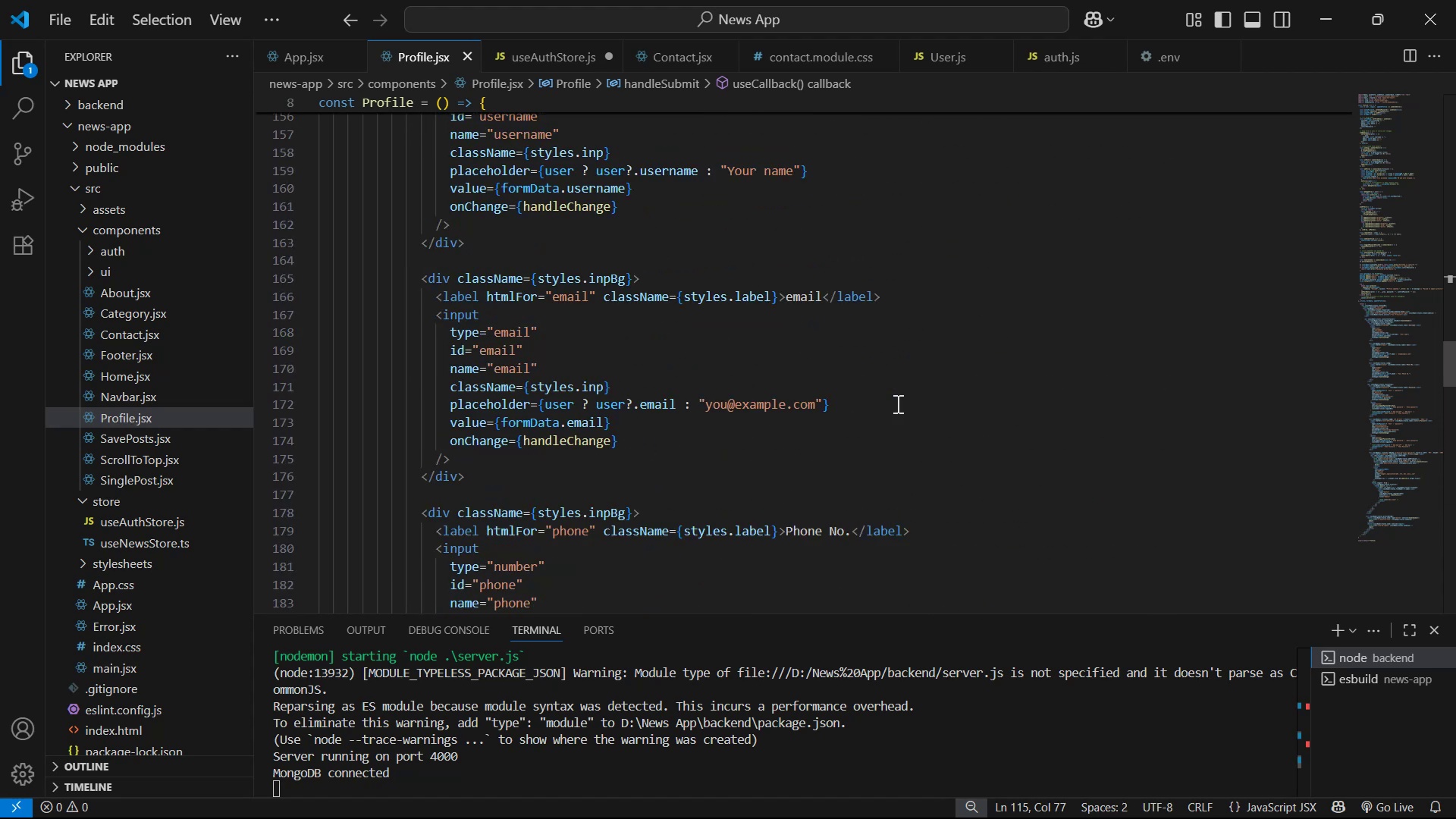 
key(Alt+Tab)
 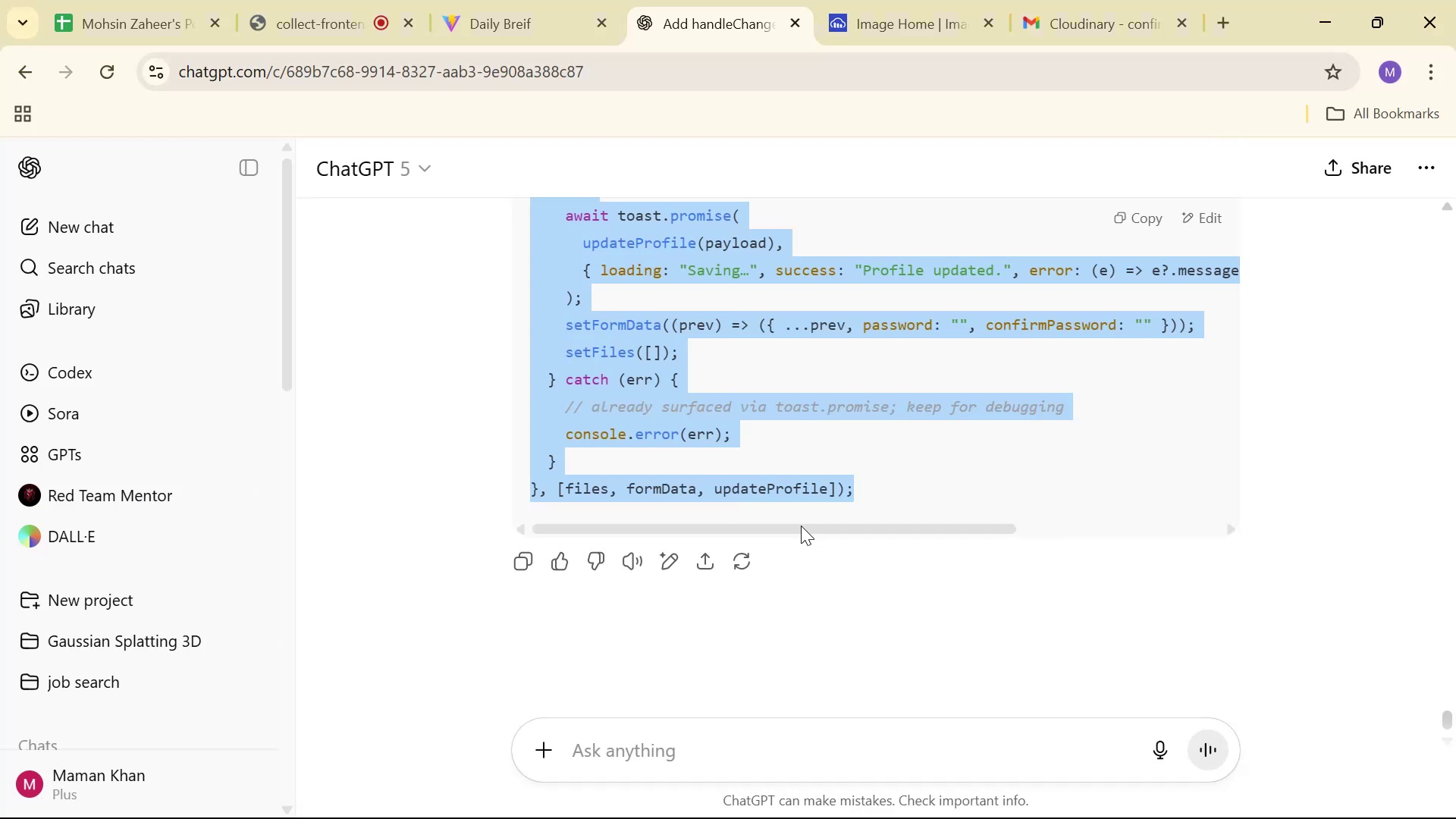 
left_click([918, 469])
 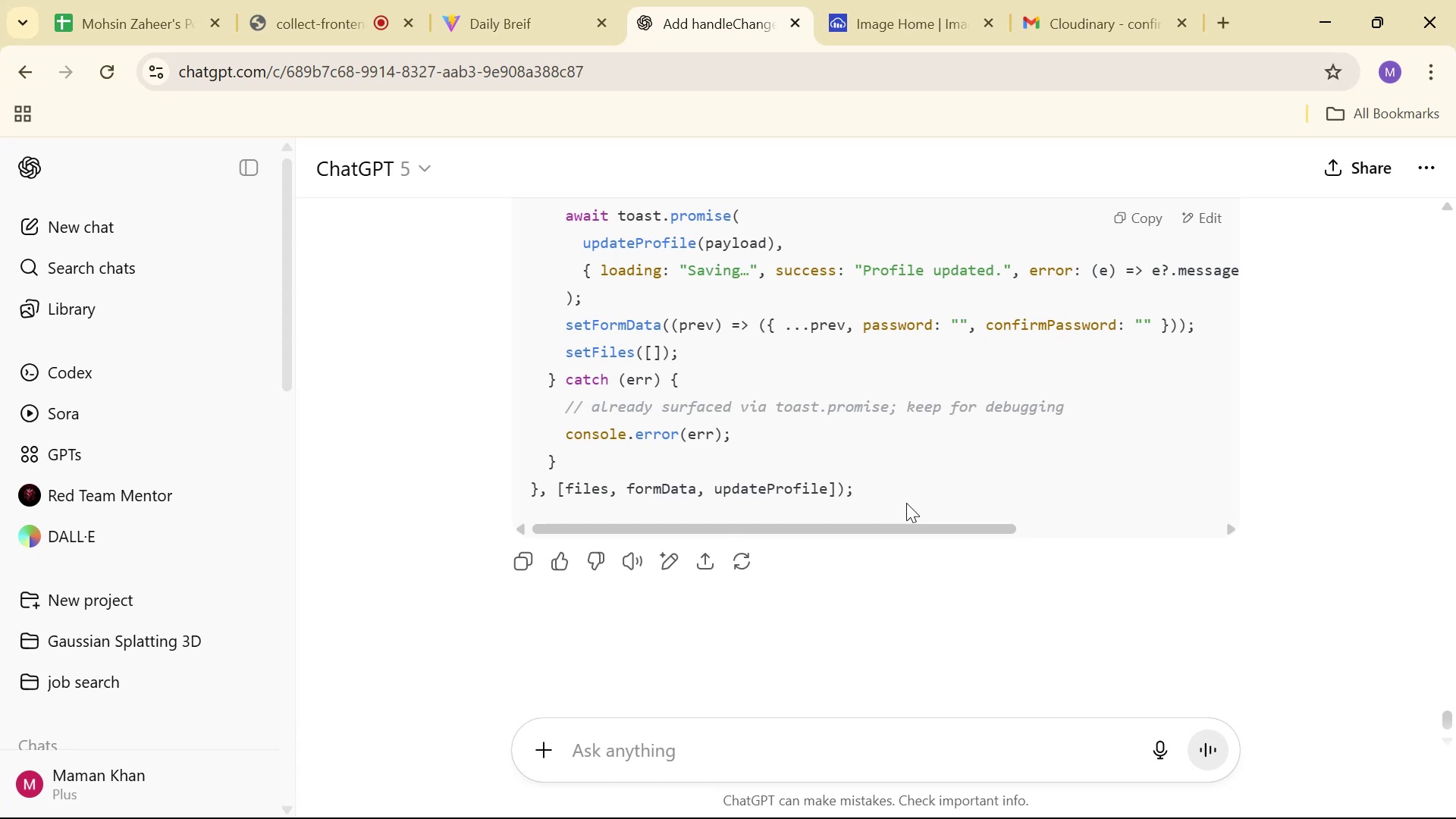 
wait(57.05)
 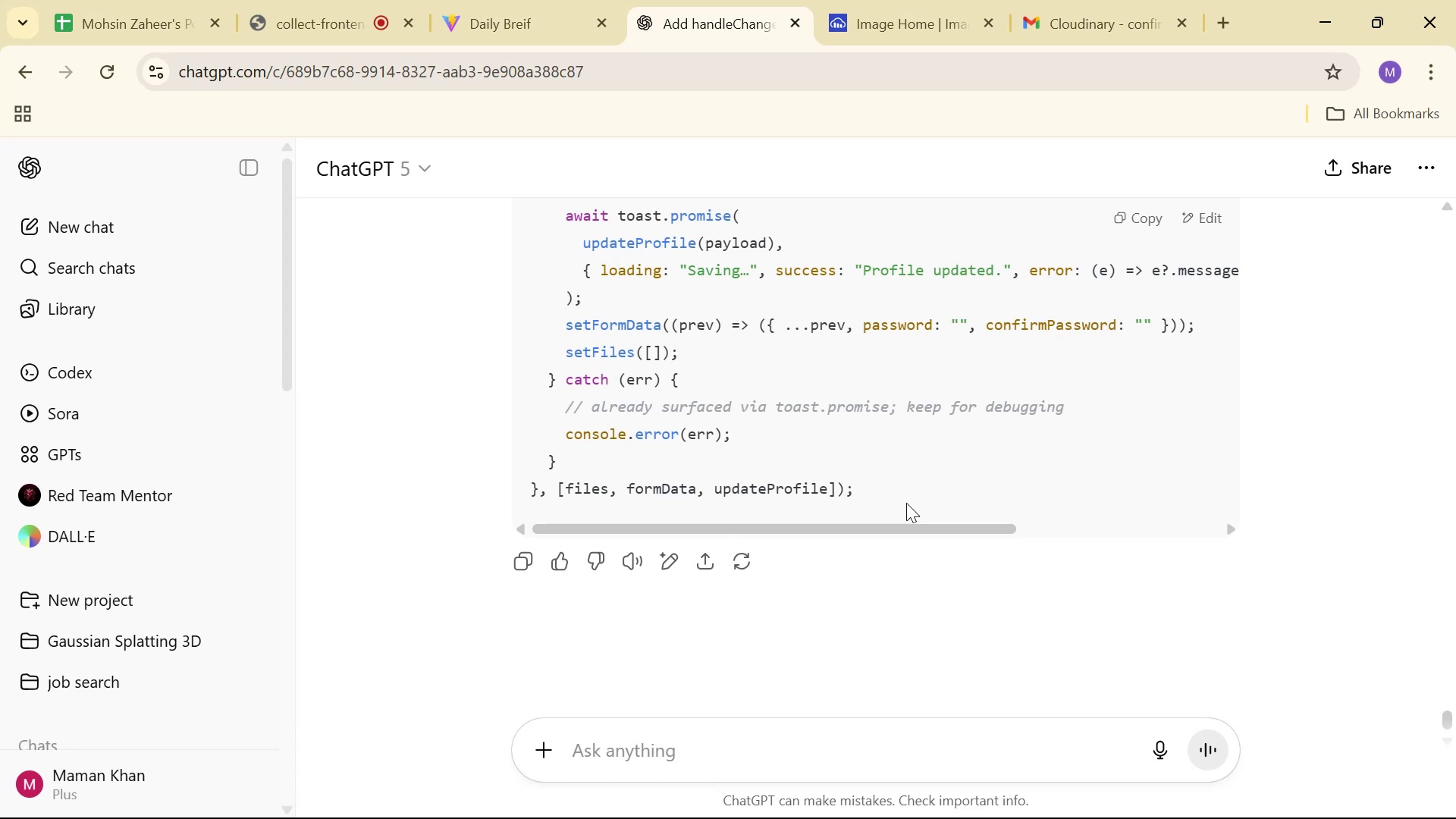 
key(A)
 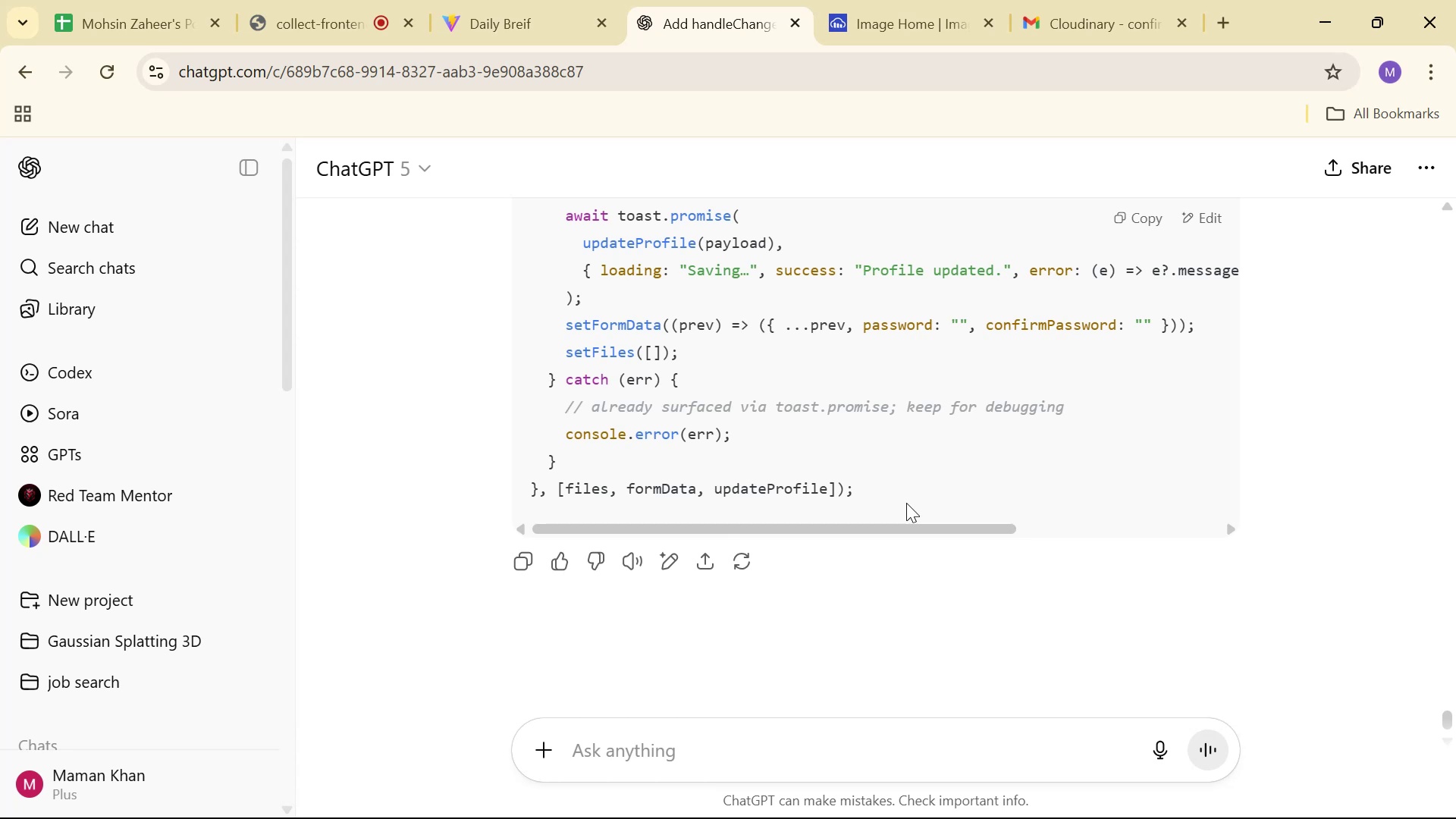 
key(CapsLock)
 